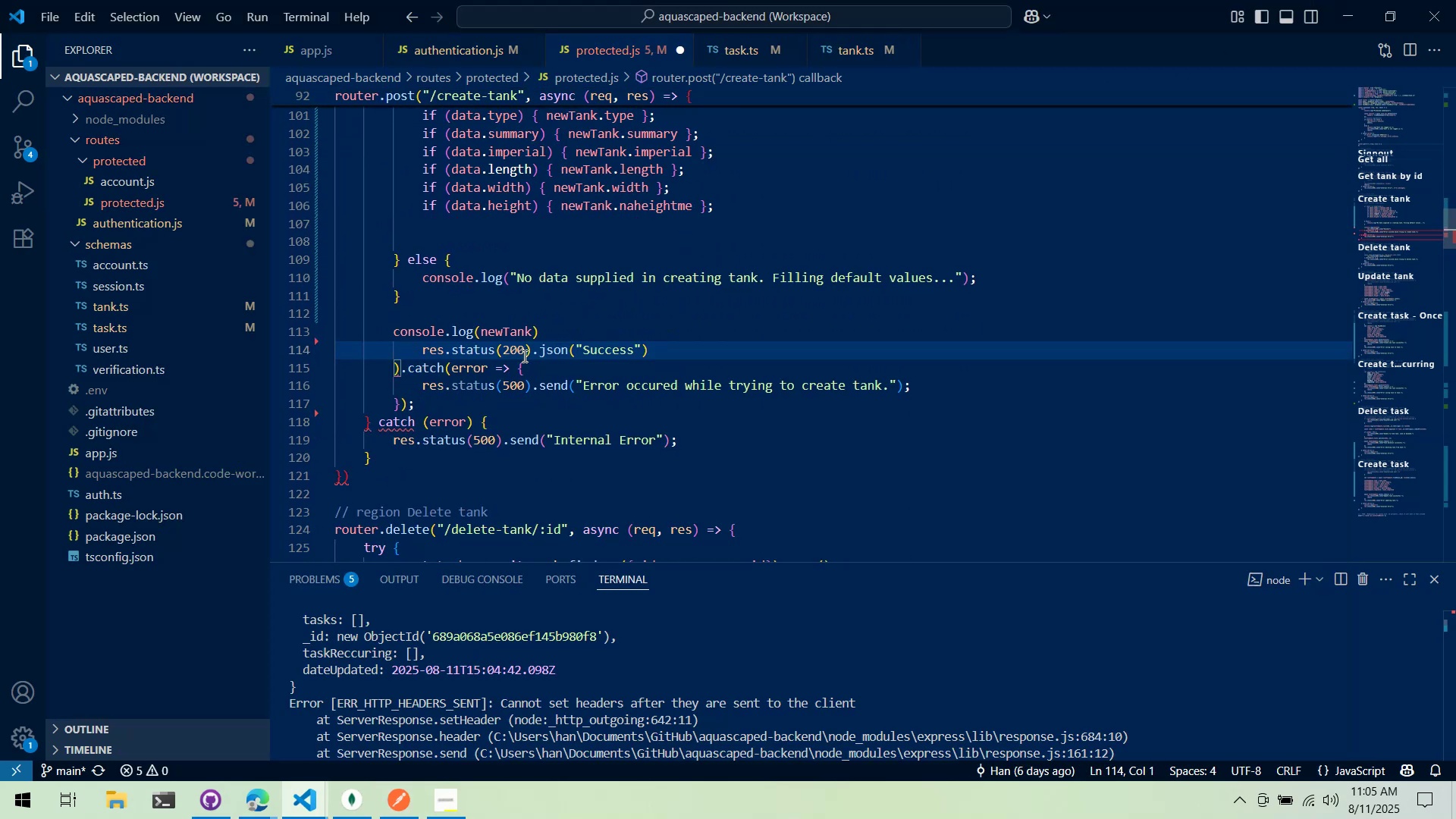 
key(Control+Z)
 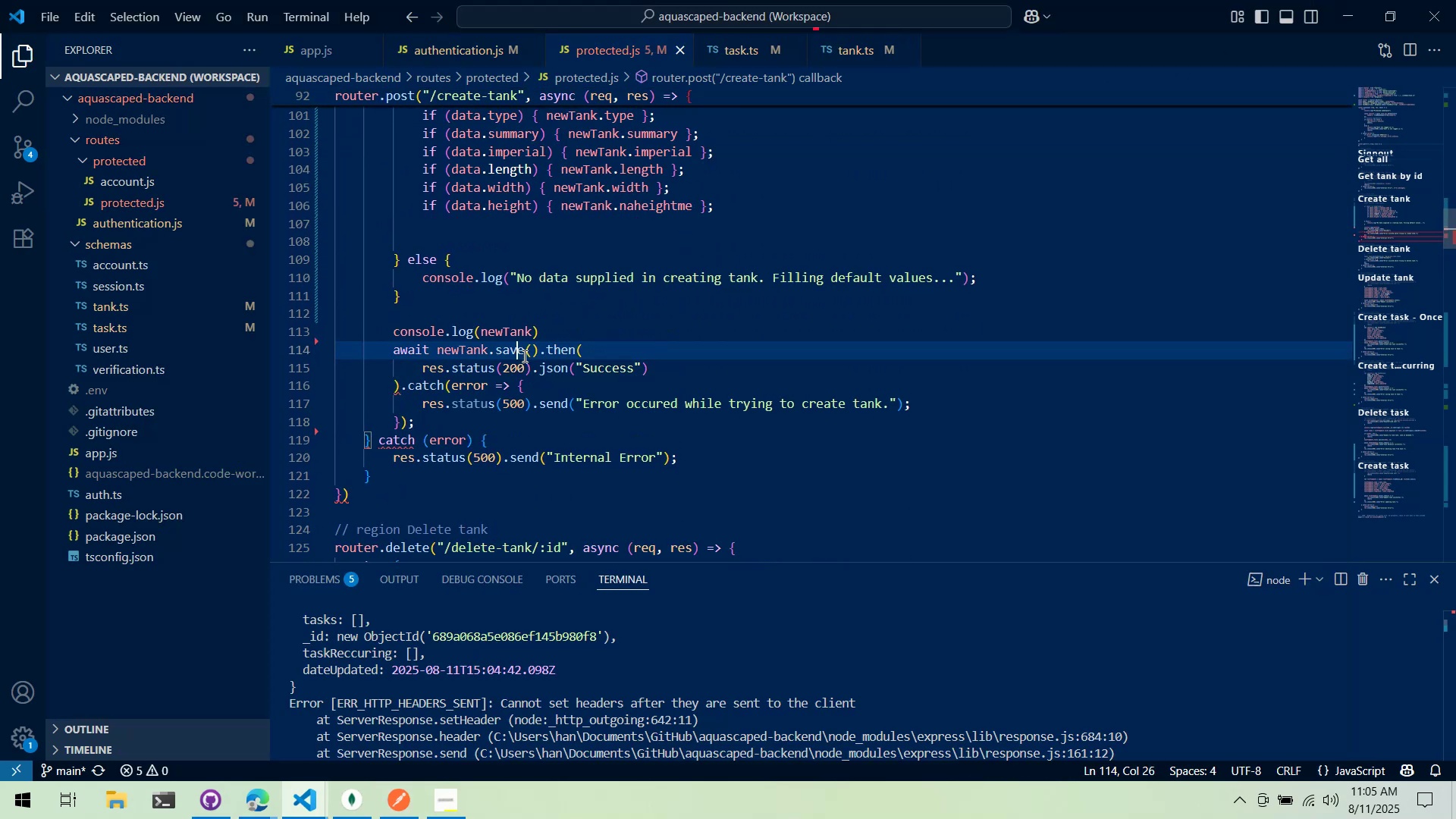 
key(Control+ArrowLeft)
 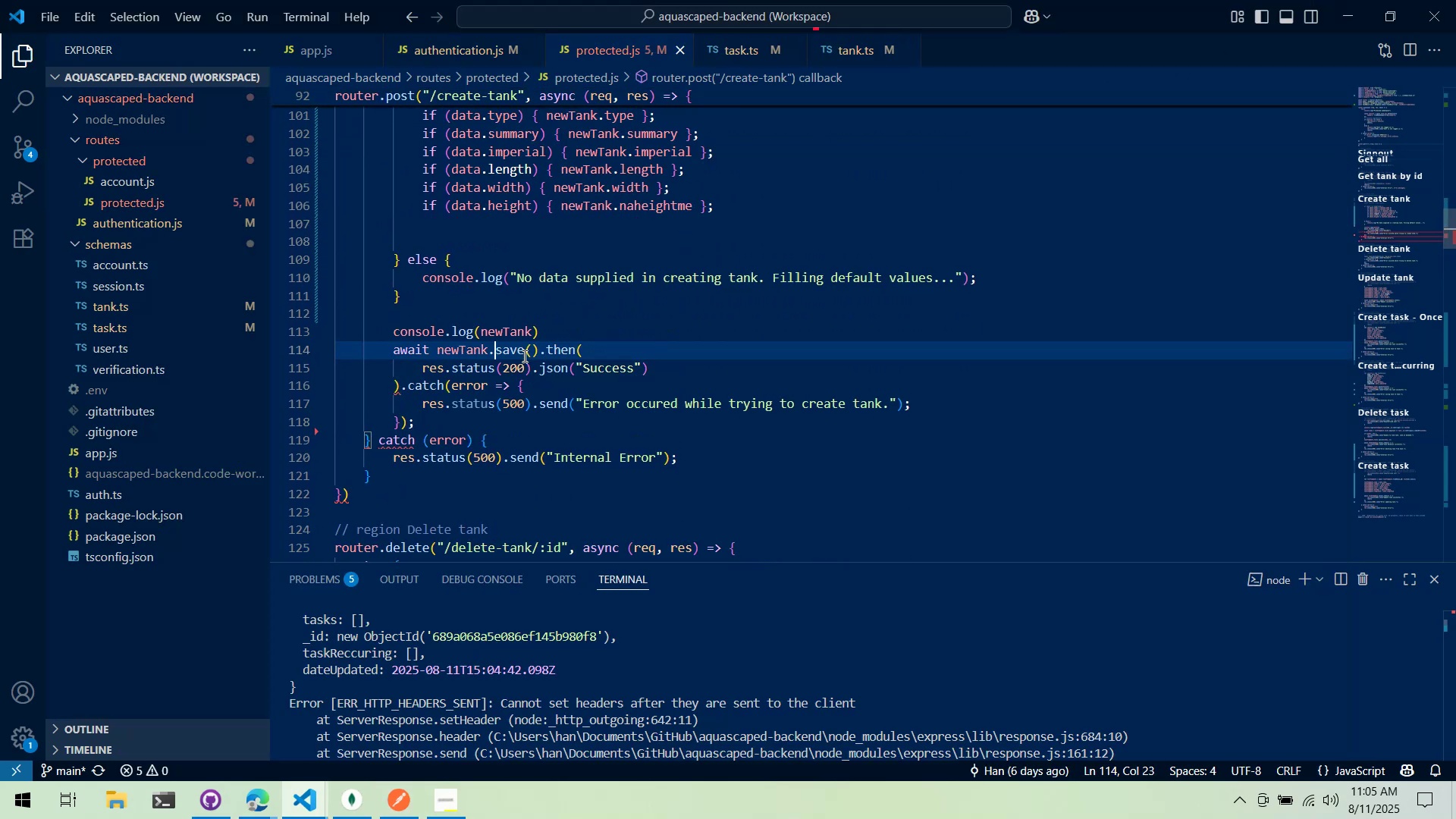 
key(Control+ArrowLeft)
 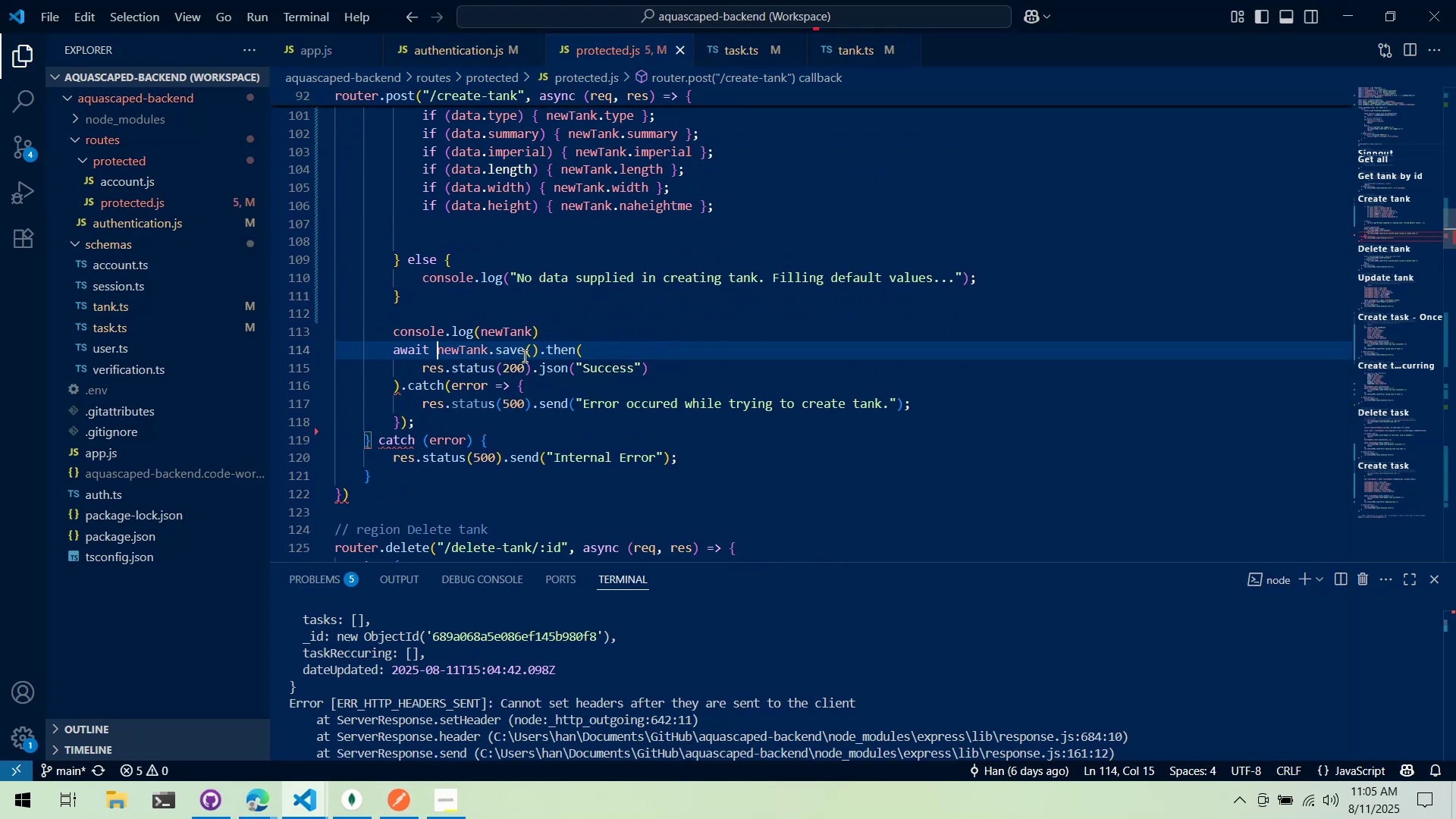 
key(Control+Backspace)
 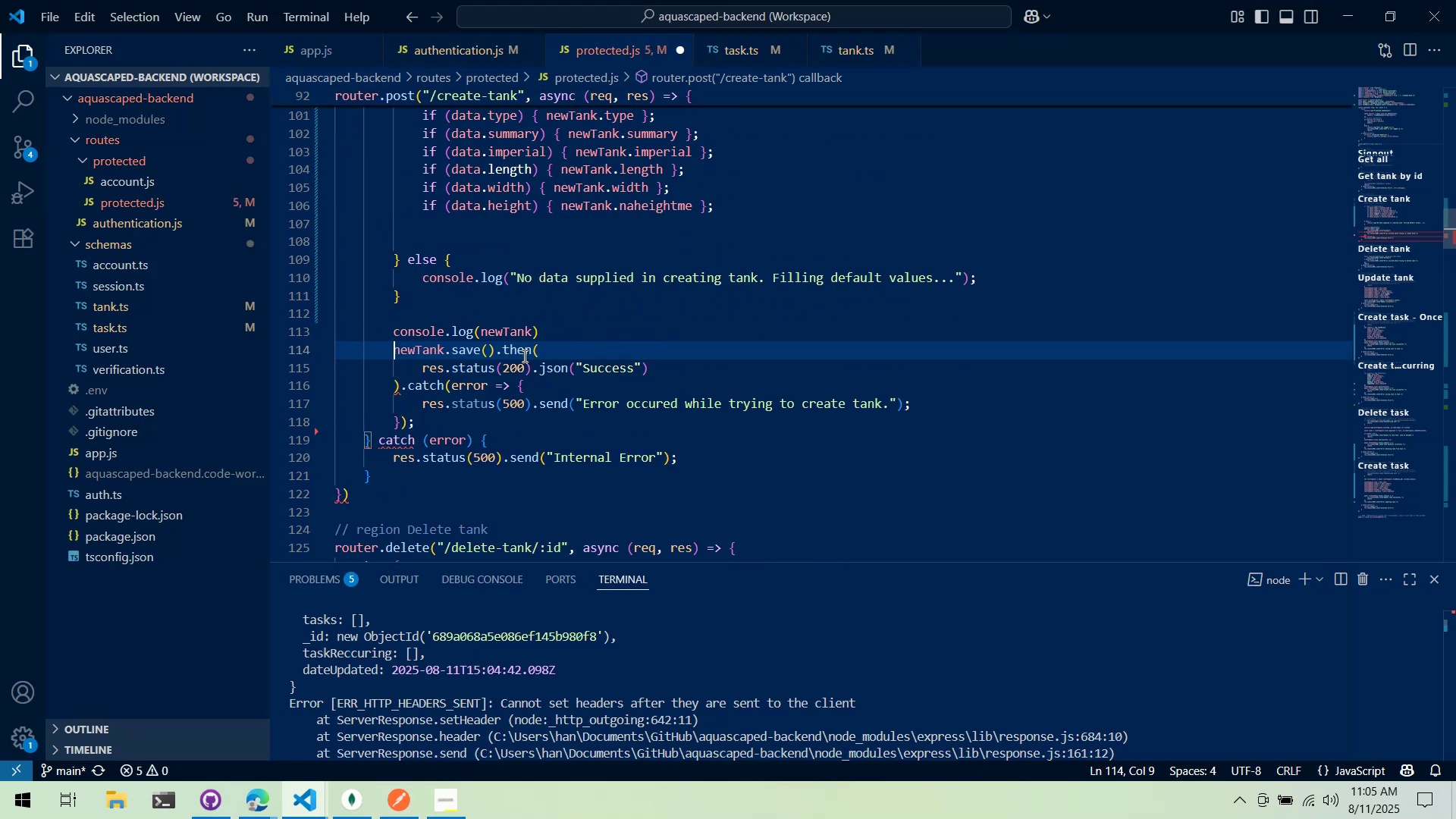 
type(const saveResponse = )
 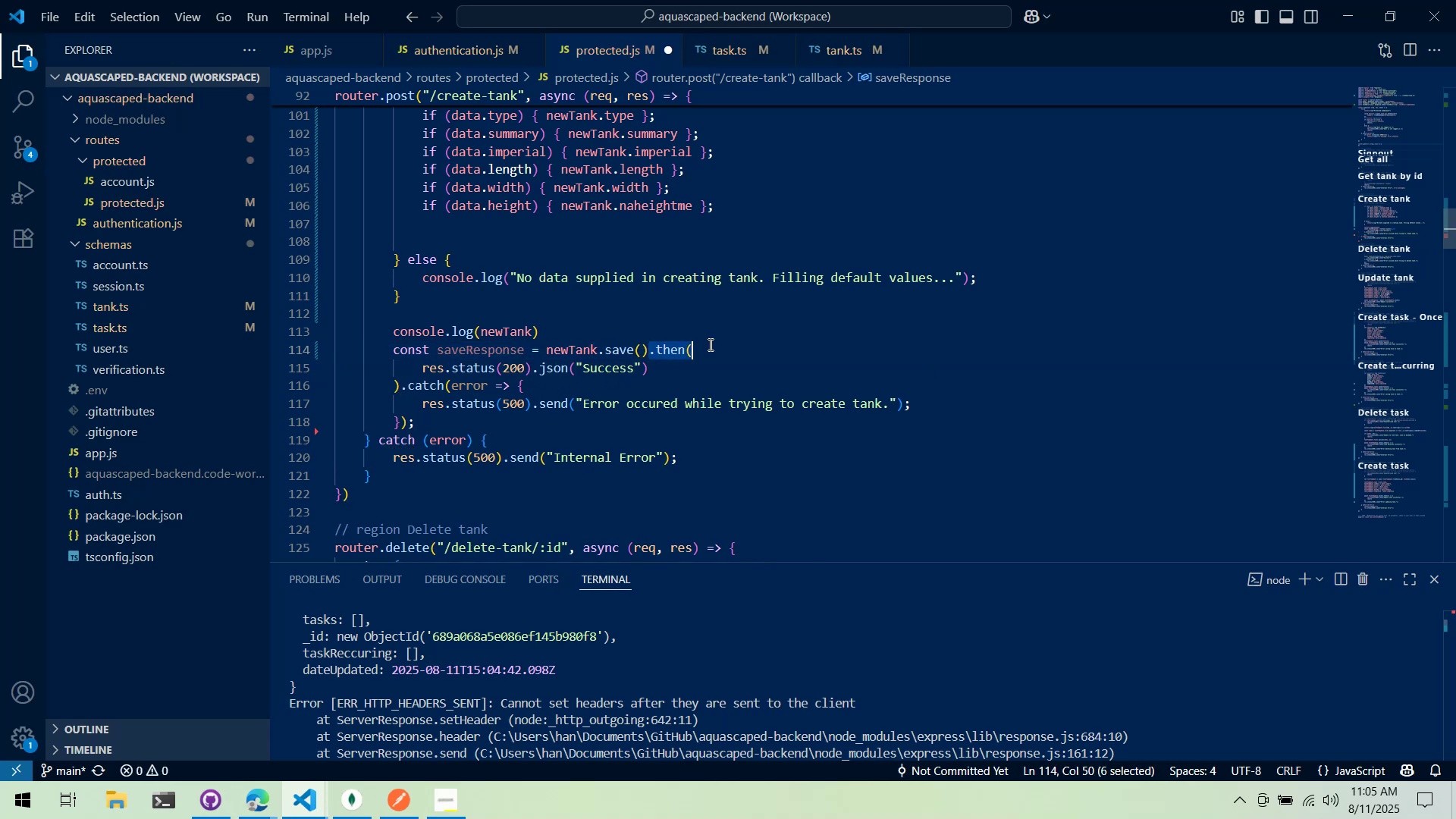 
key(Control+ControlLeft)
 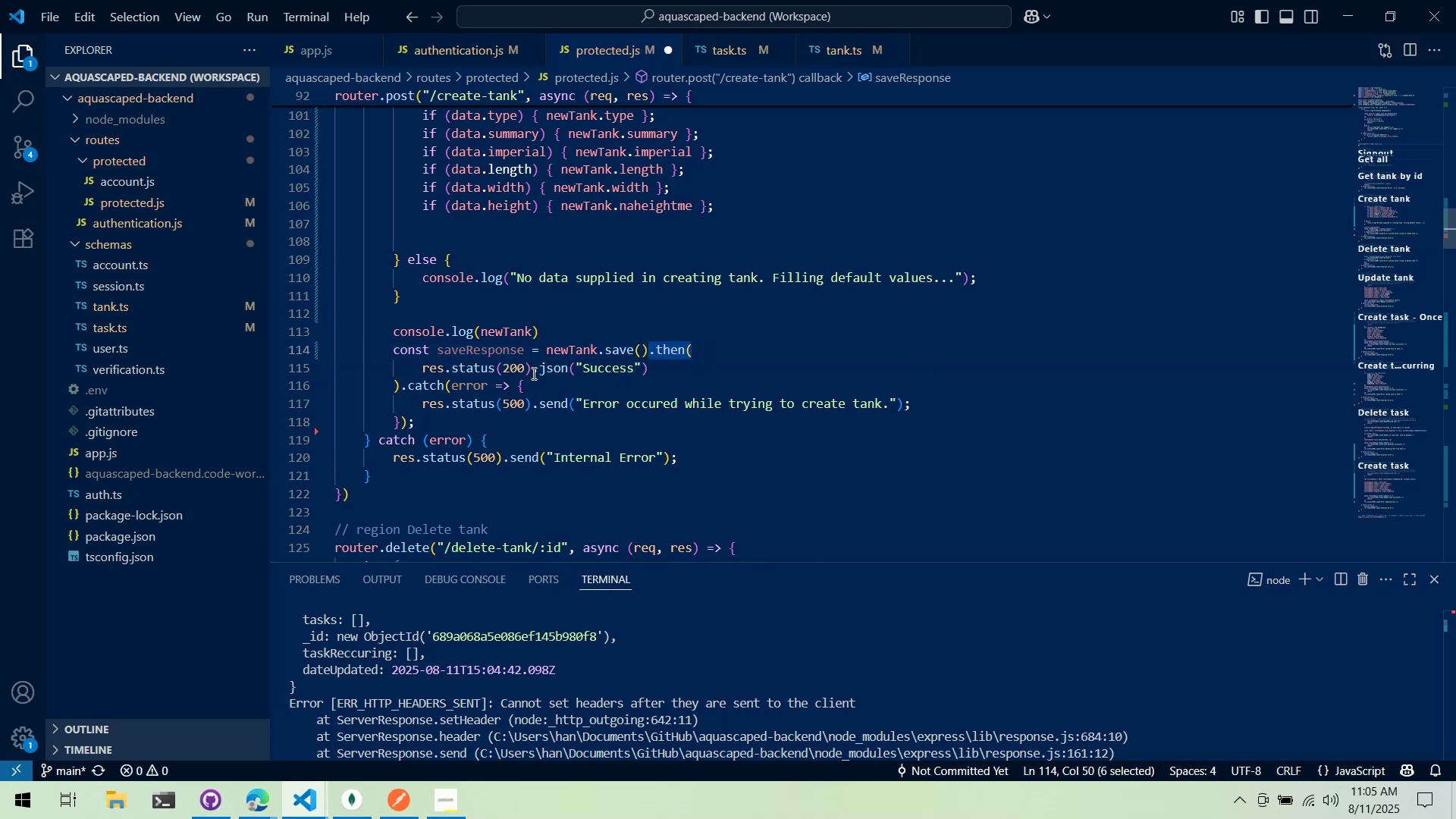 
key(Control+X)
 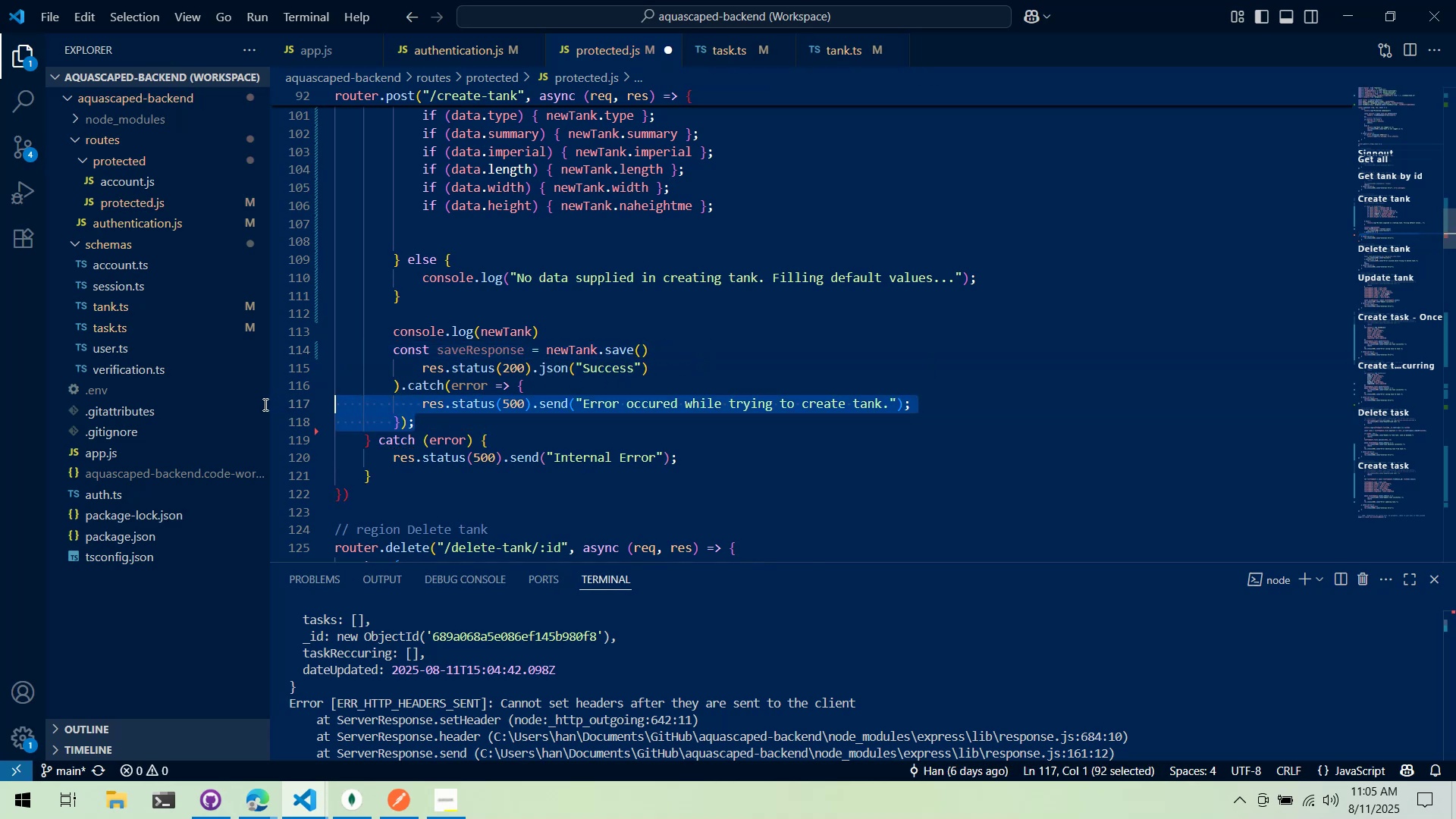 
key(Control+ControlLeft)
 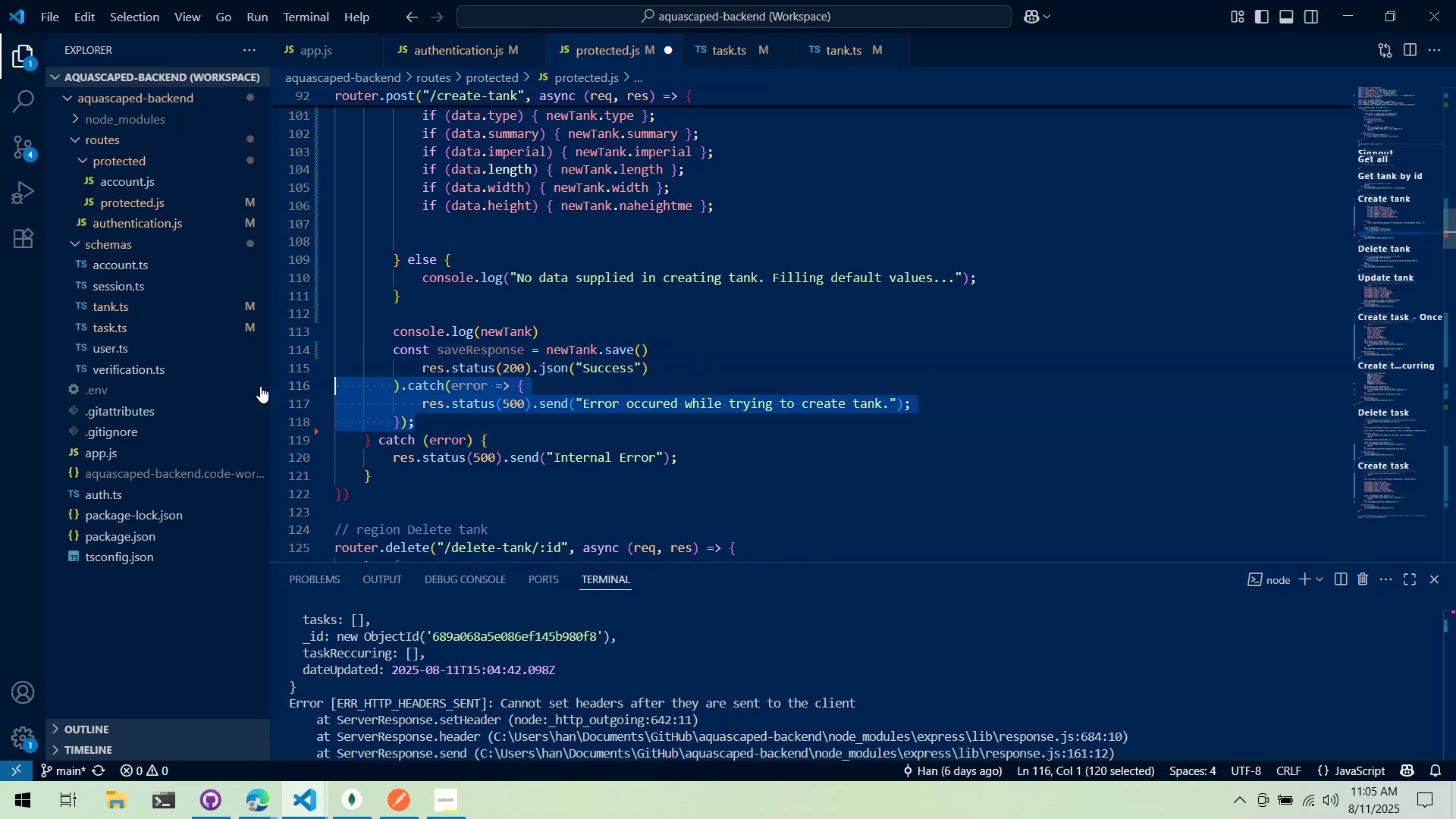 
key(Control+X)
 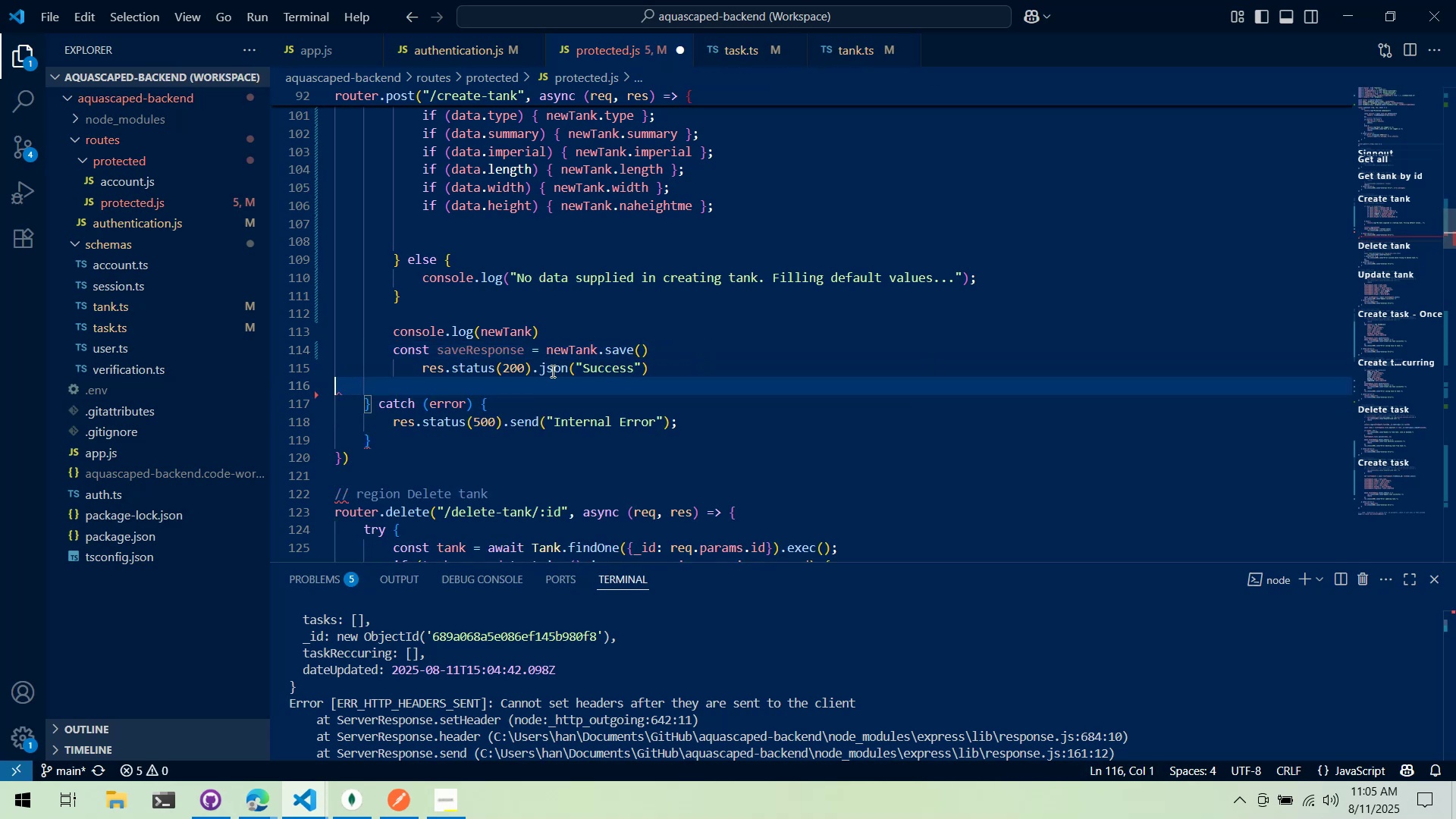 
double_click([426, 372])
 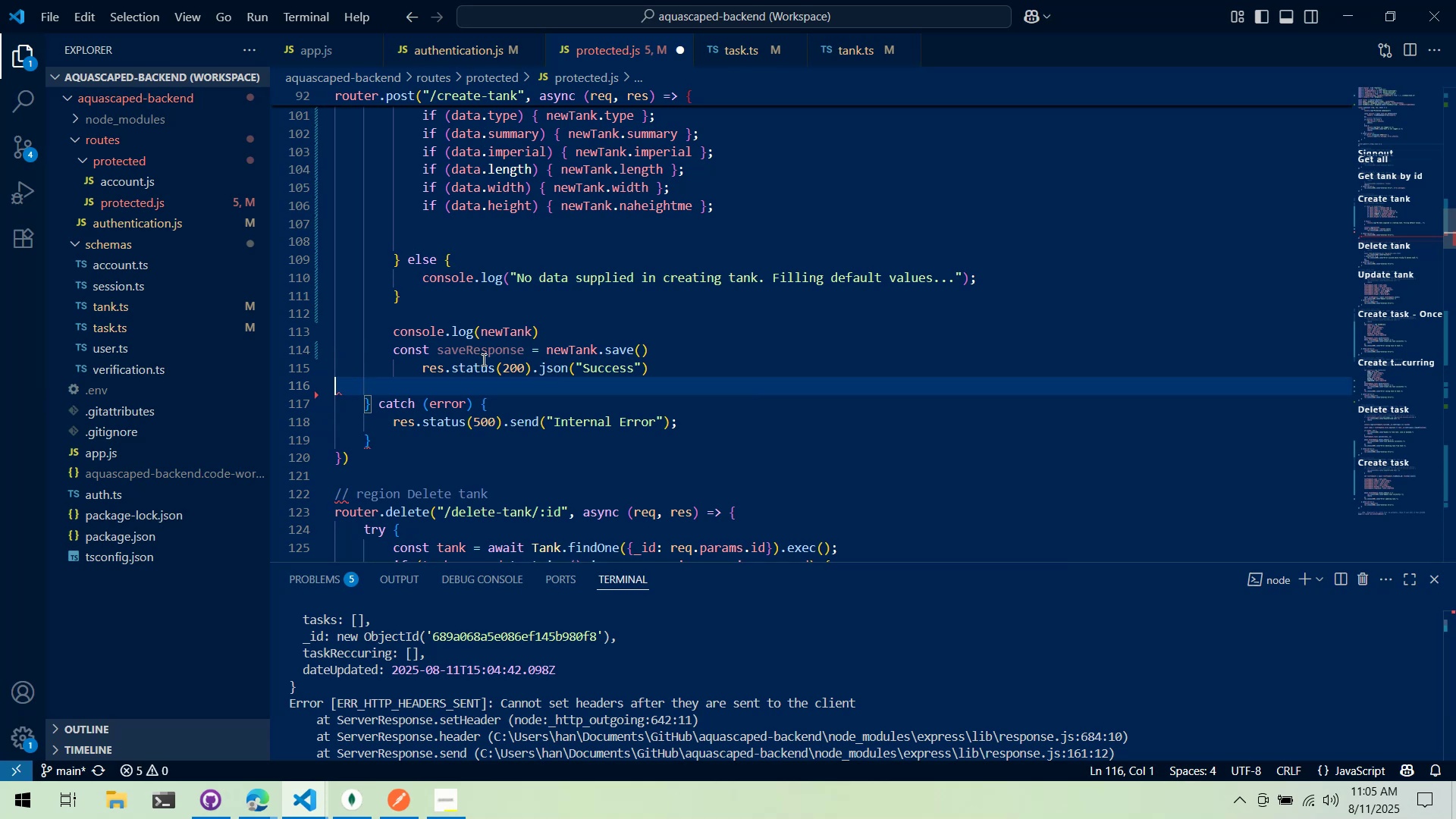 
left_click([425, 366])
 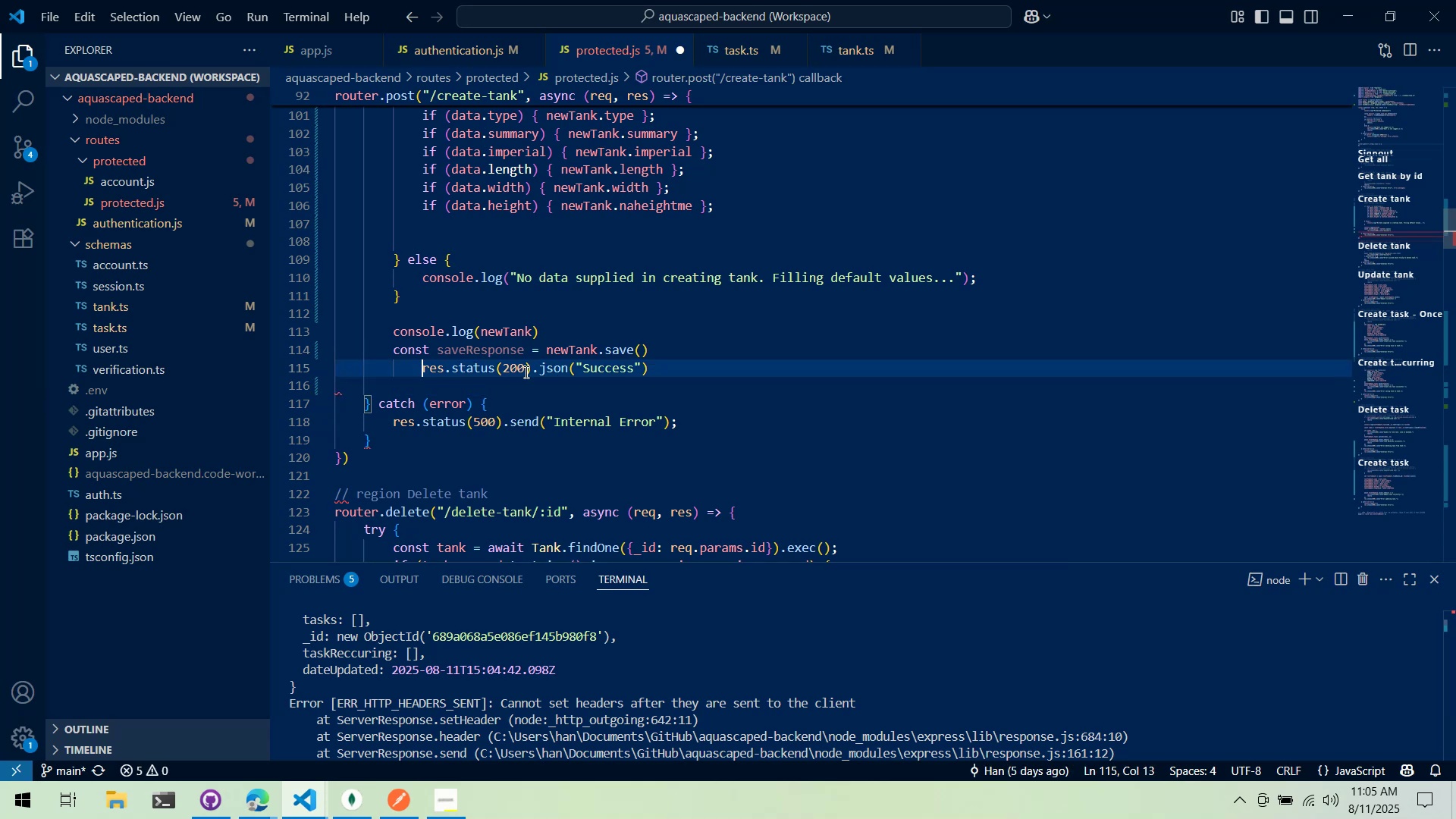 
key(Shift+ShiftLeft)
 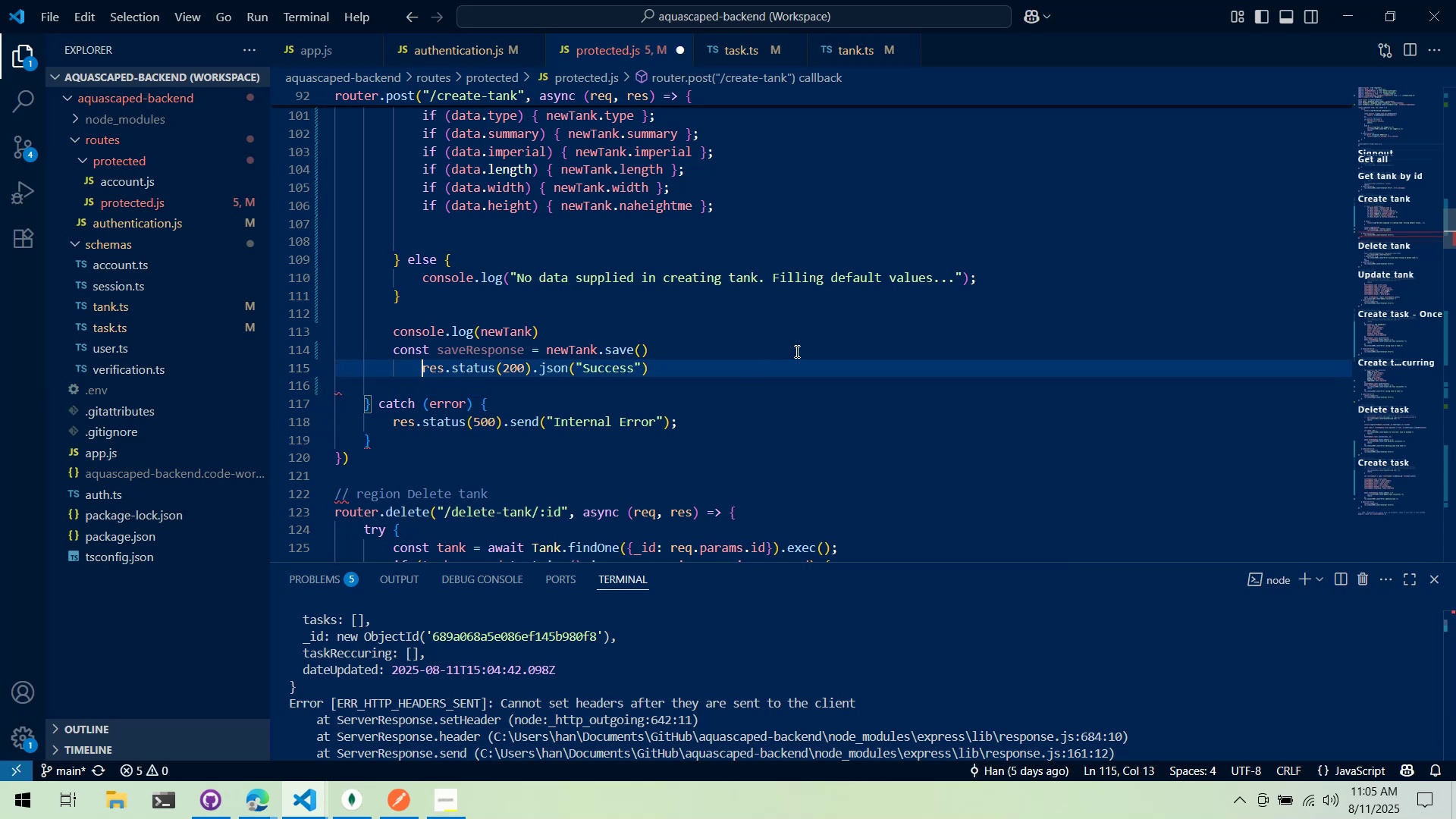 
key(Shift+Tab)
 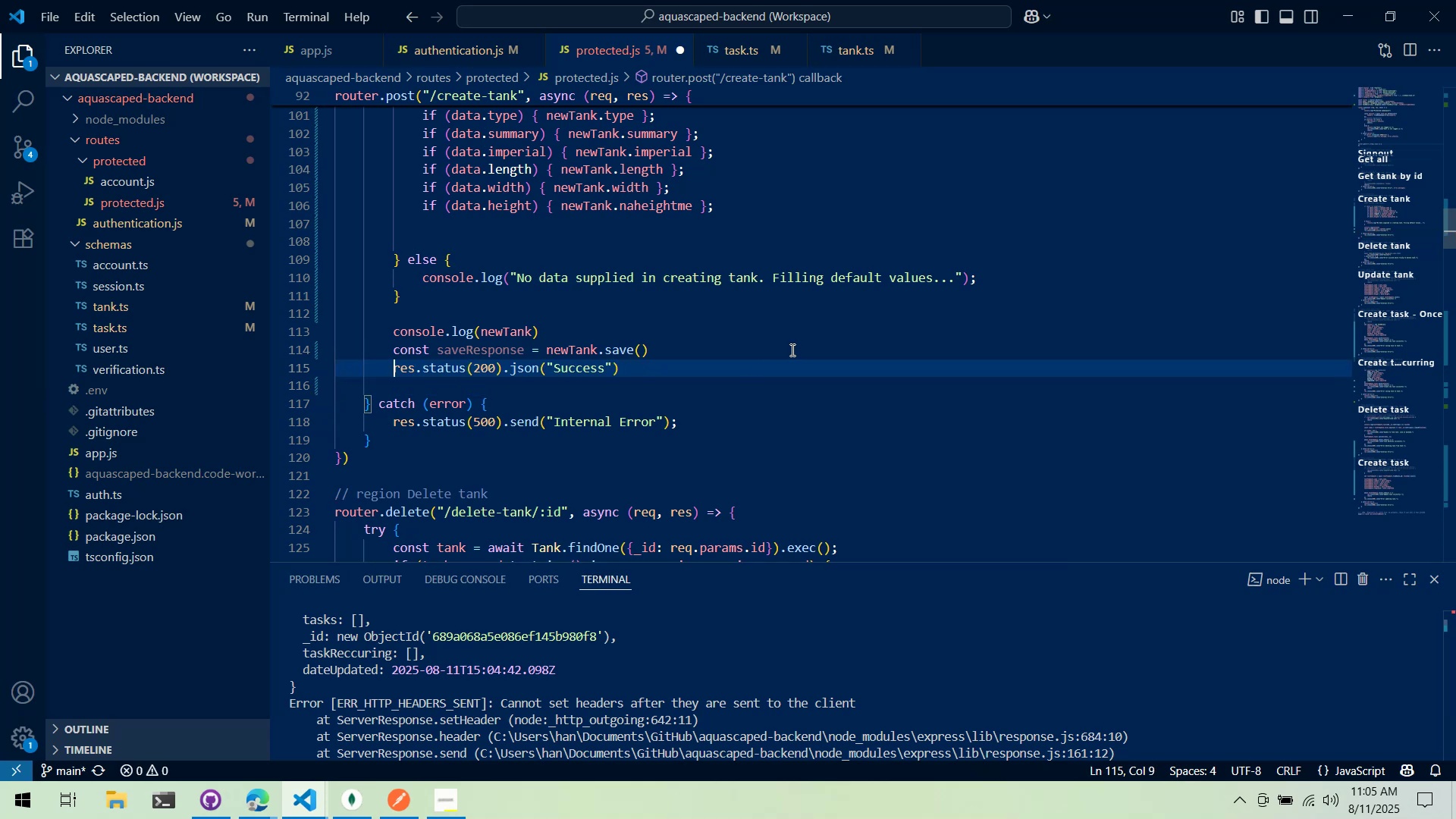 
left_click([791, 350])
 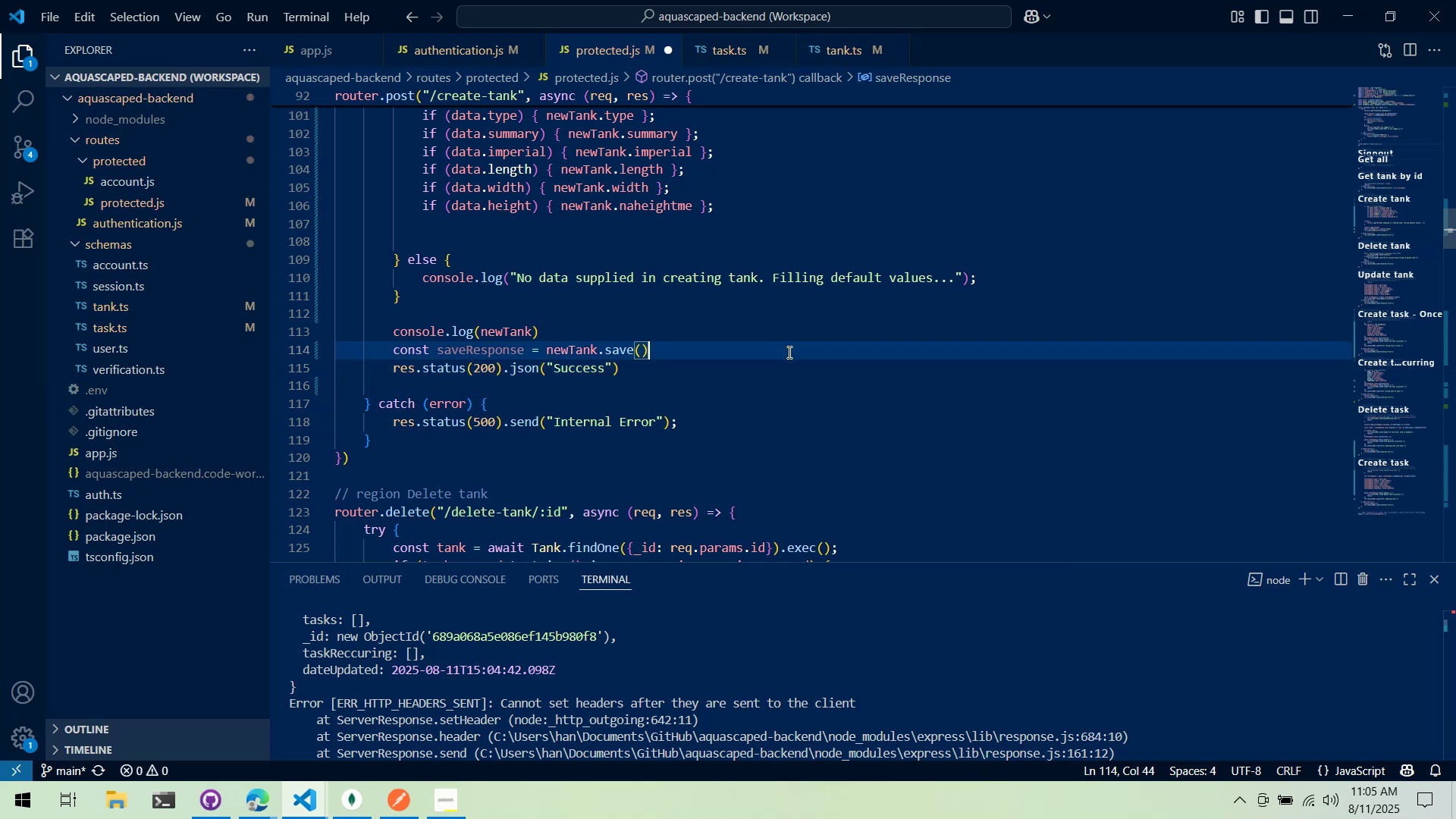 
key(Semicolon)
 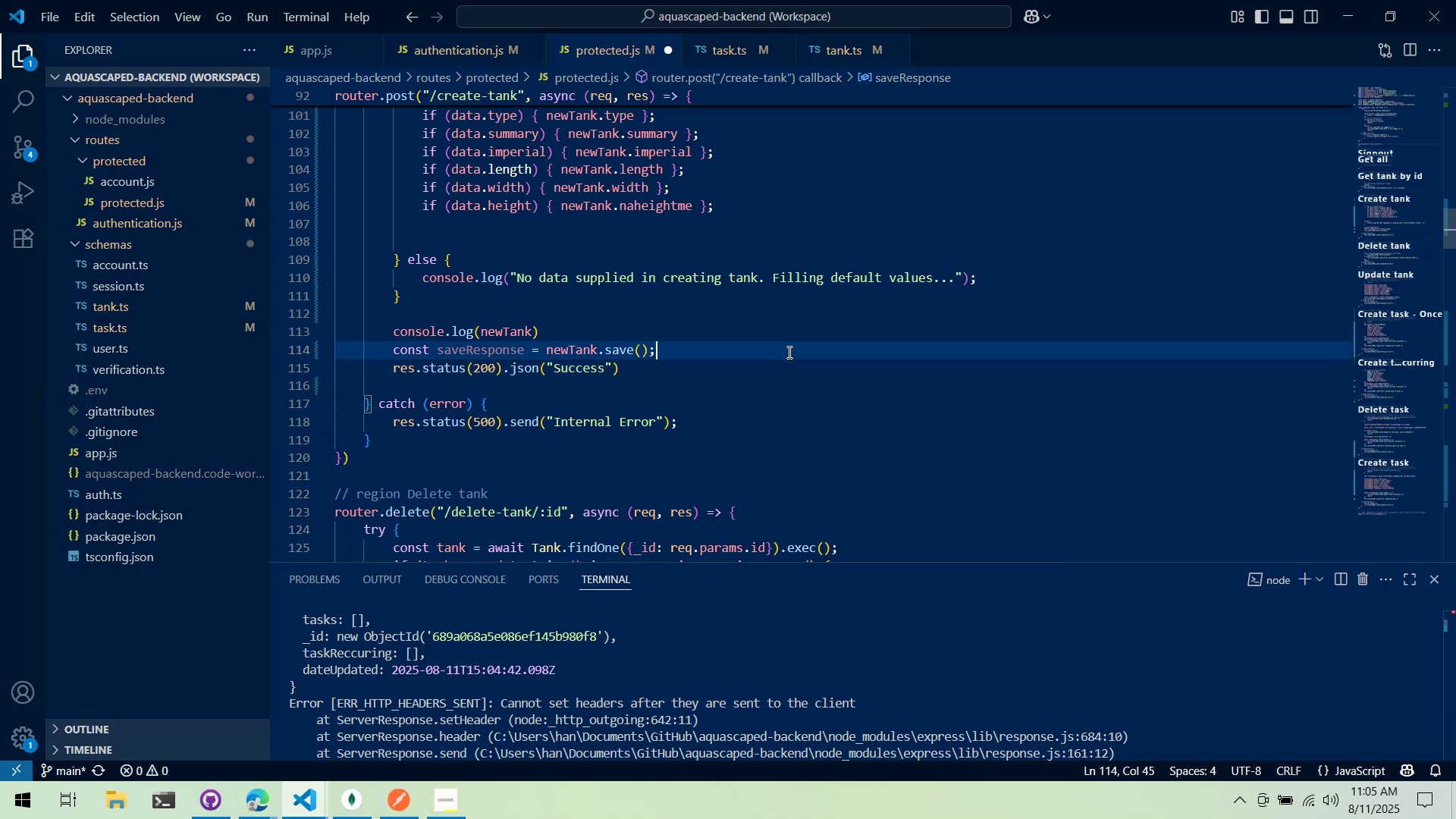 
key(Enter)
 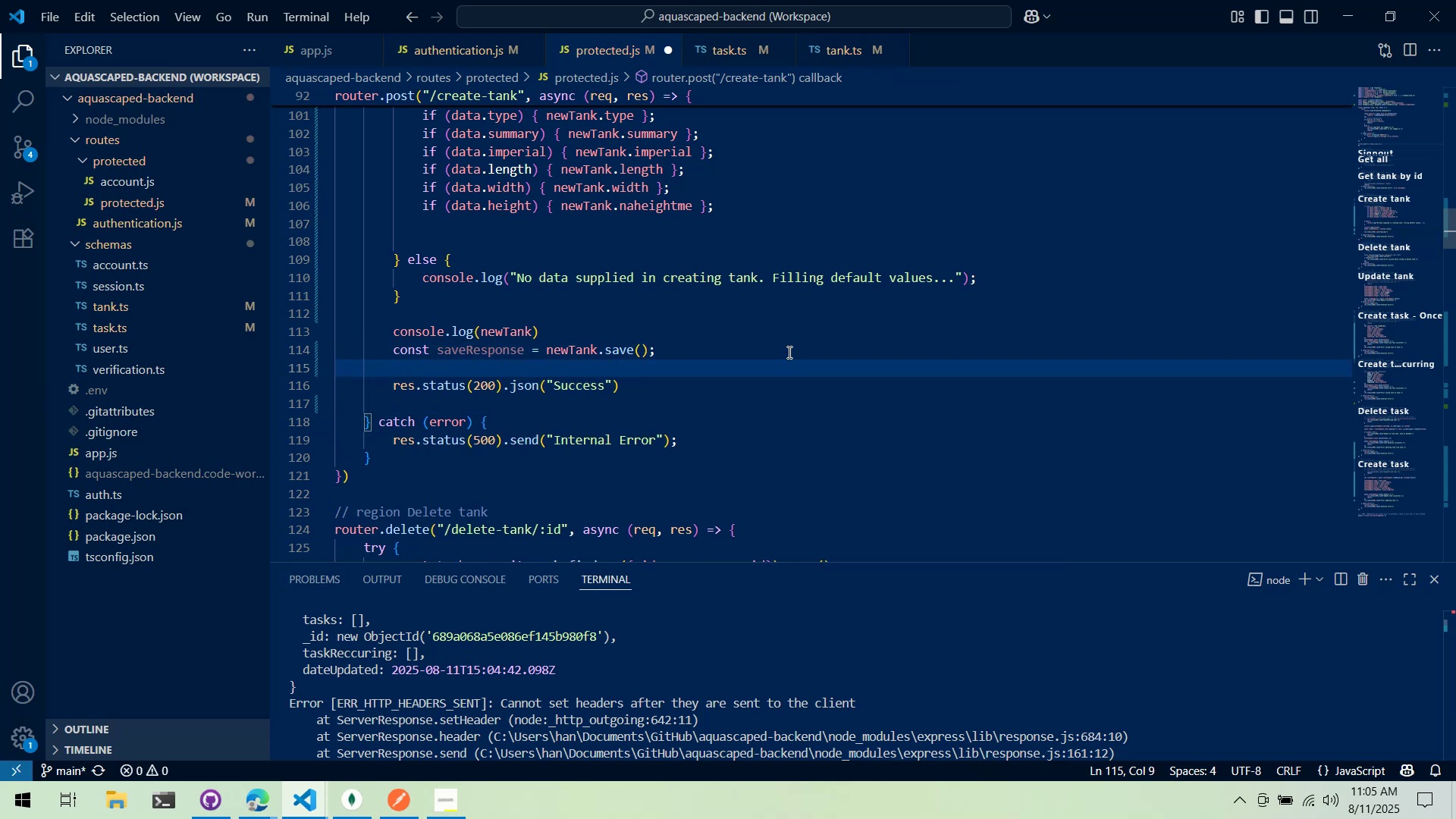 
key(Enter)
 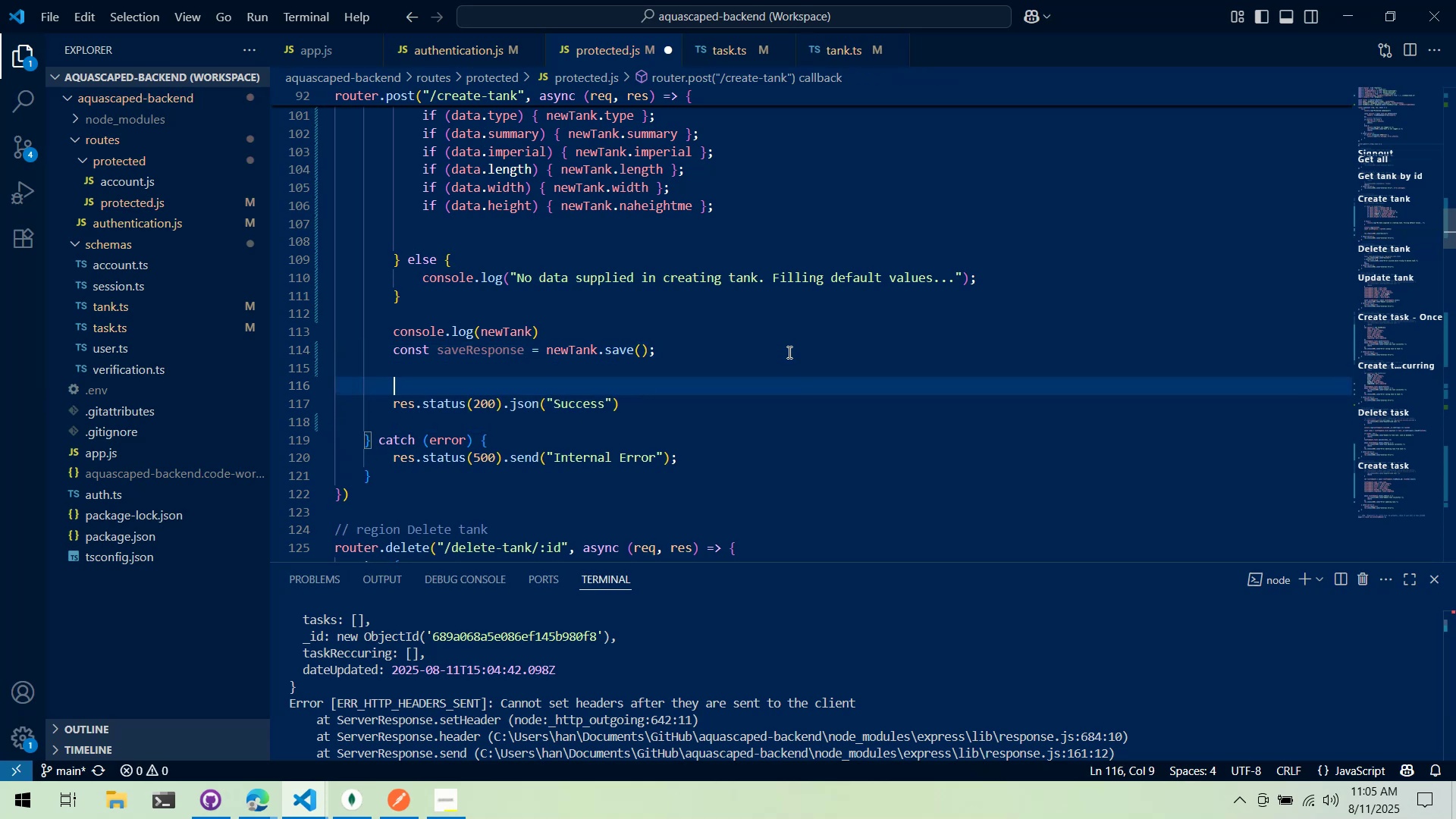 
type(if (saveResponse.)
 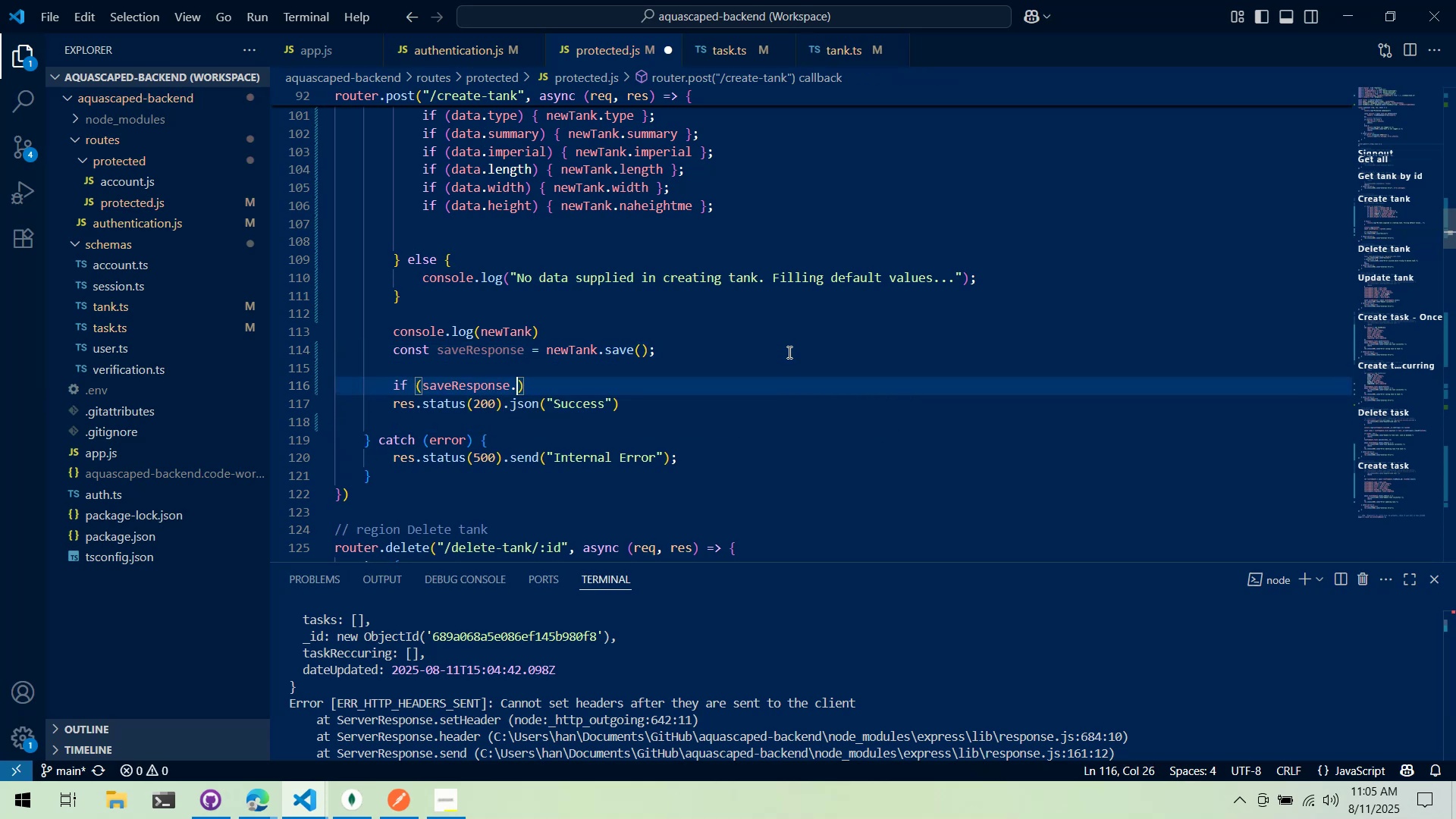 
key(Alt+AltLeft)
 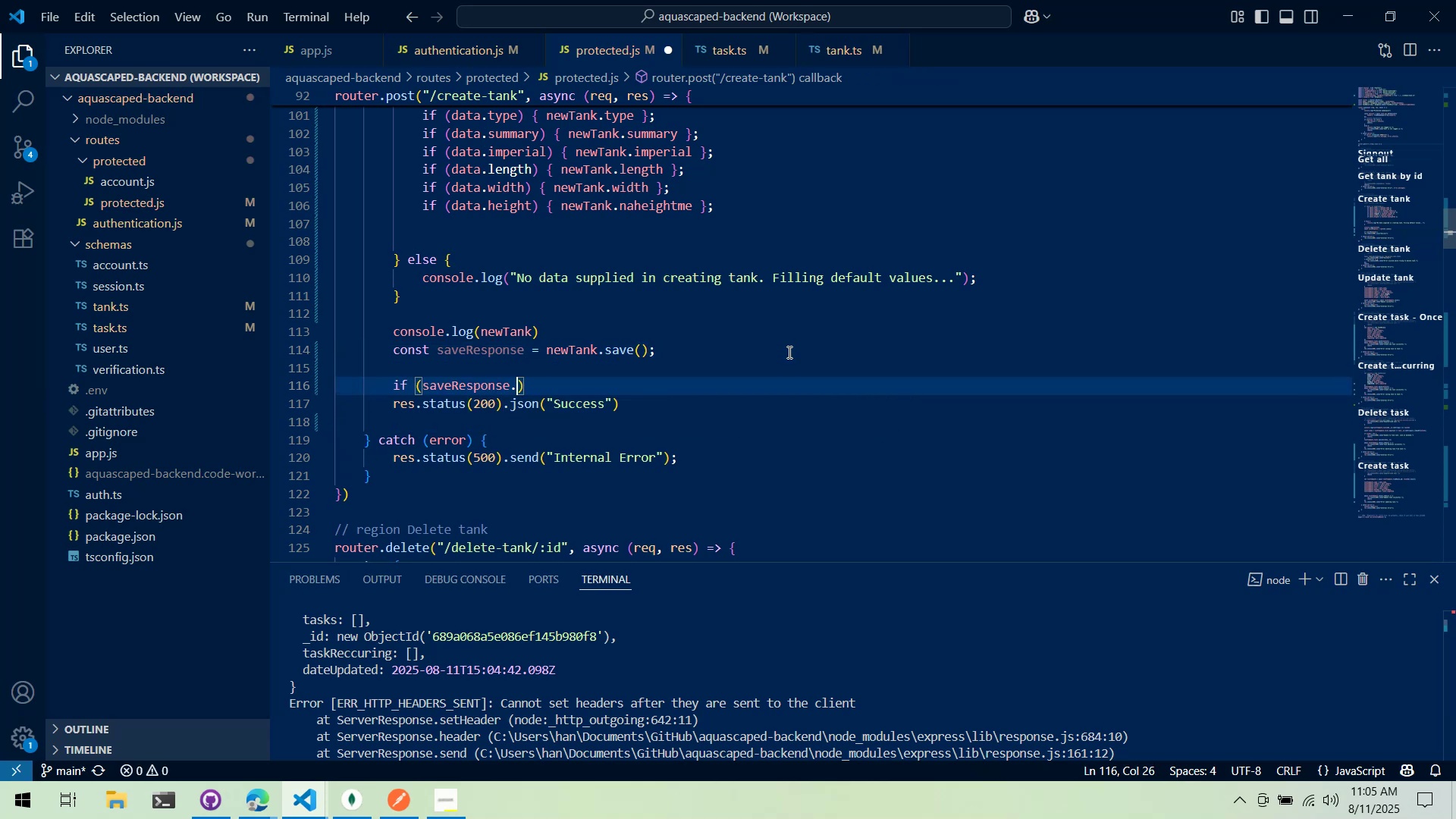 
key(Alt+Tab)
 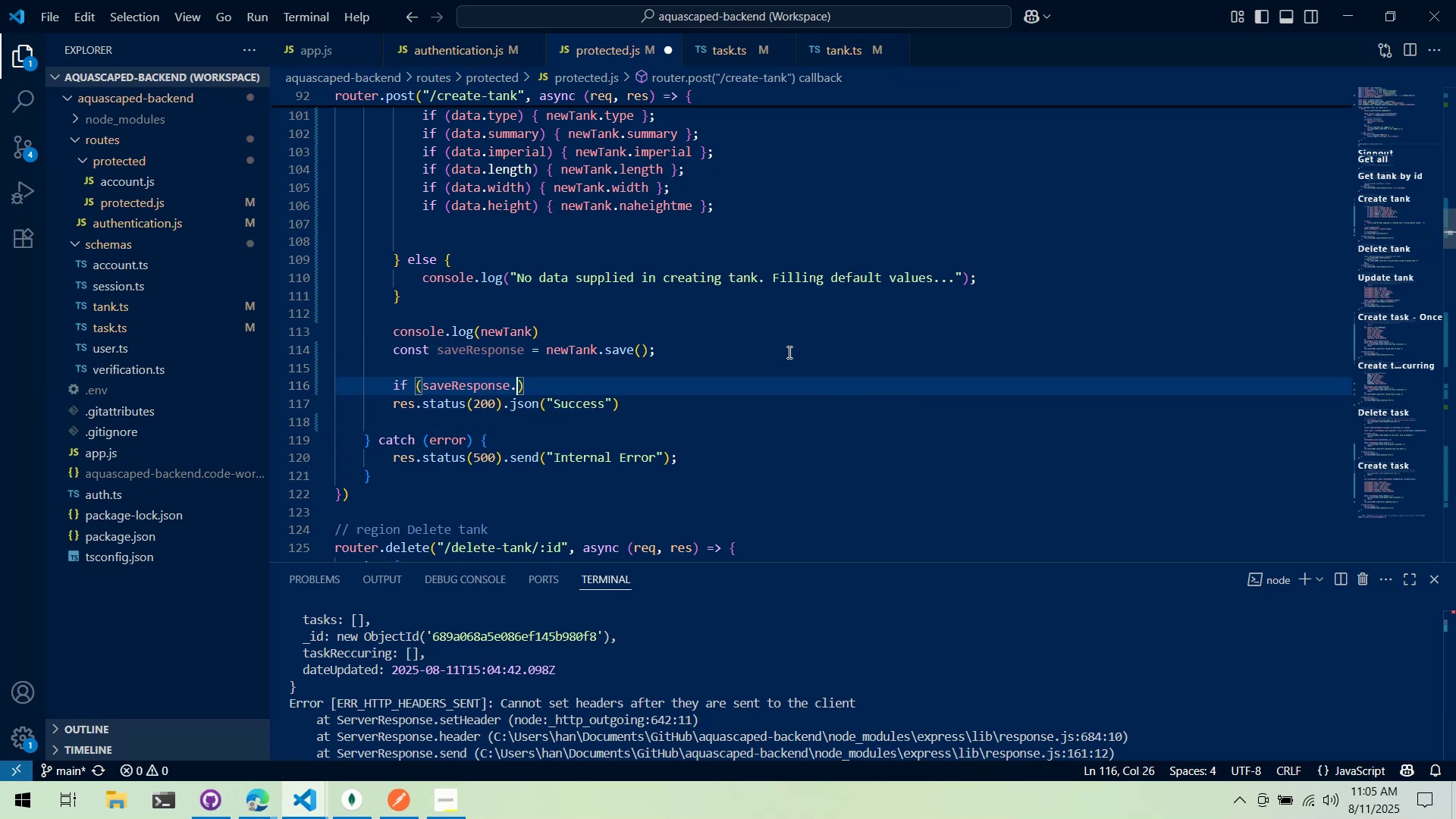 
key(Alt+Tab)
 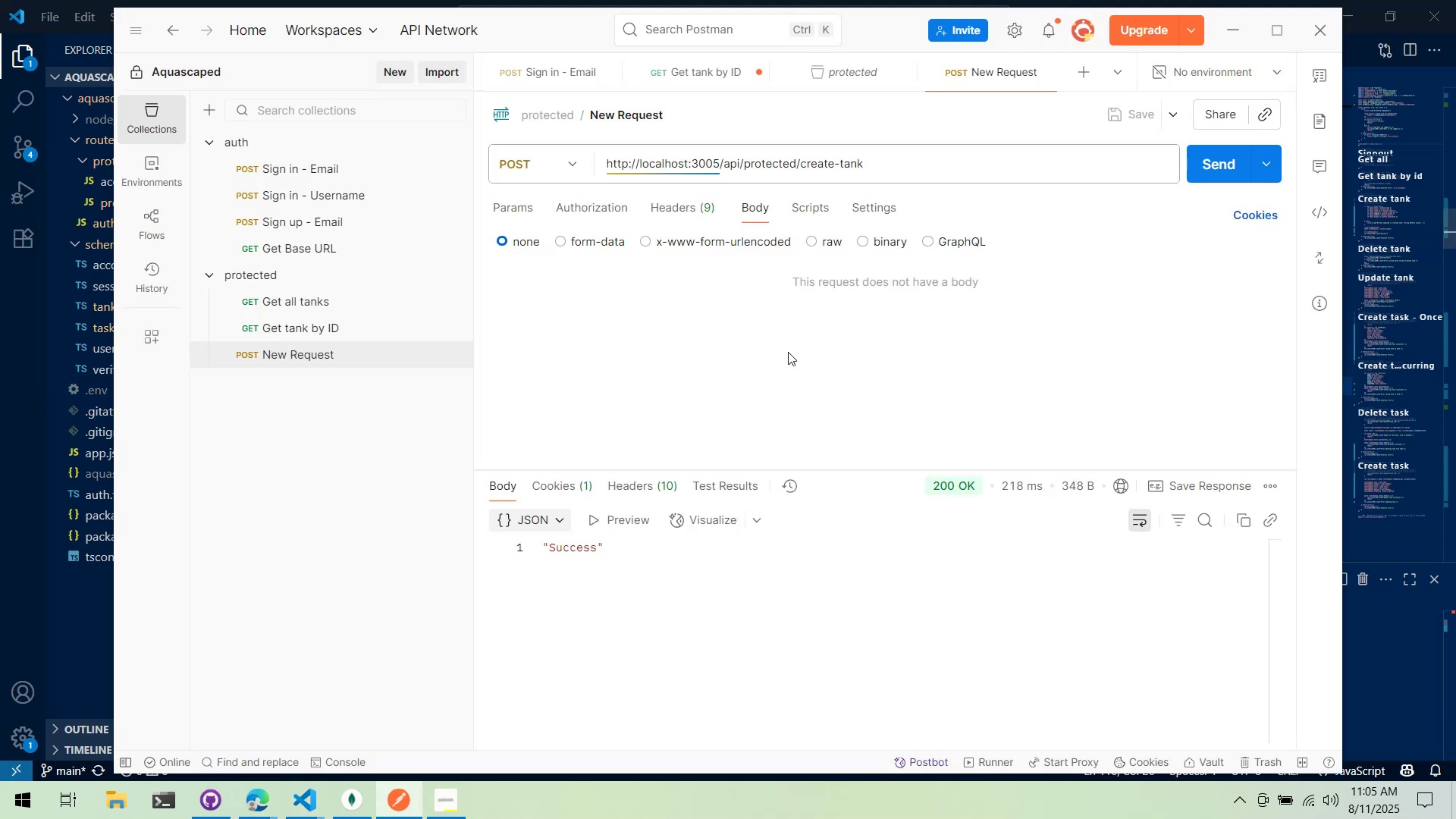 
key(Alt+Tab)
 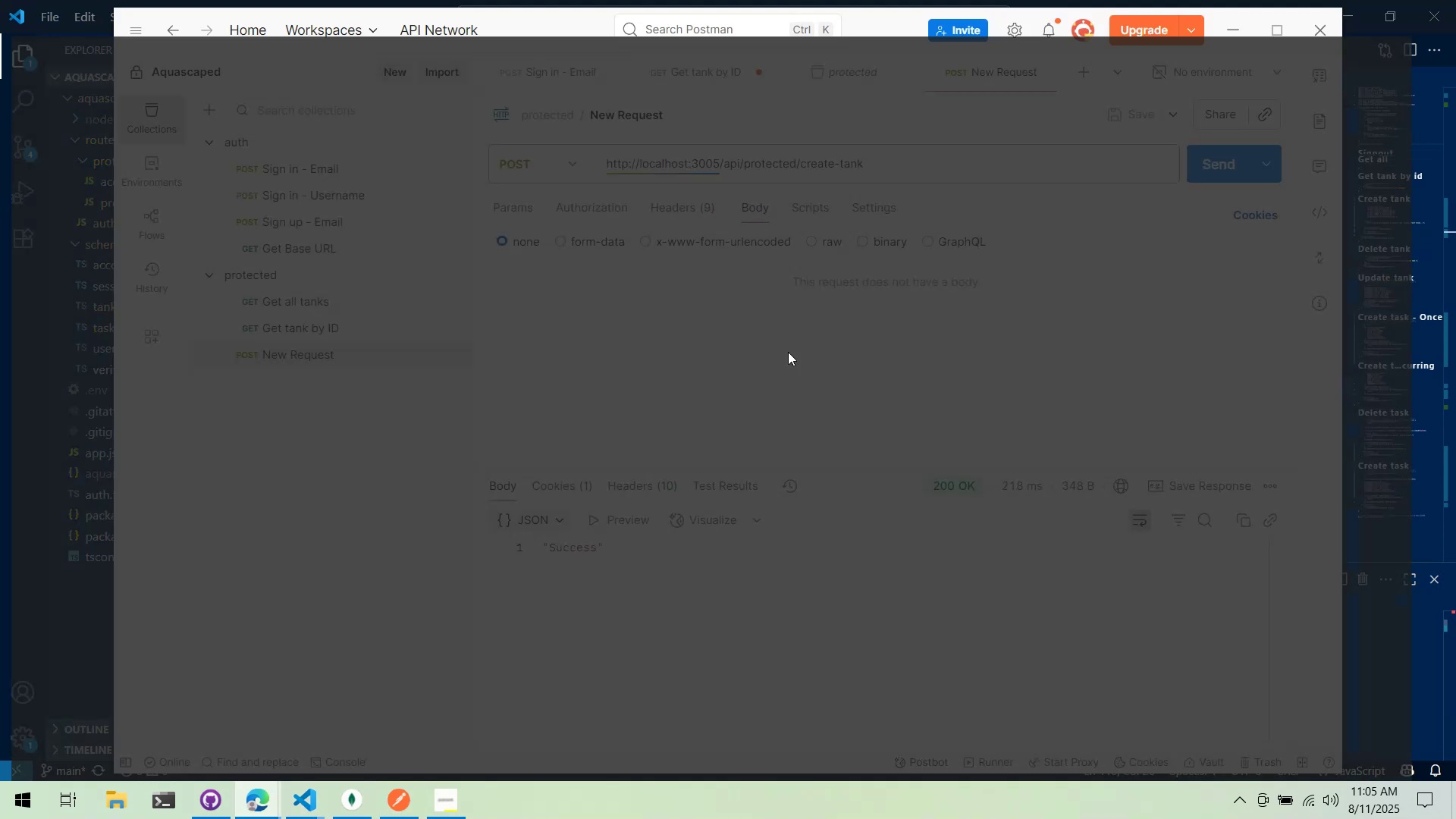 
scroll: coordinate [744, 326], scroll_direction: down, amount: 4.0
 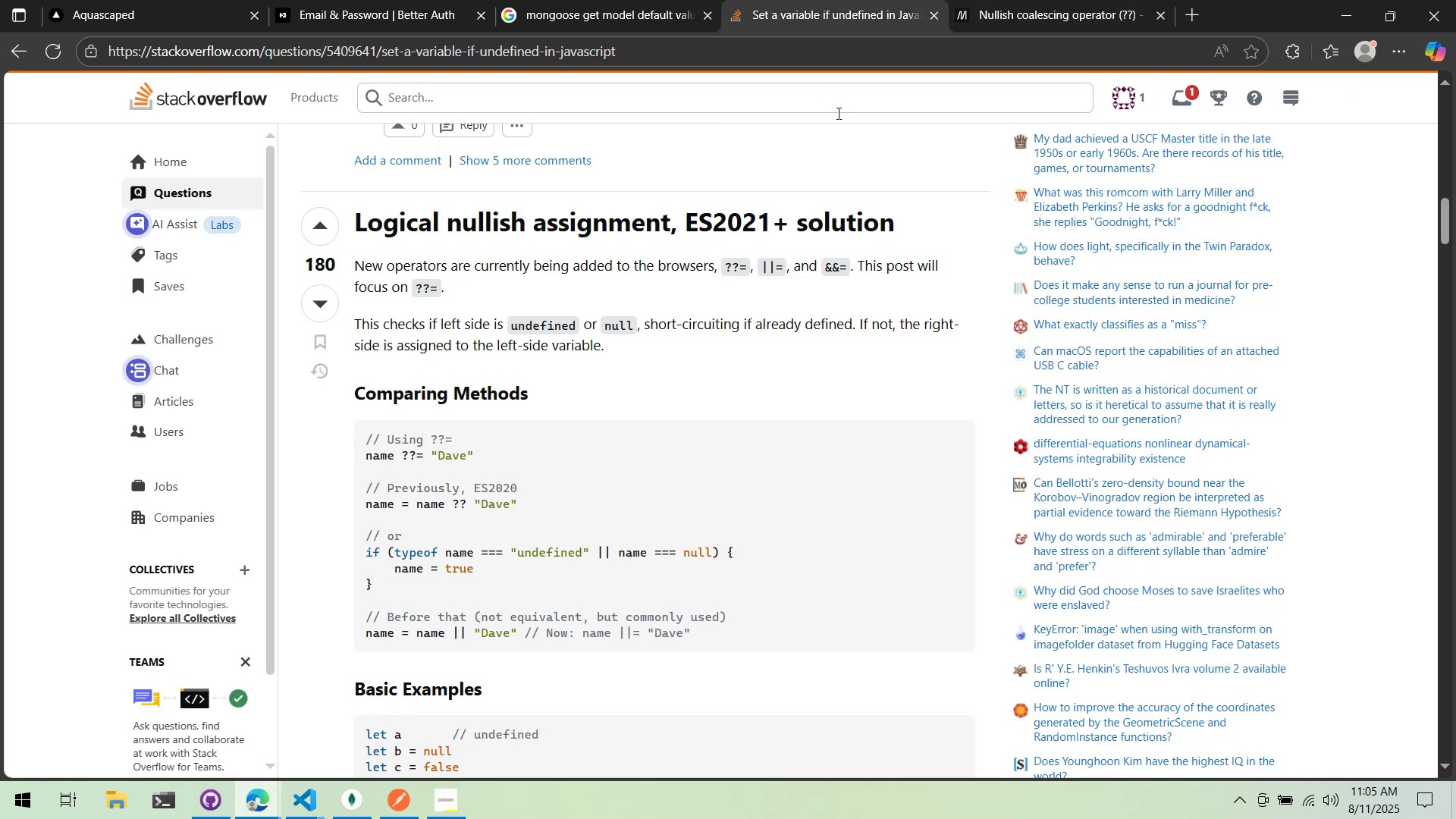 
left_click([1065, 0])
 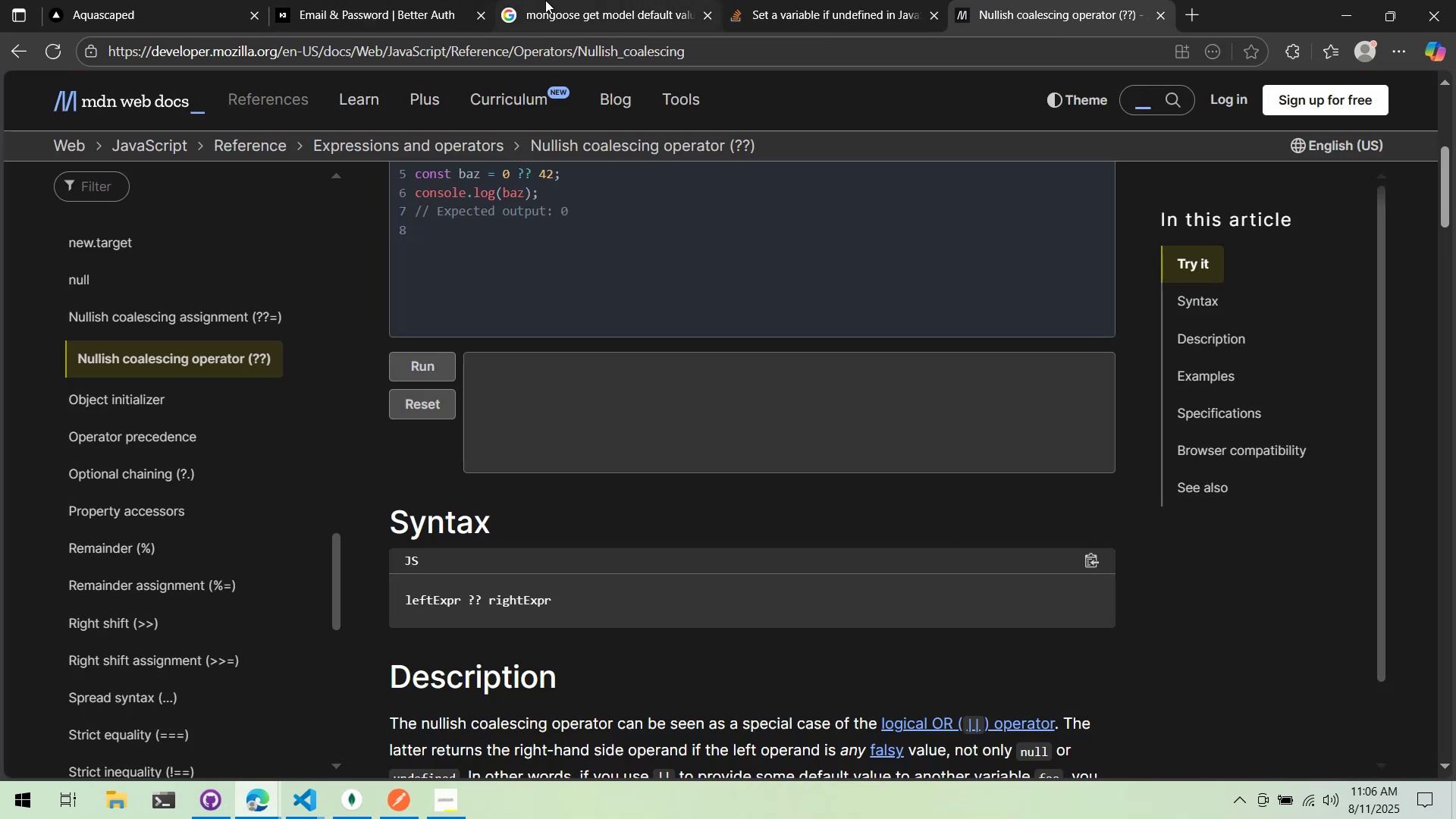 
left_click([544, 1])
 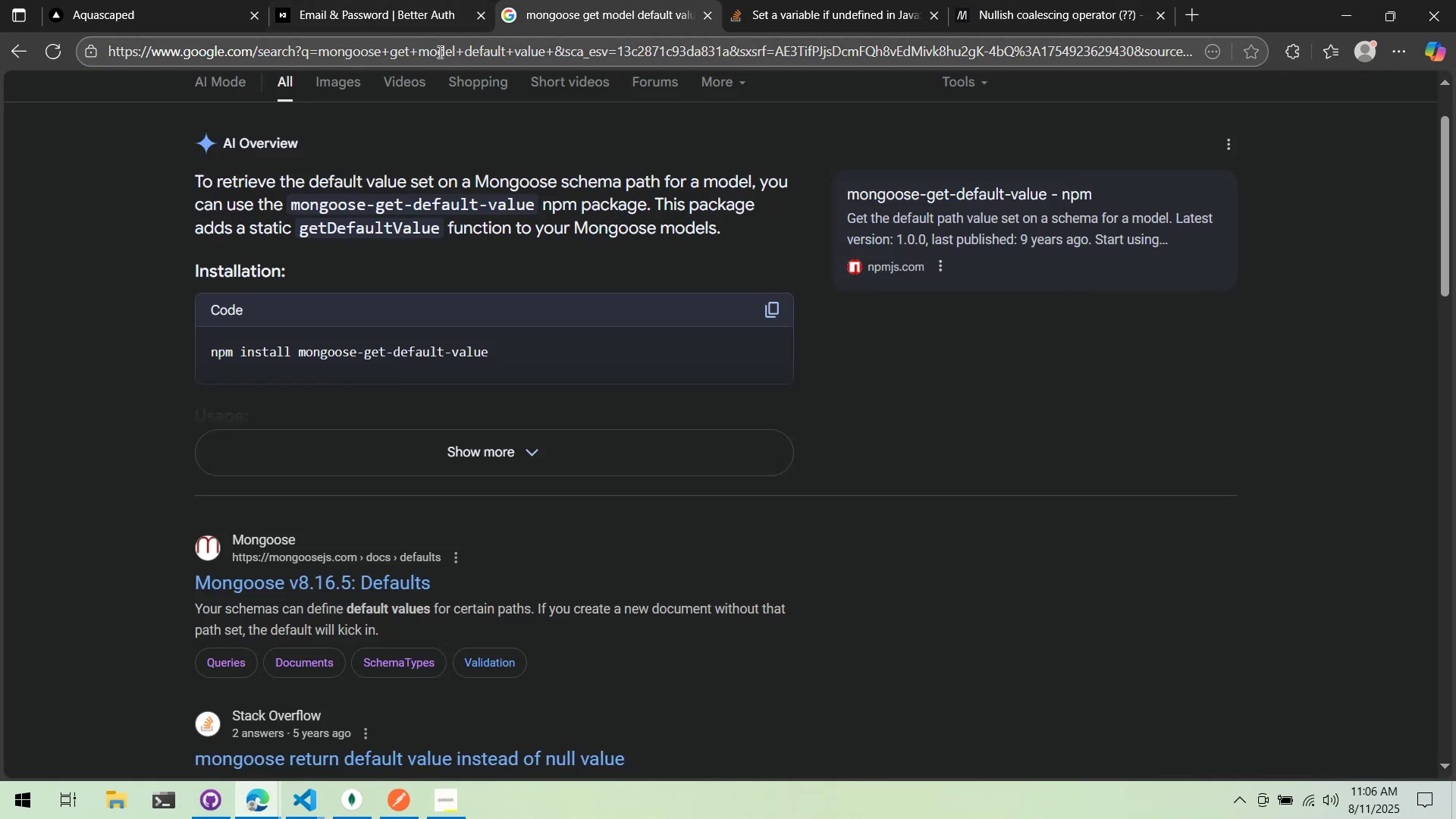 
left_click([440, 61])
 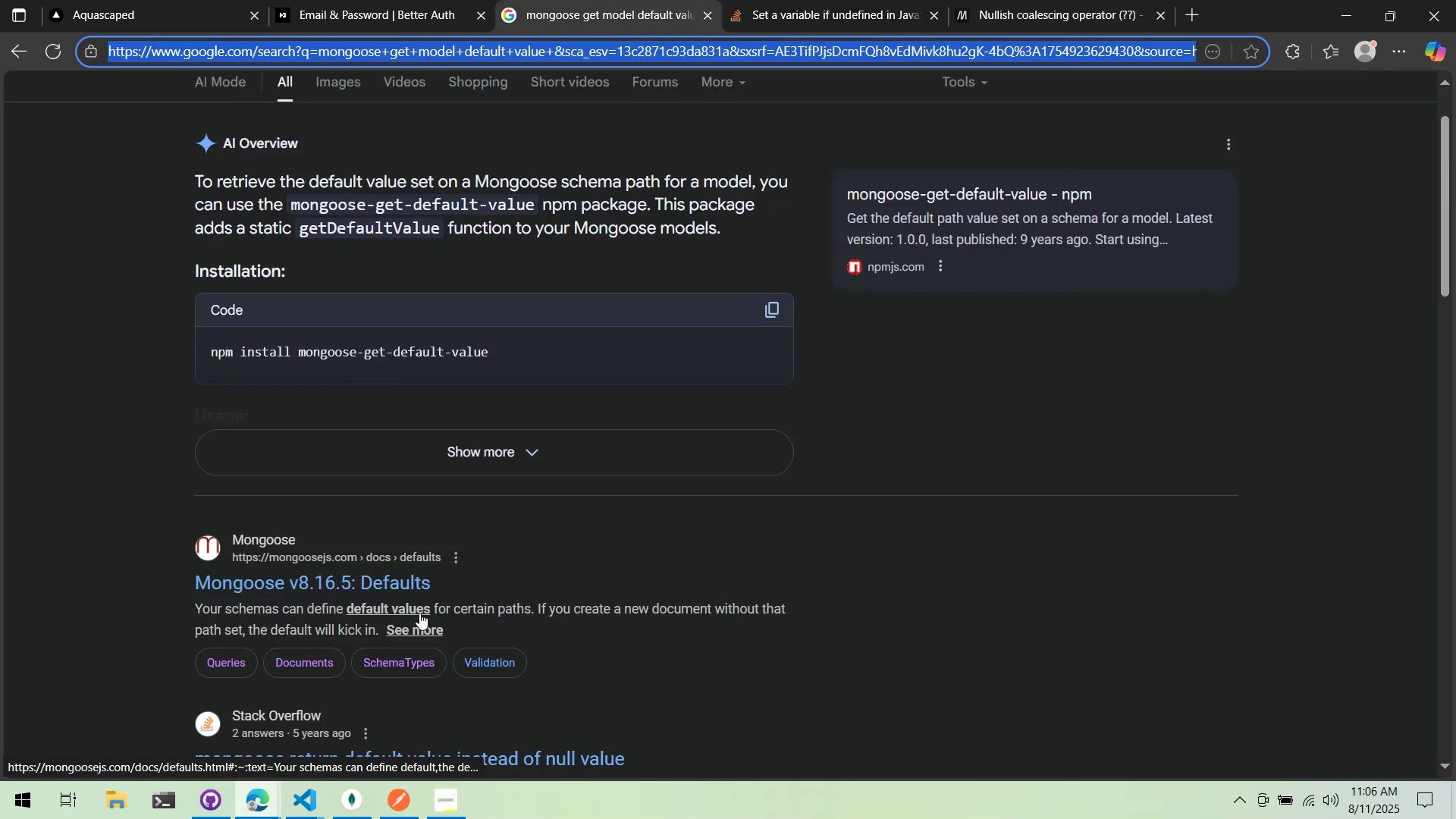 
type(mongoose save repo)
key(Backspace)
key(Backspace)
key(Backspace)
 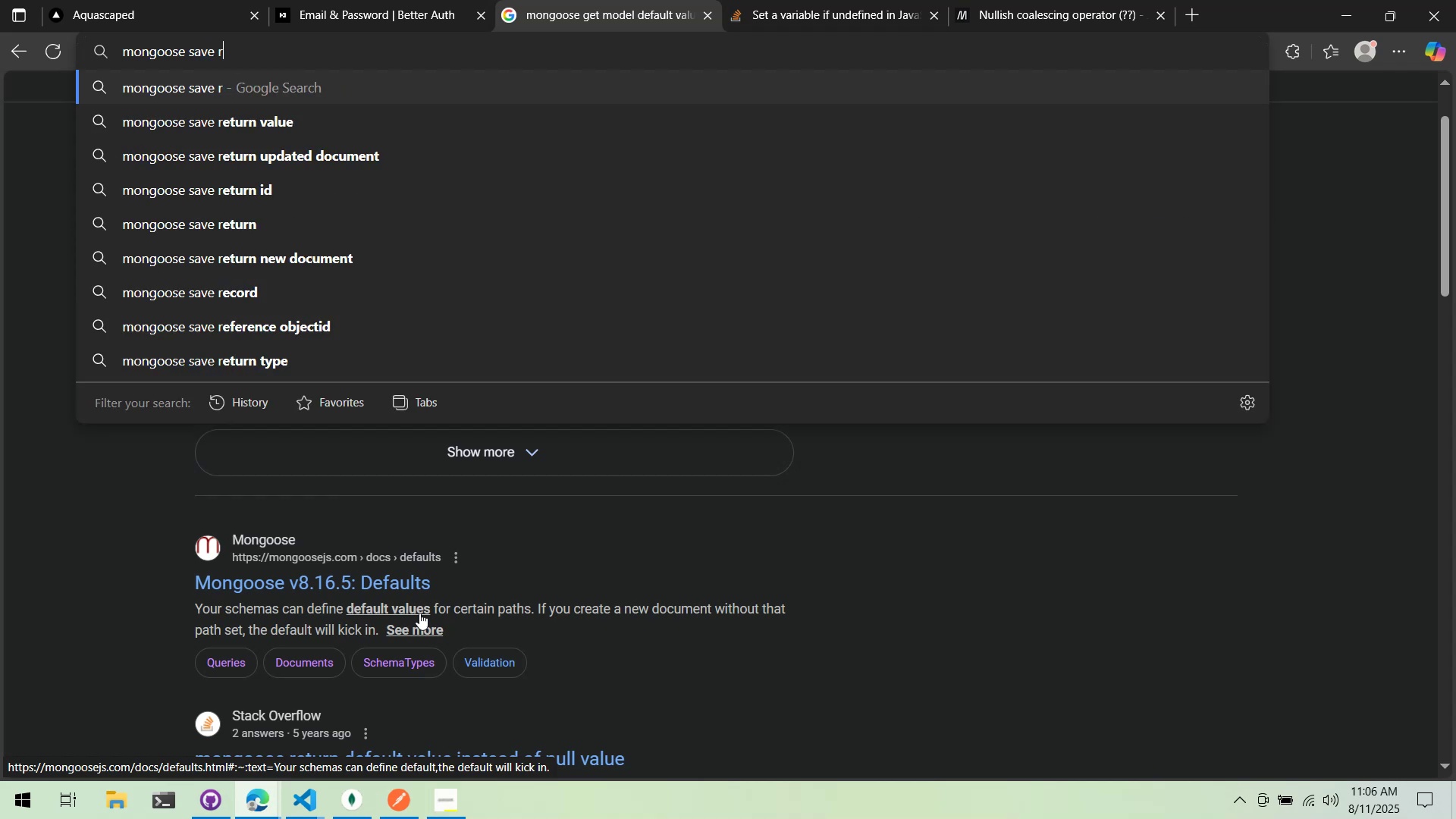 
key(ArrowDown)
 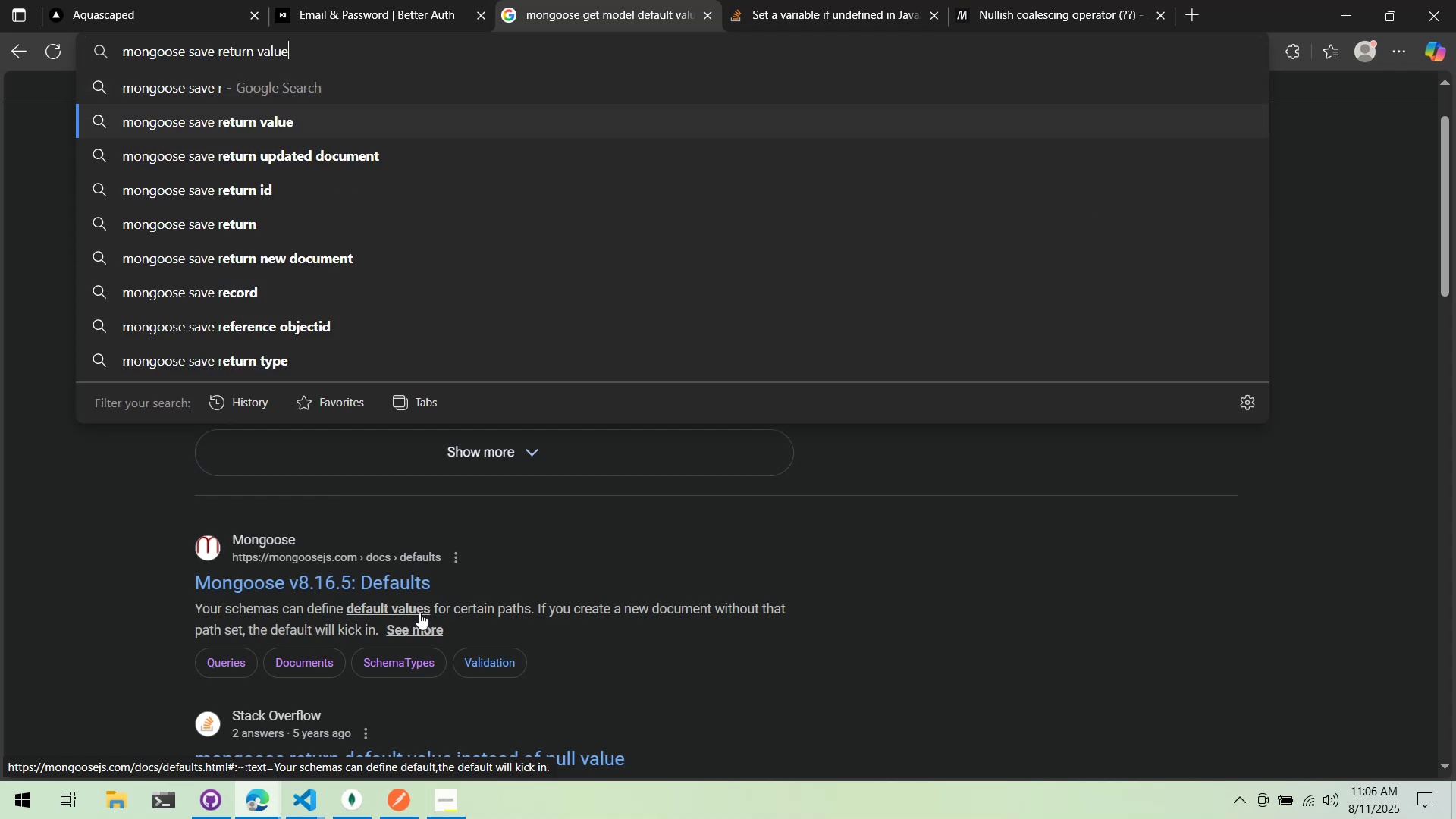 
key(Enter)
 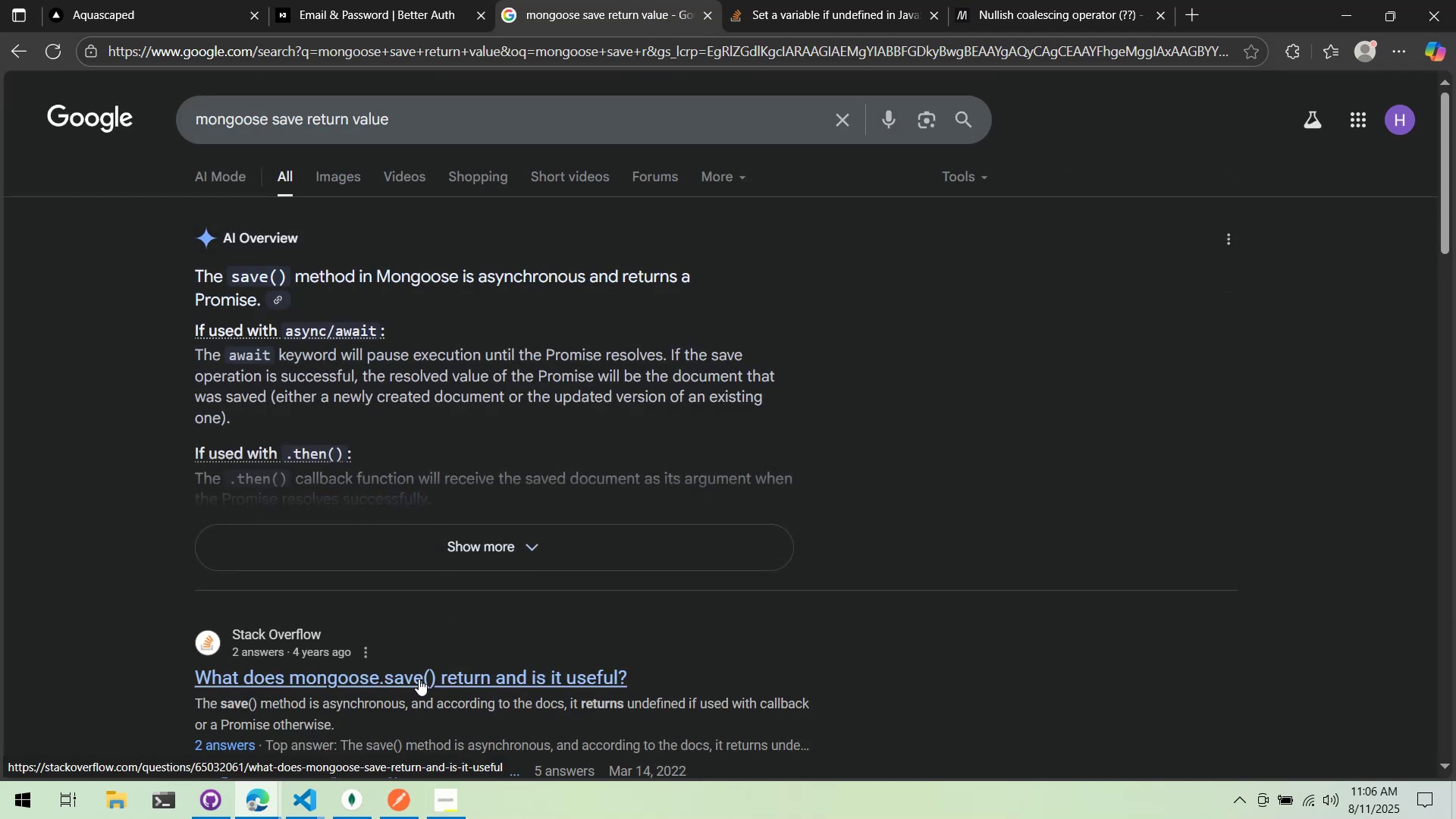 
wait(6.78)
 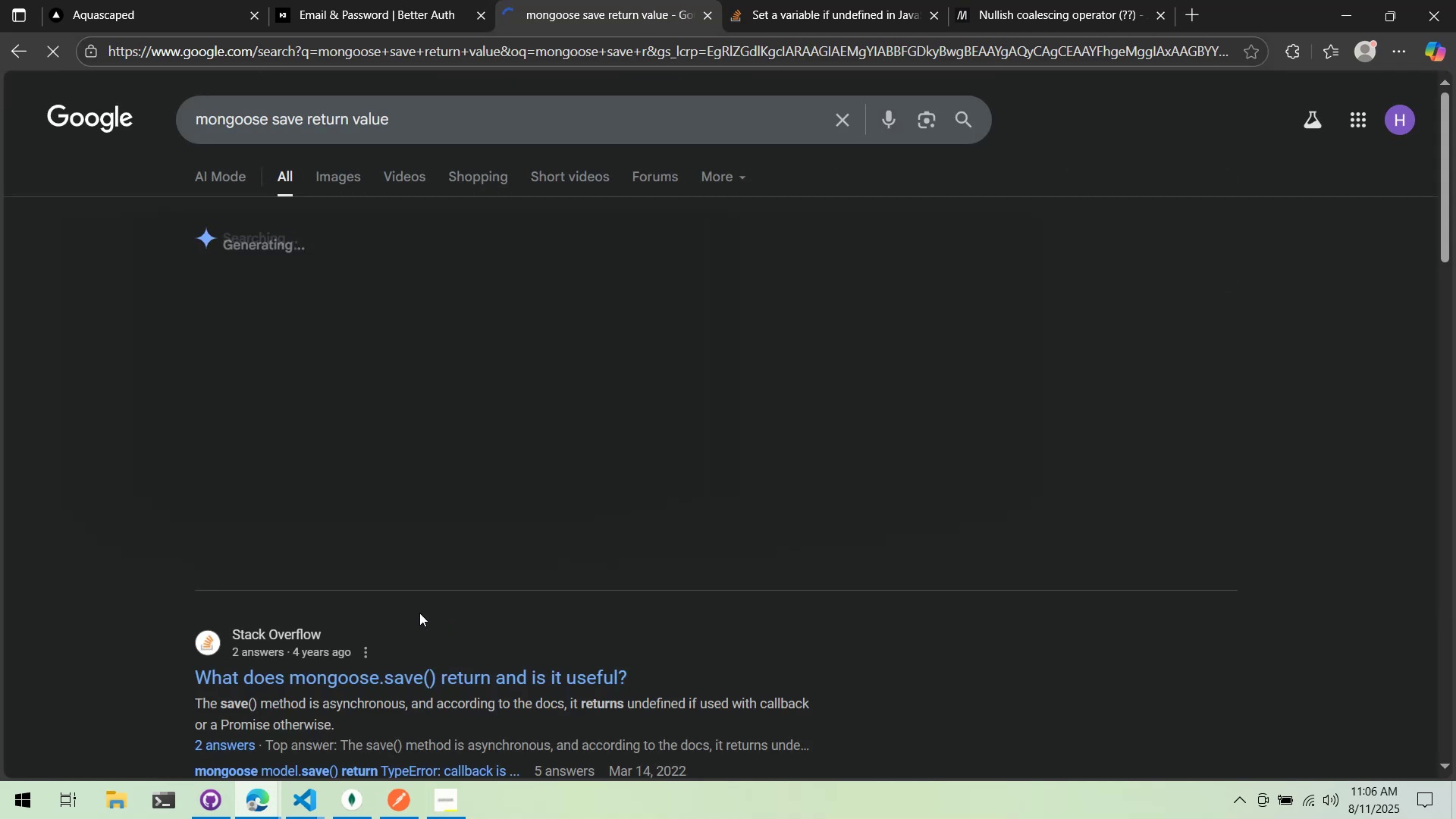 
left_click([468, 546])
 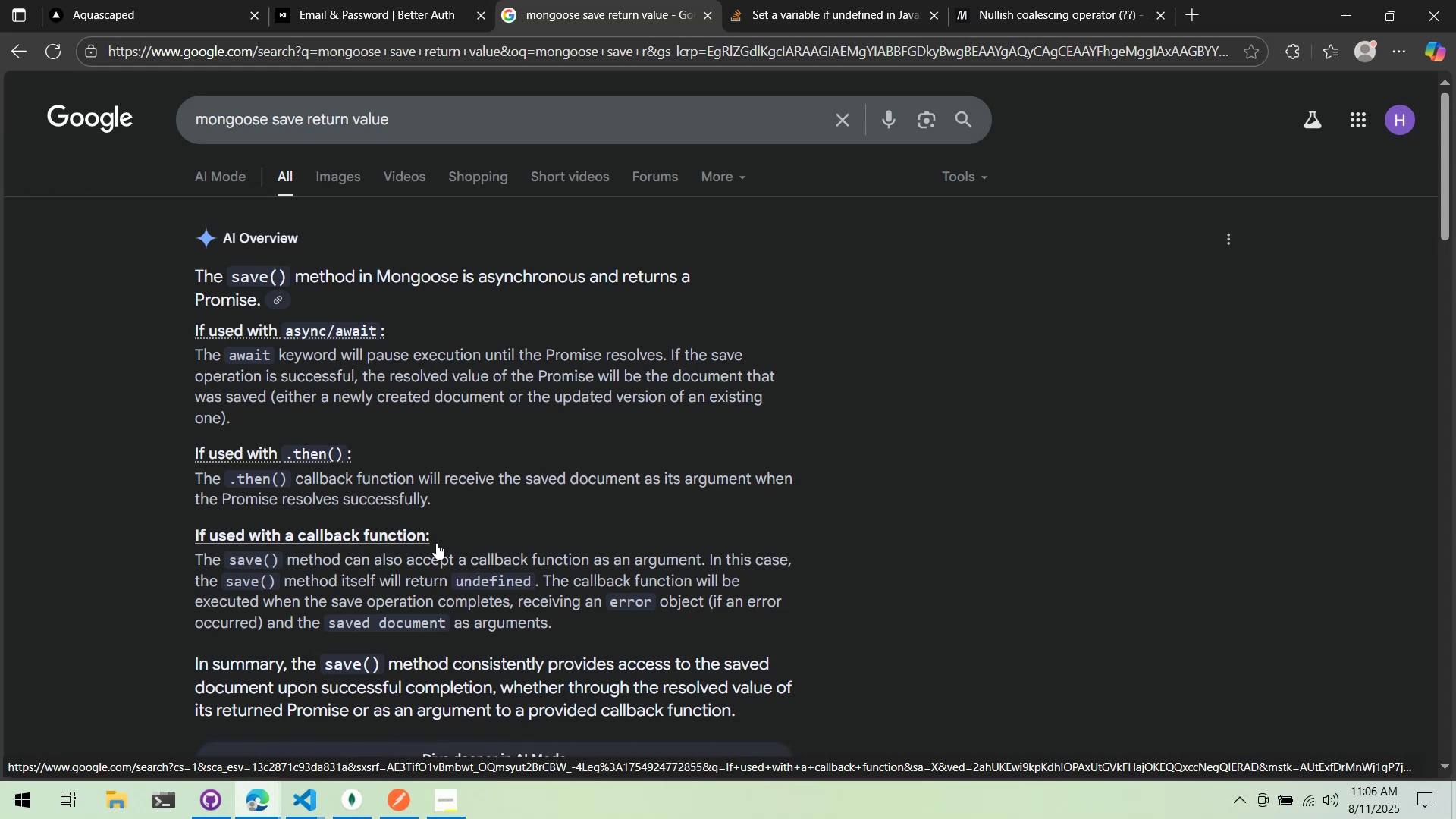 
wait(10.46)
 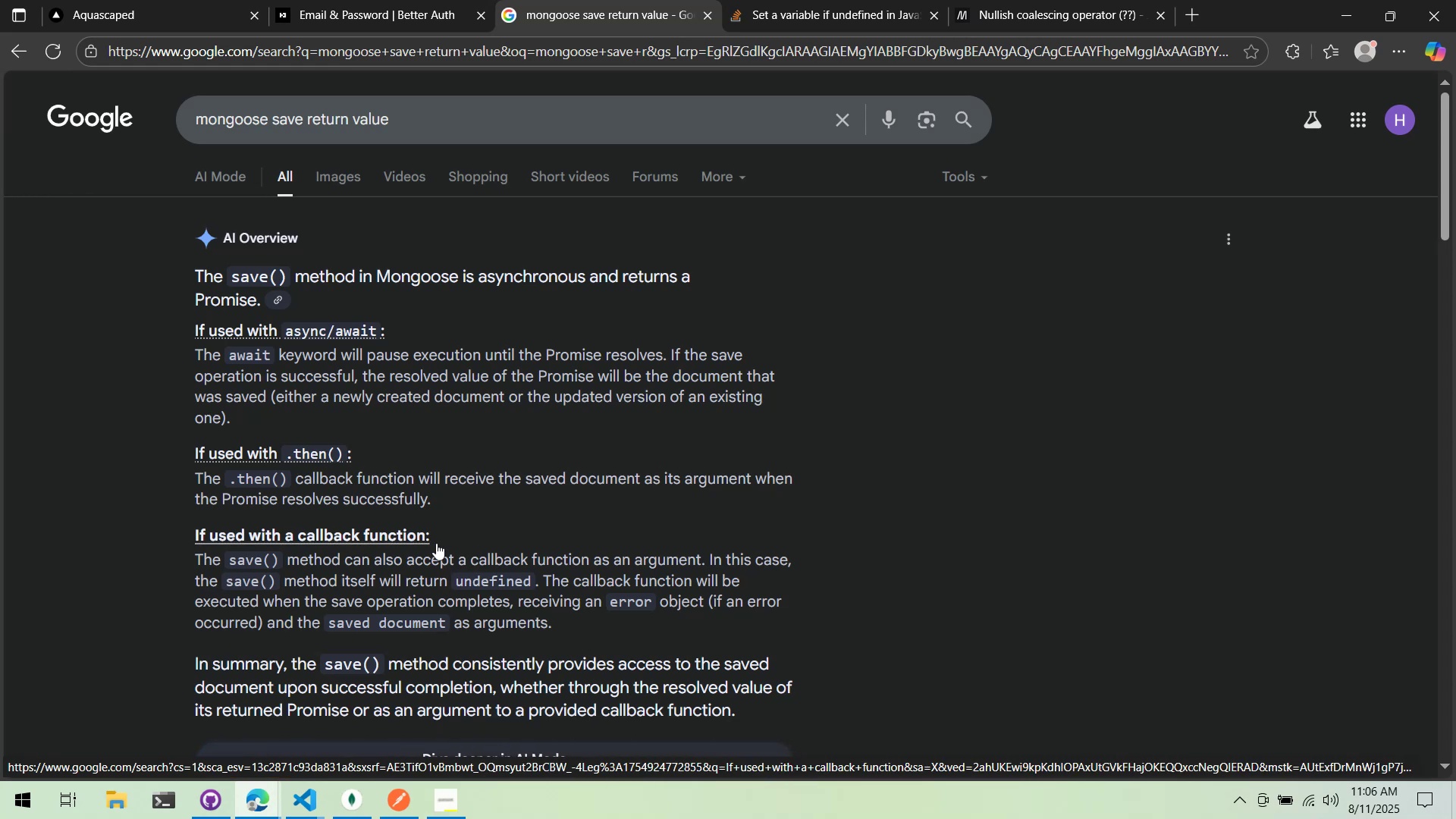 
key(Alt+AltLeft)
 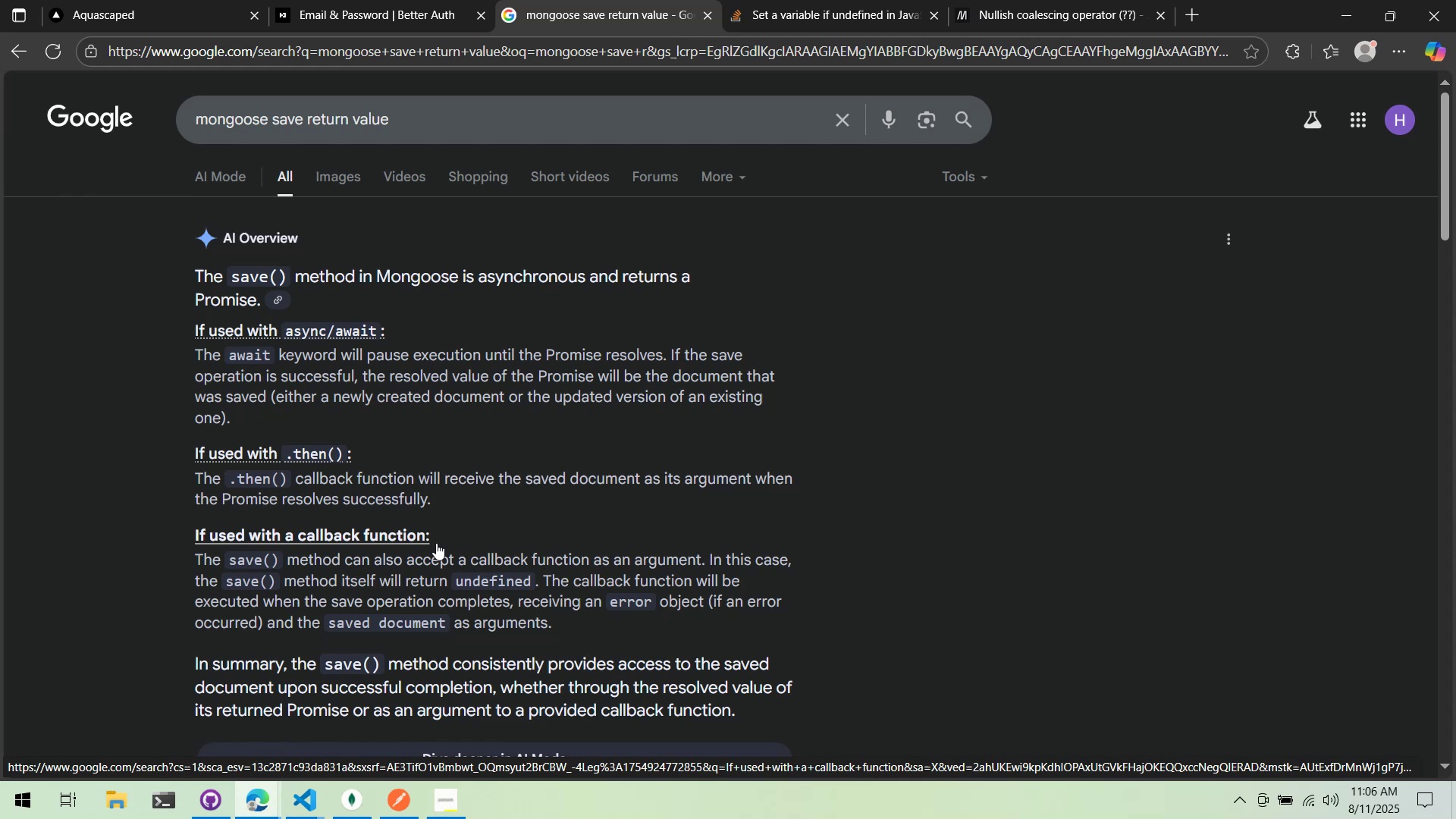 
key(Alt+Tab)
 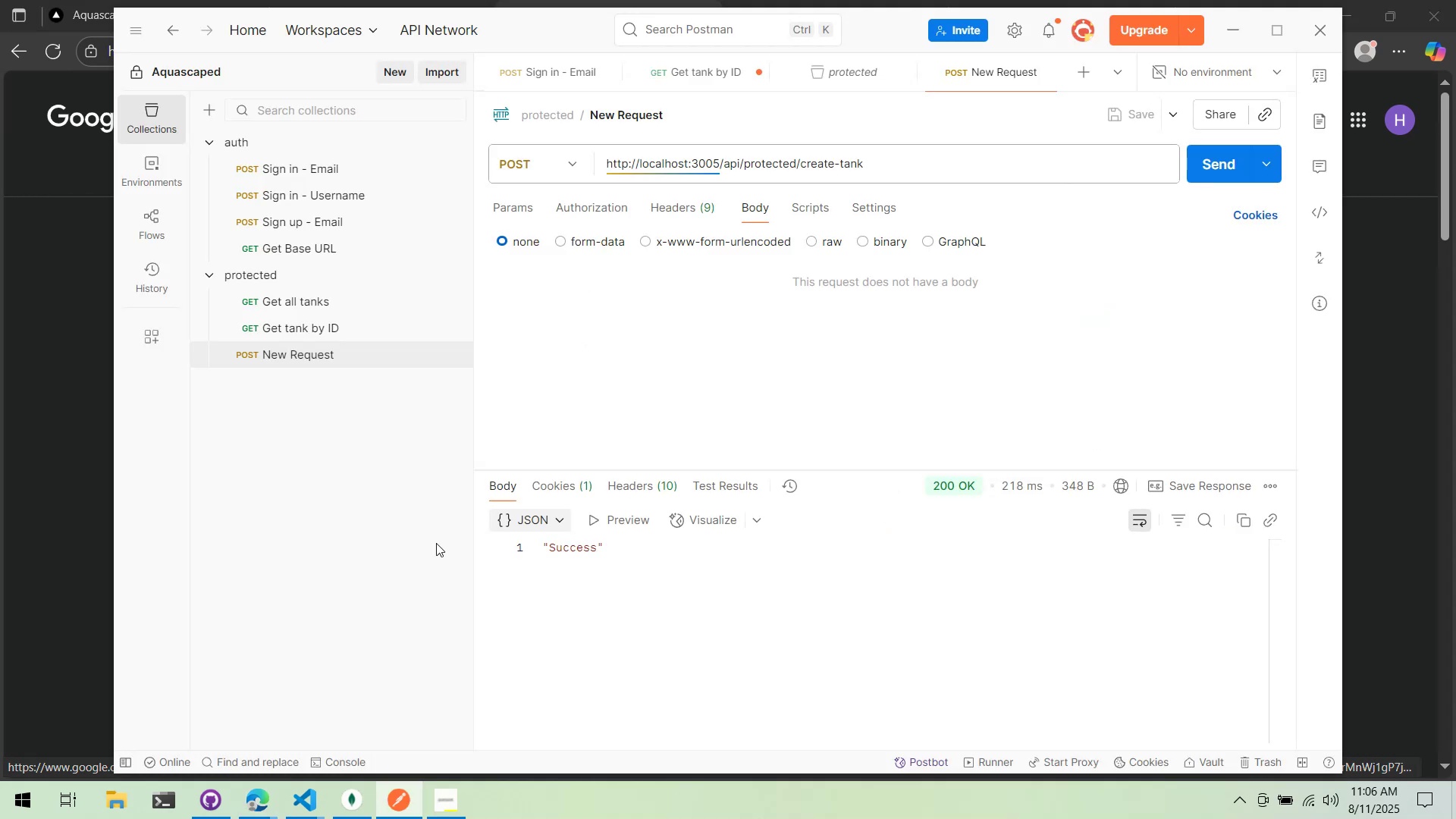 
key(Alt+AltLeft)
 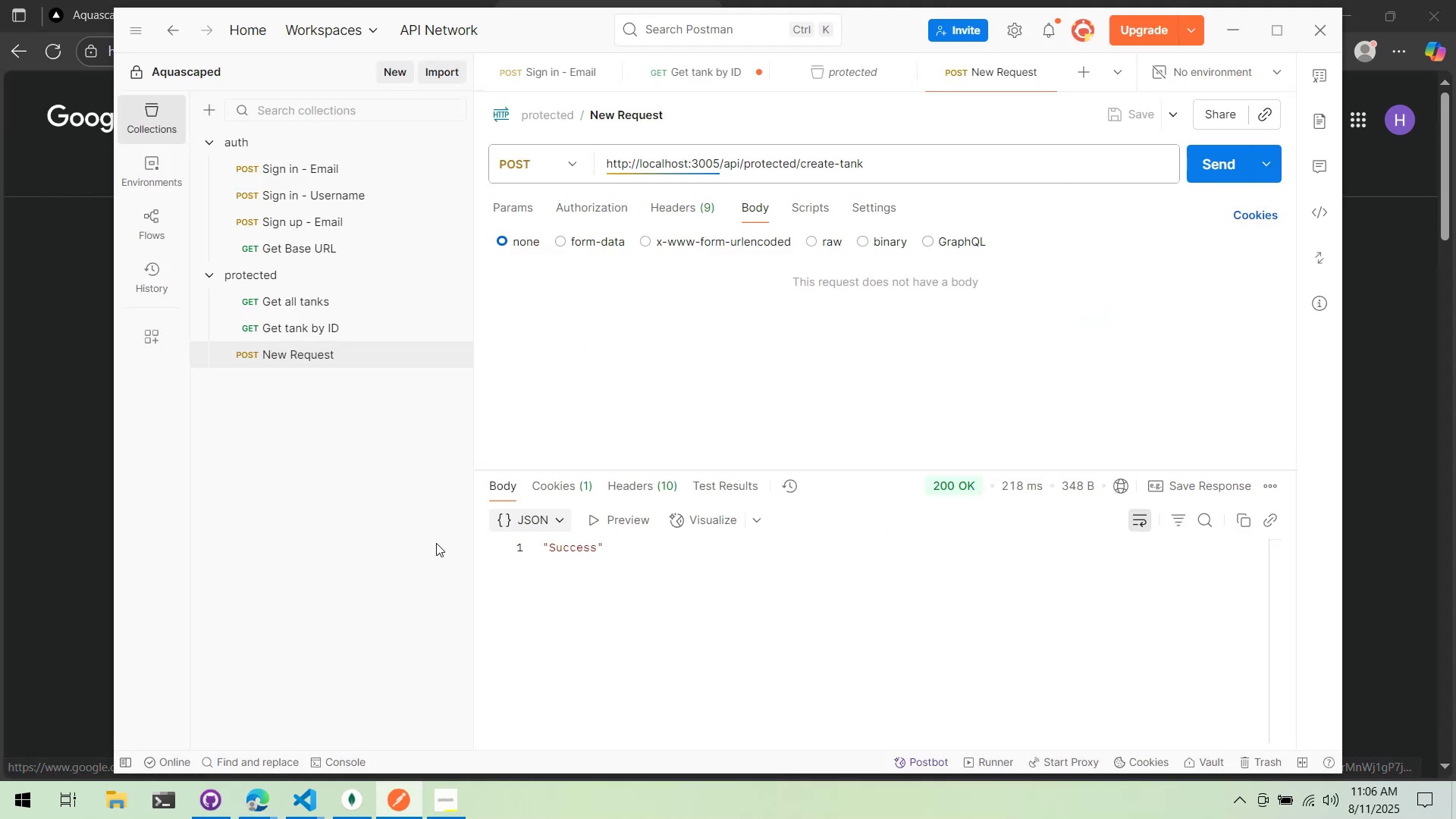 
key(Alt+Tab)
 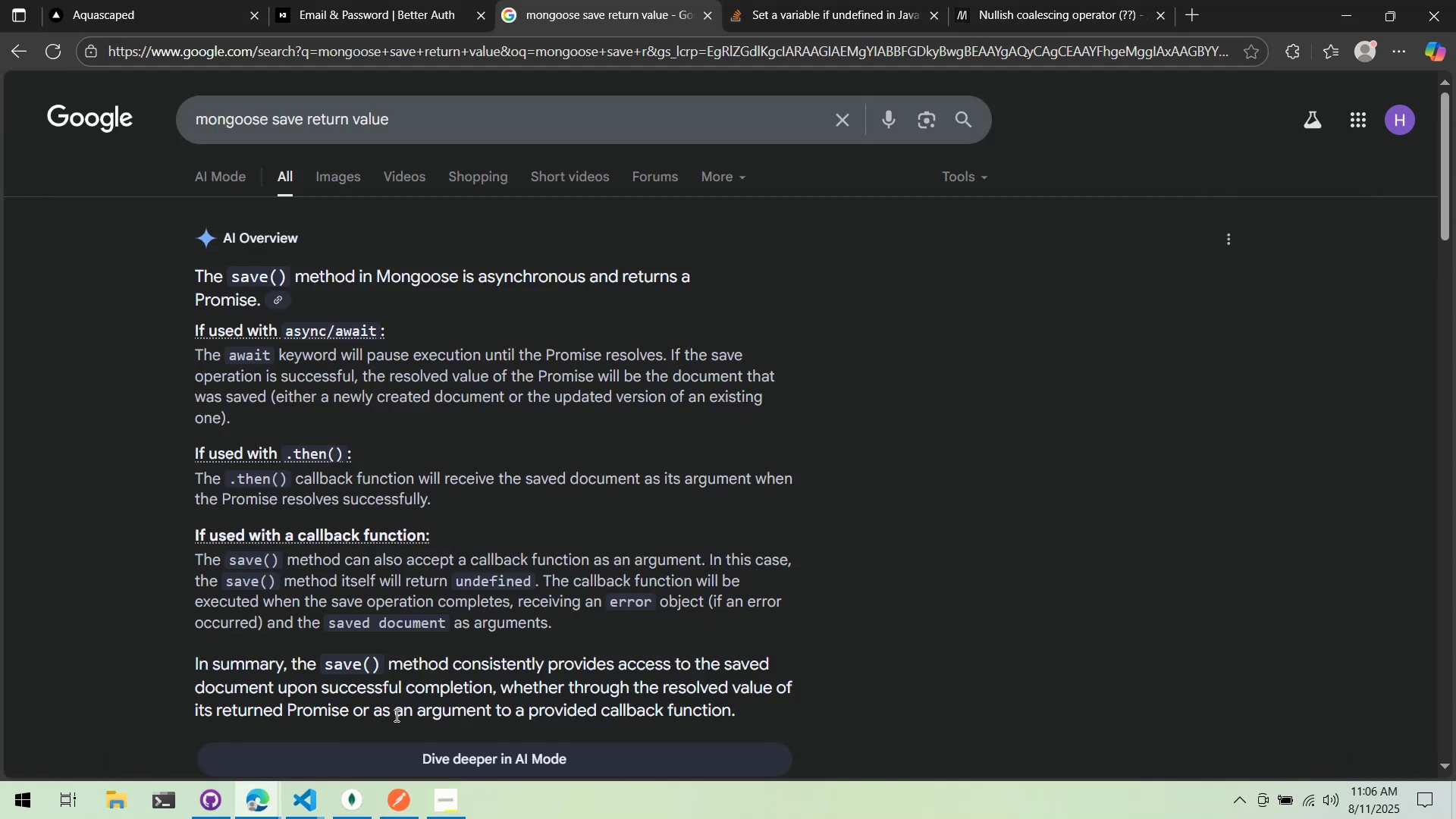 
wait(5.71)
 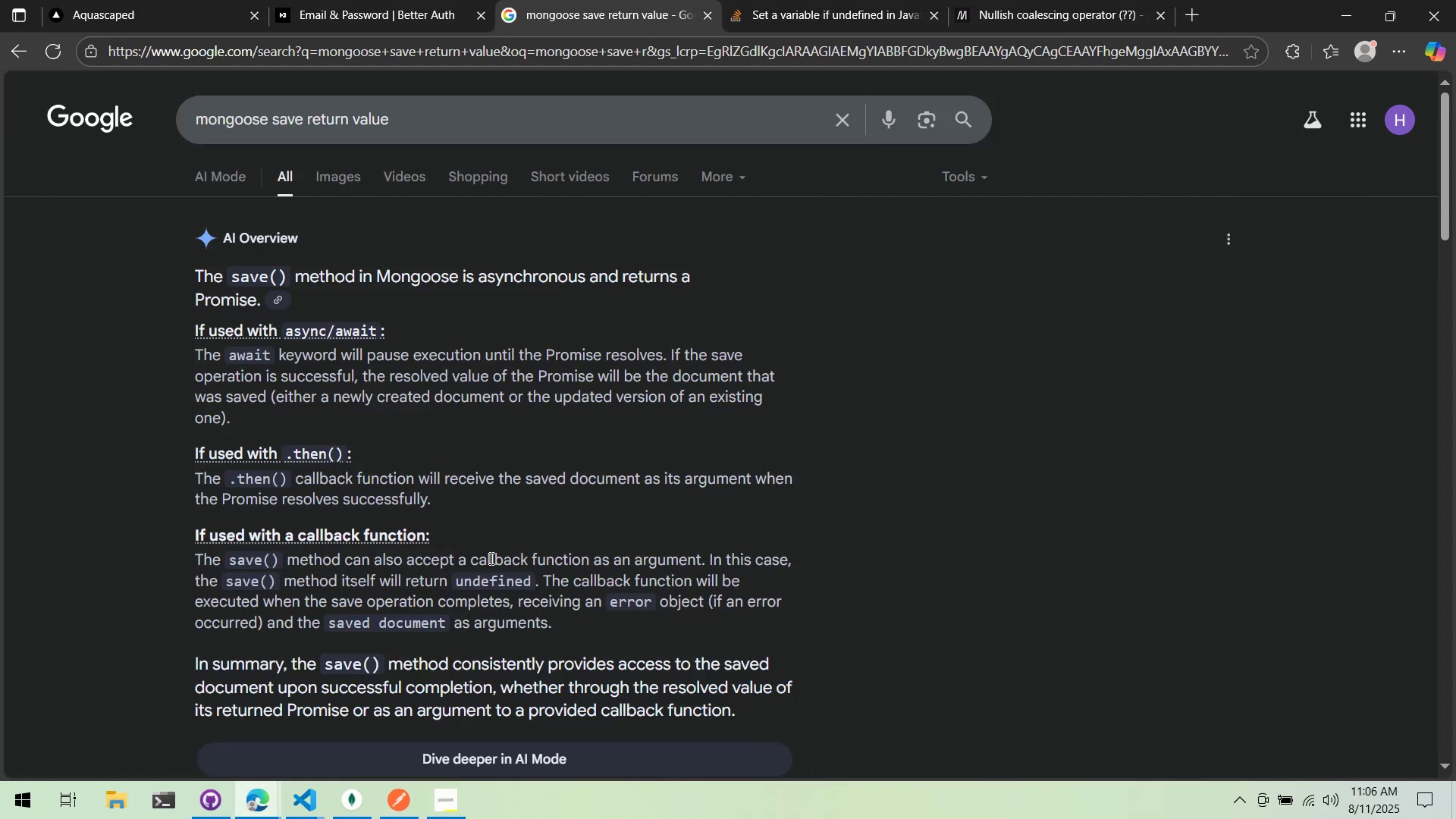 
scroll: coordinate [394, 722], scroll_direction: up, amount: 1.0
 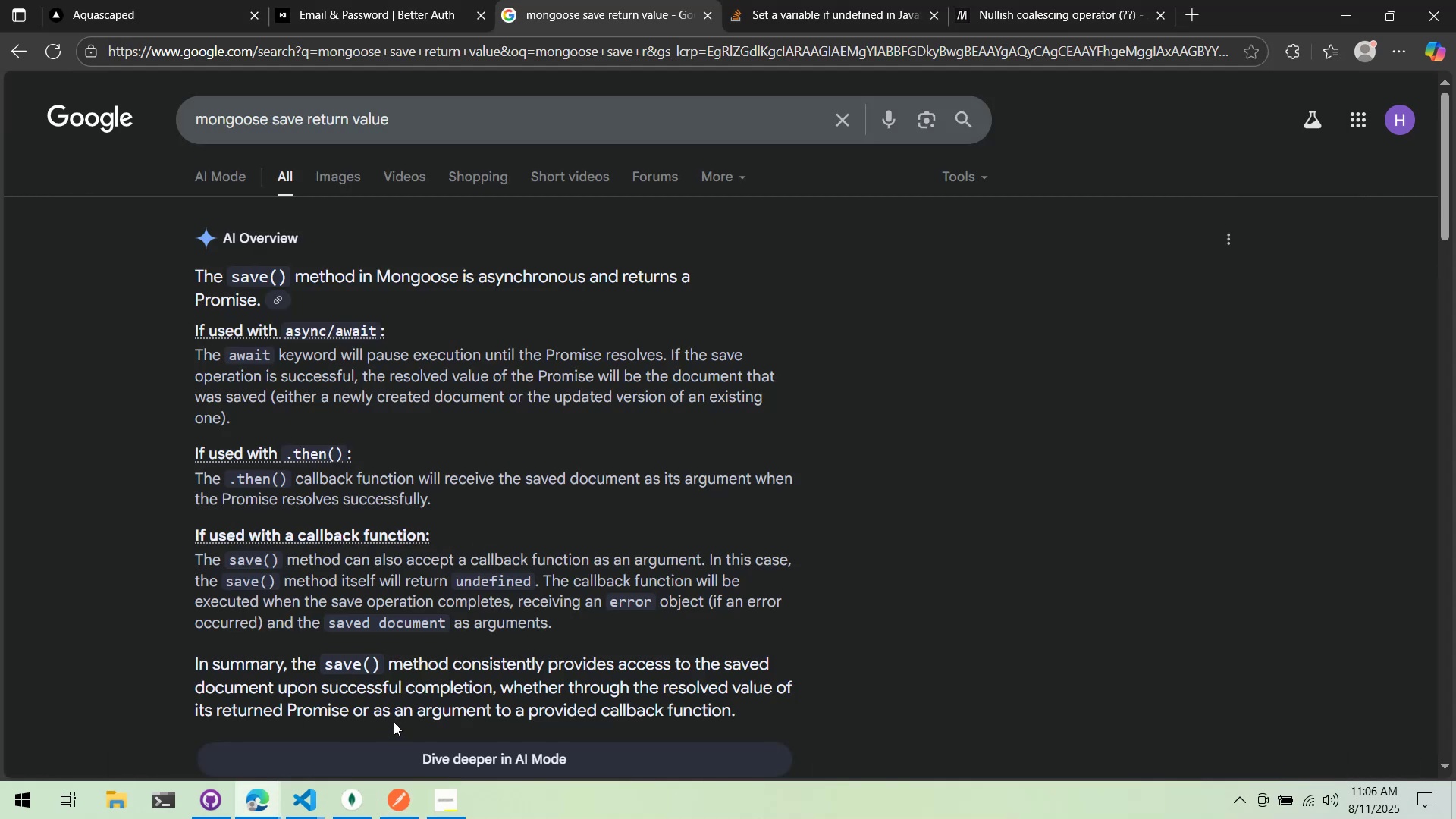 
key(Alt+AltLeft)
 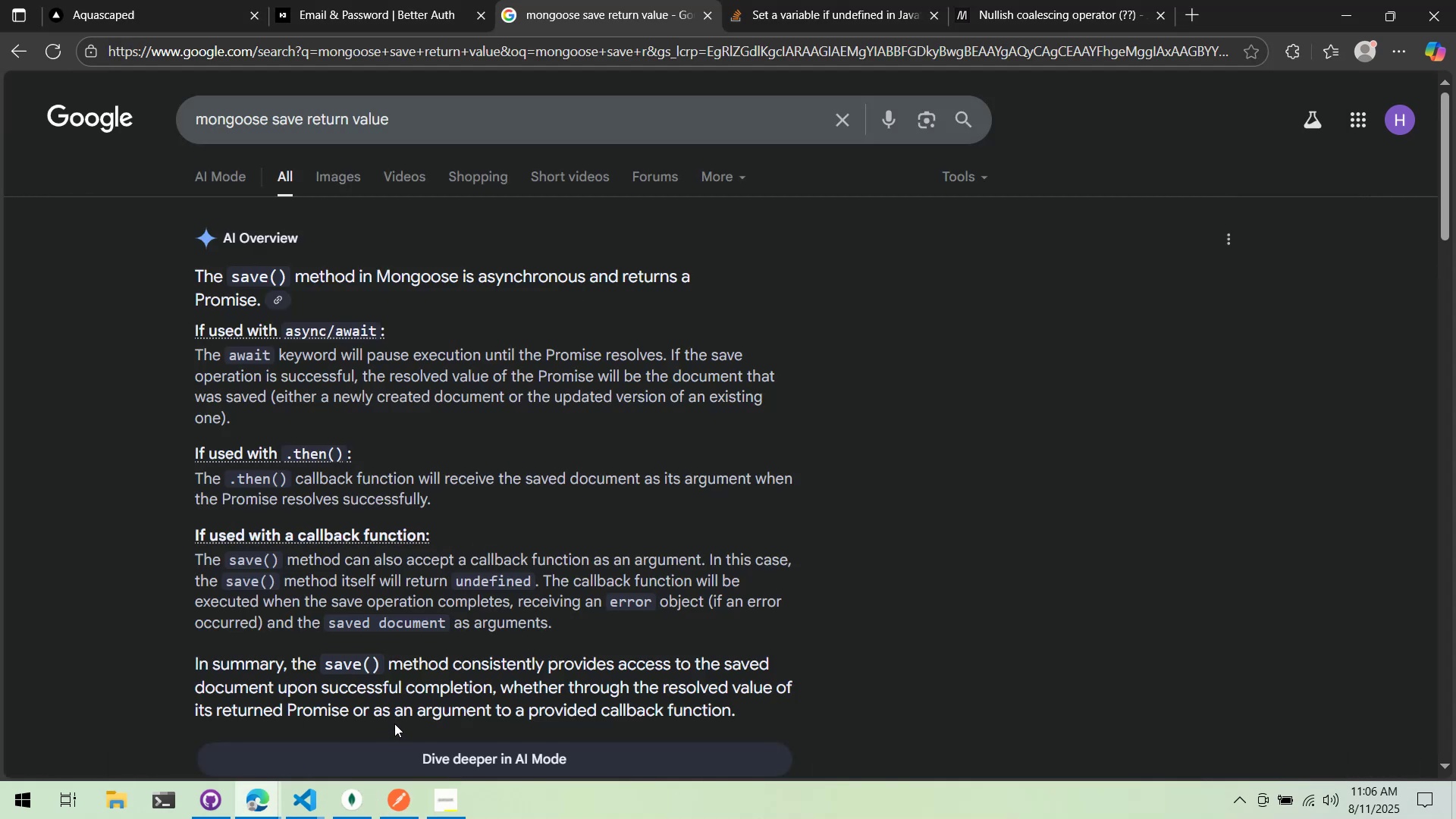 
key(Alt+Tab)
 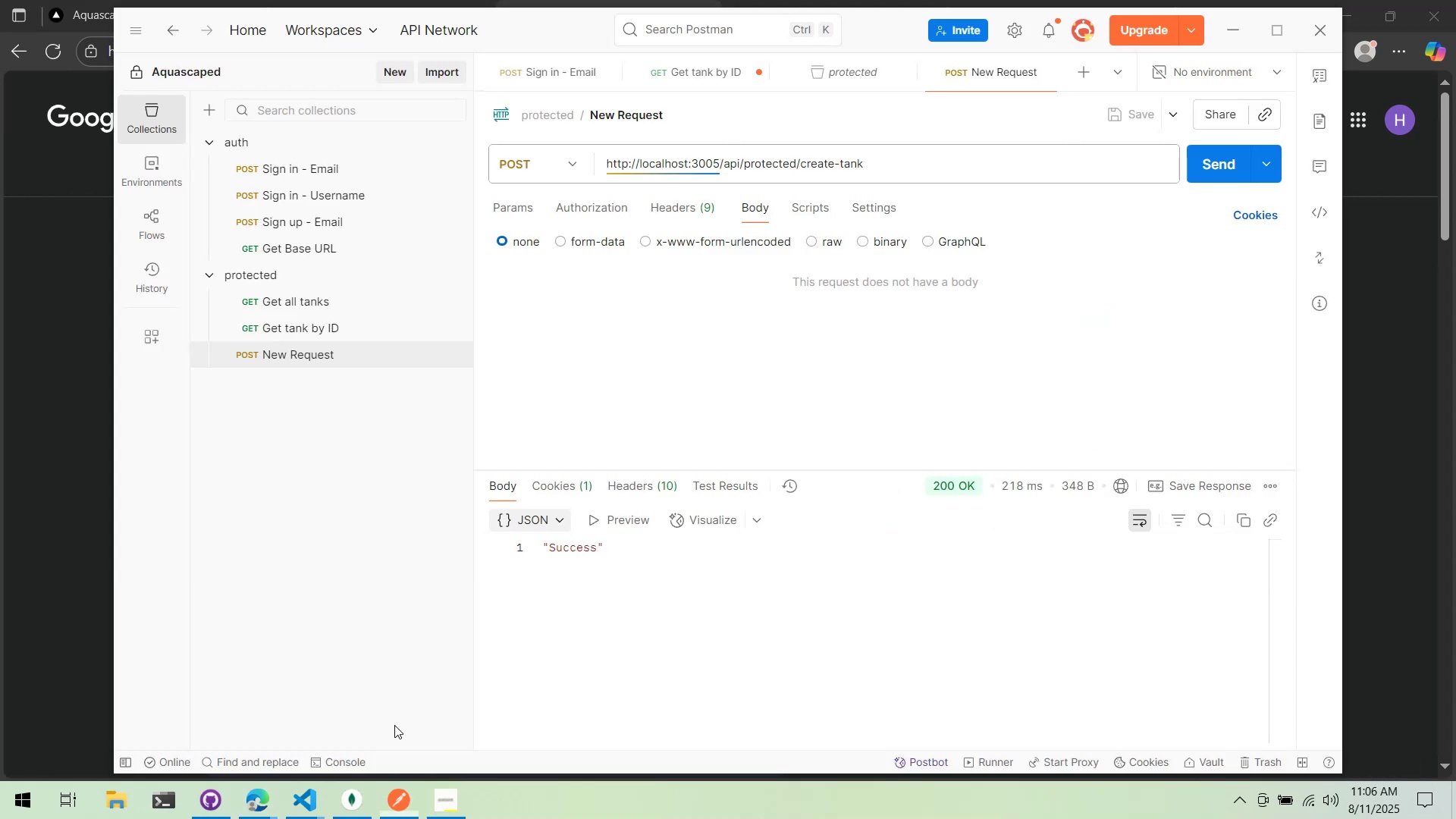 
key(Alt+Tab)
 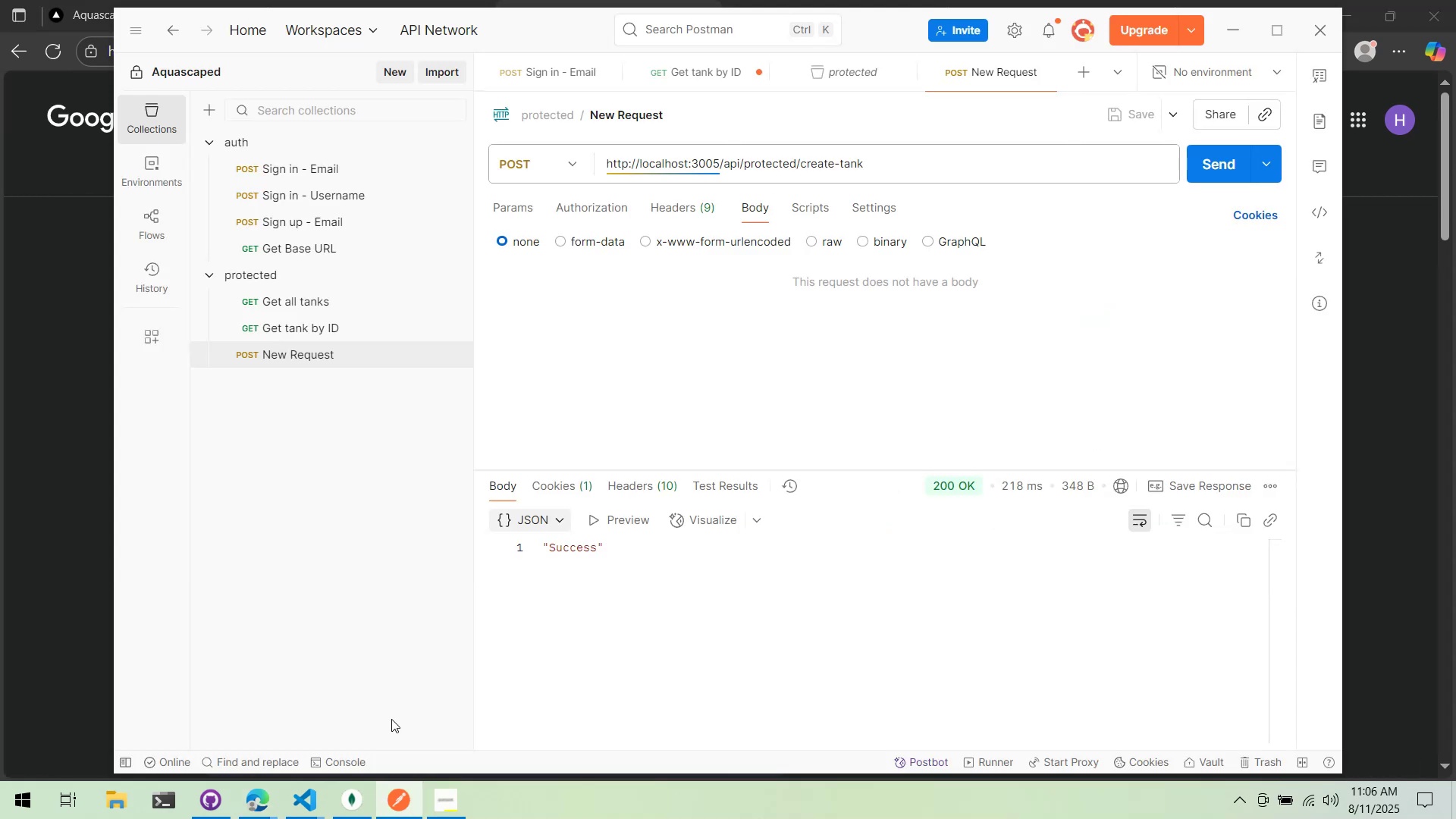 
key(Alt+Tab)
 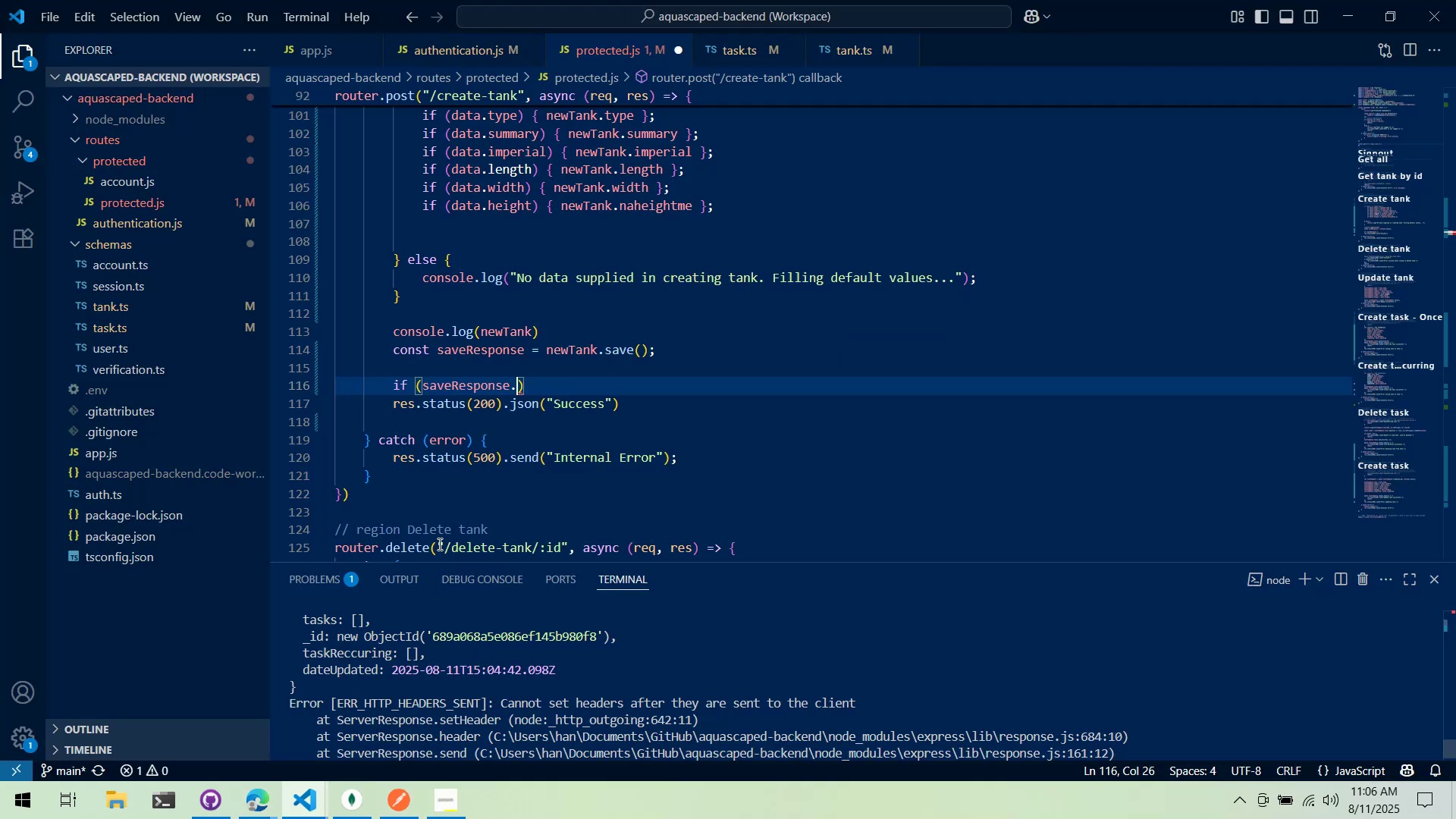 
scroll: coordinate [452, 516], scroll_direction: up, amount: 4.0
 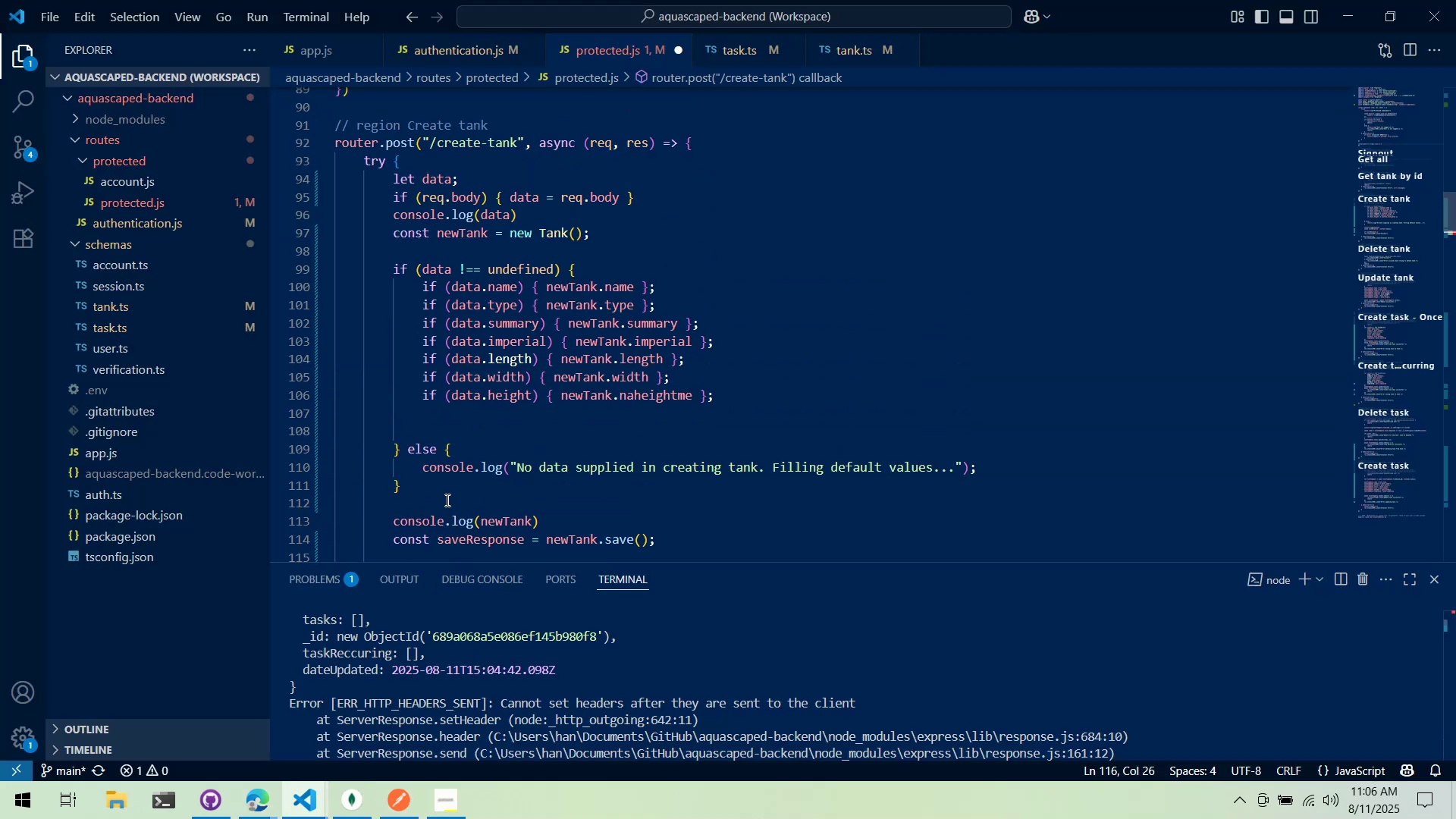 
scroll: coordinate [448, 490], scroll_direction: down, amount: 3.0
 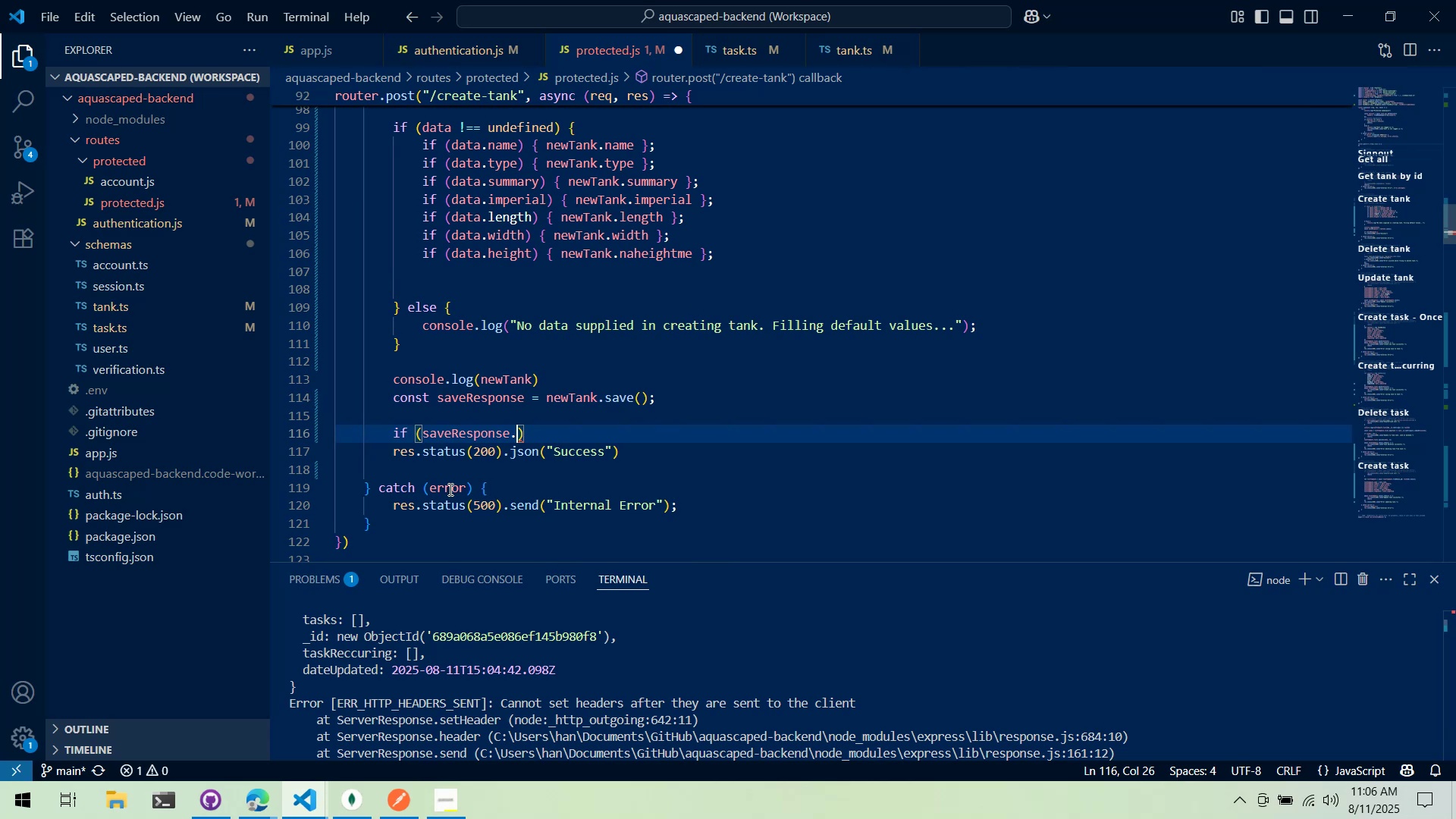 
key(Control+Z)
 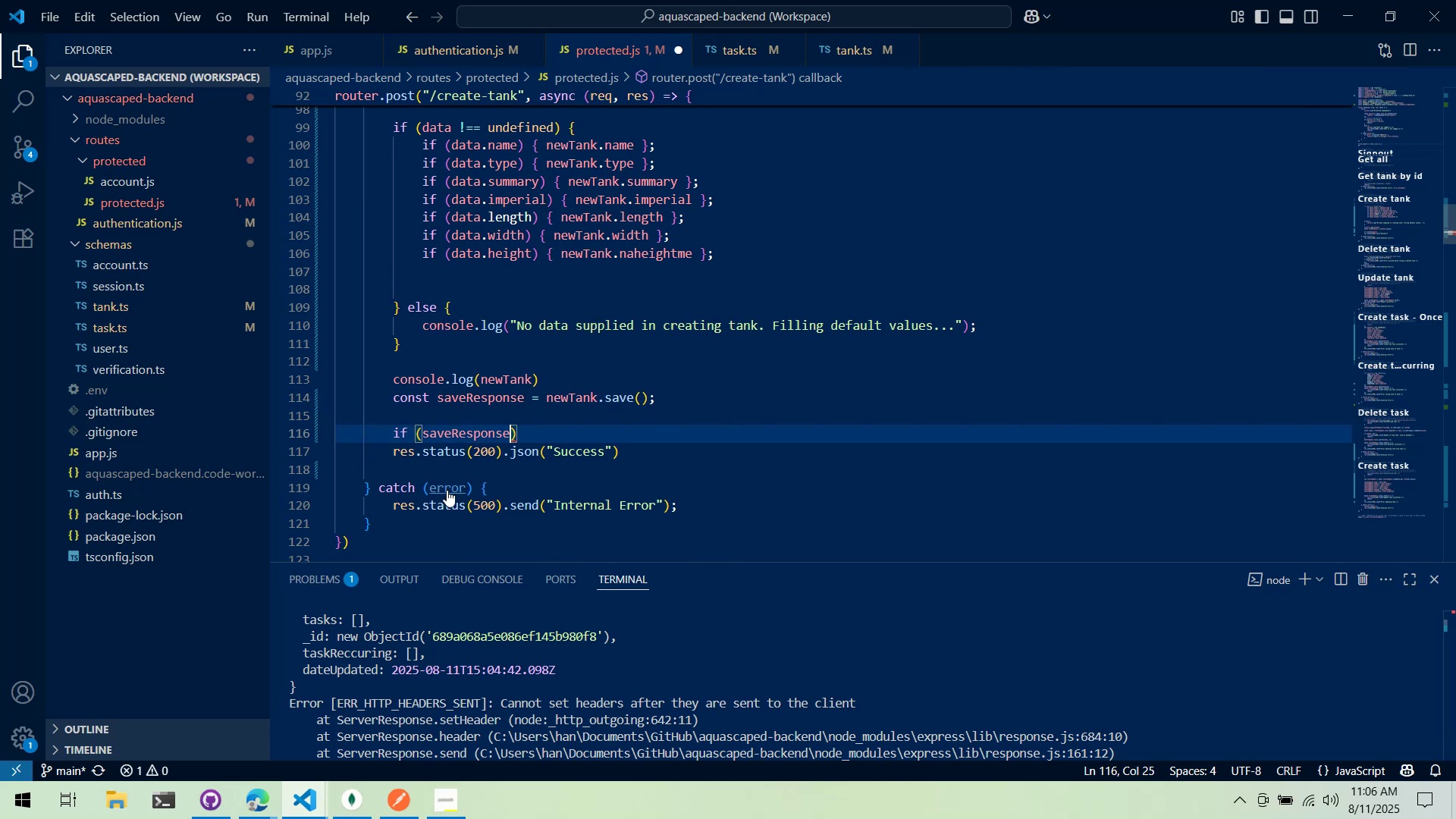 
key(Control+Z)
 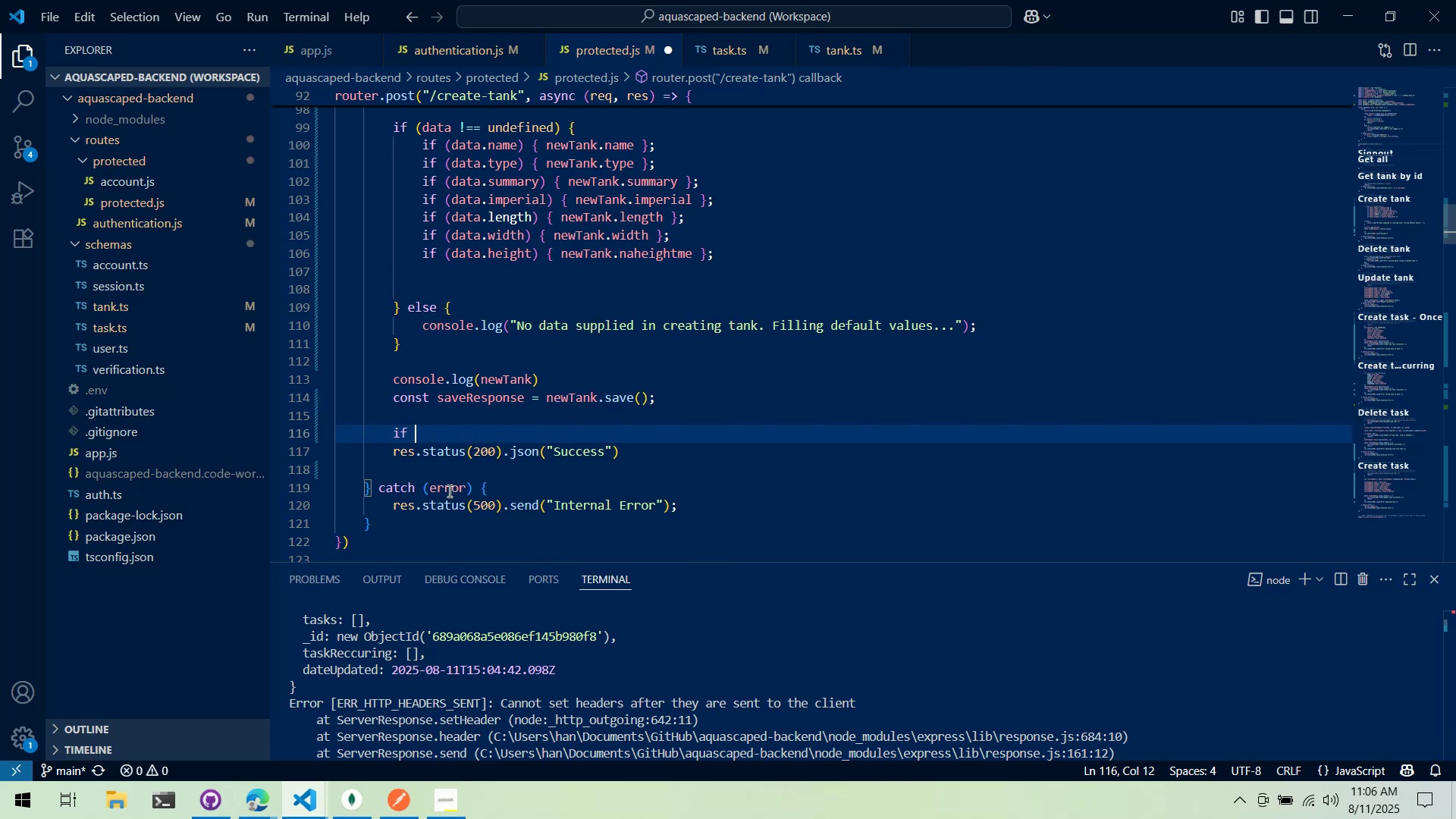 
key(Control+Z)
 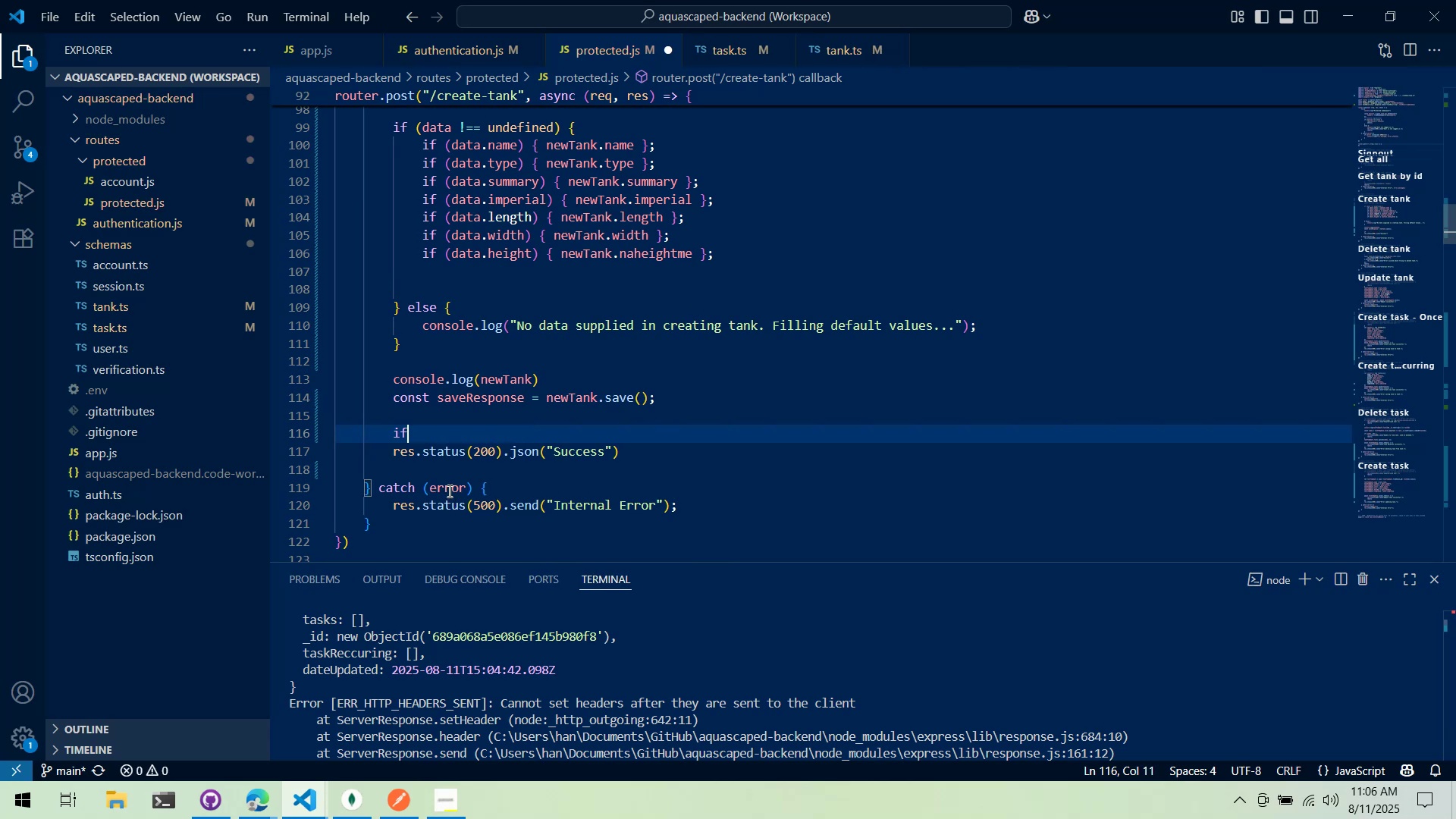 
key(Control+Z)
 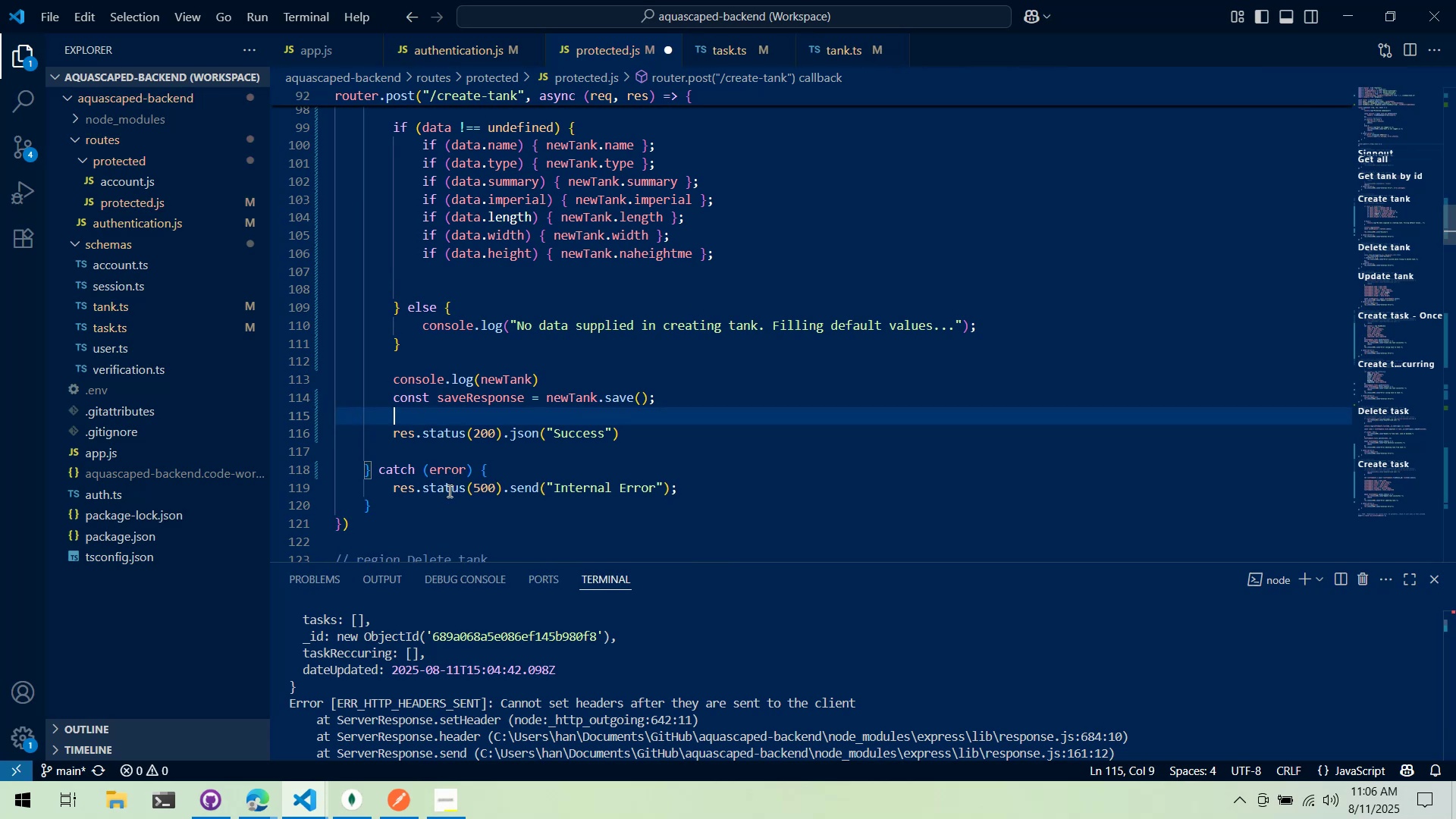 
key(Control+Z)
 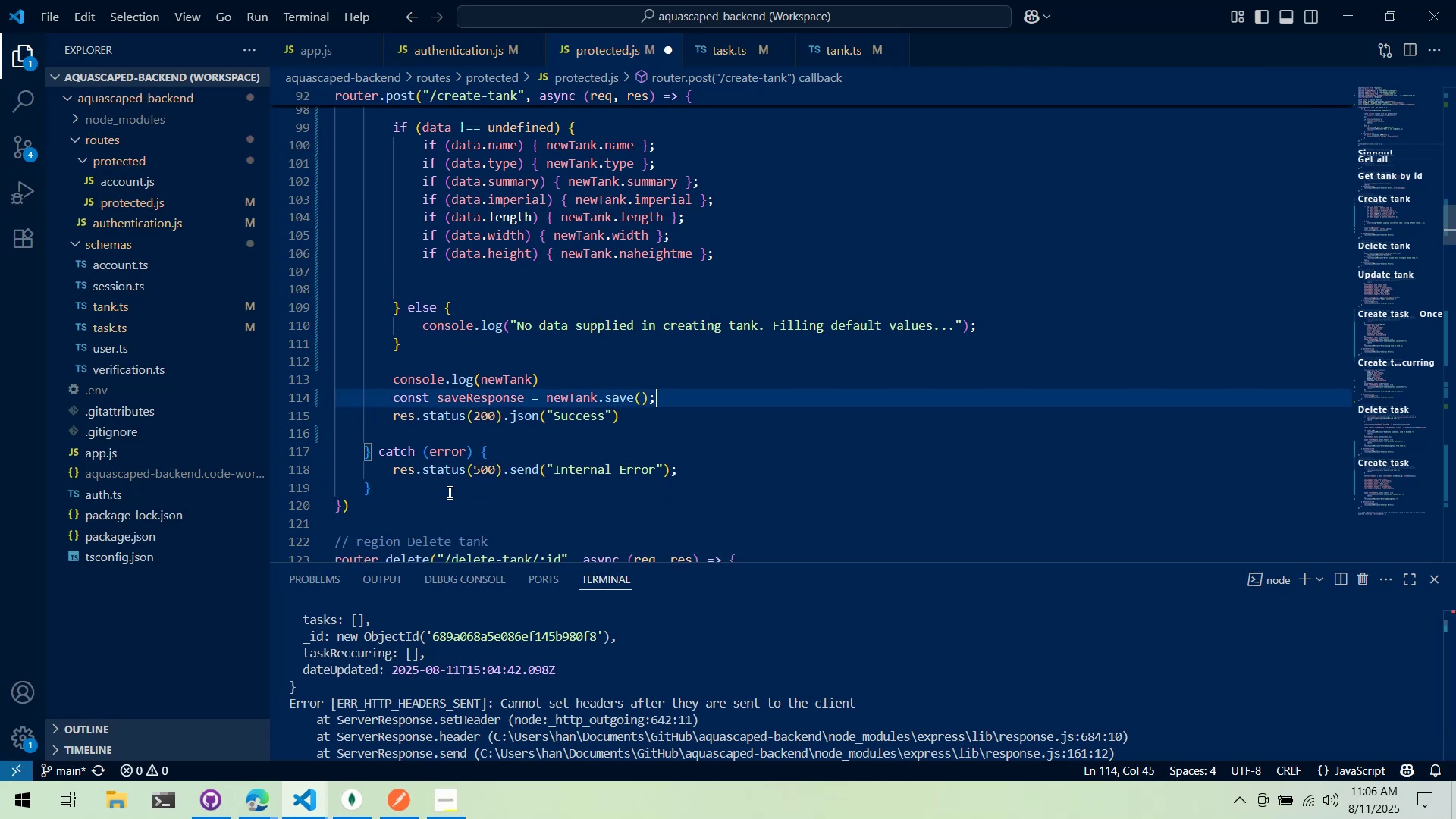 
key(Control+Z)
 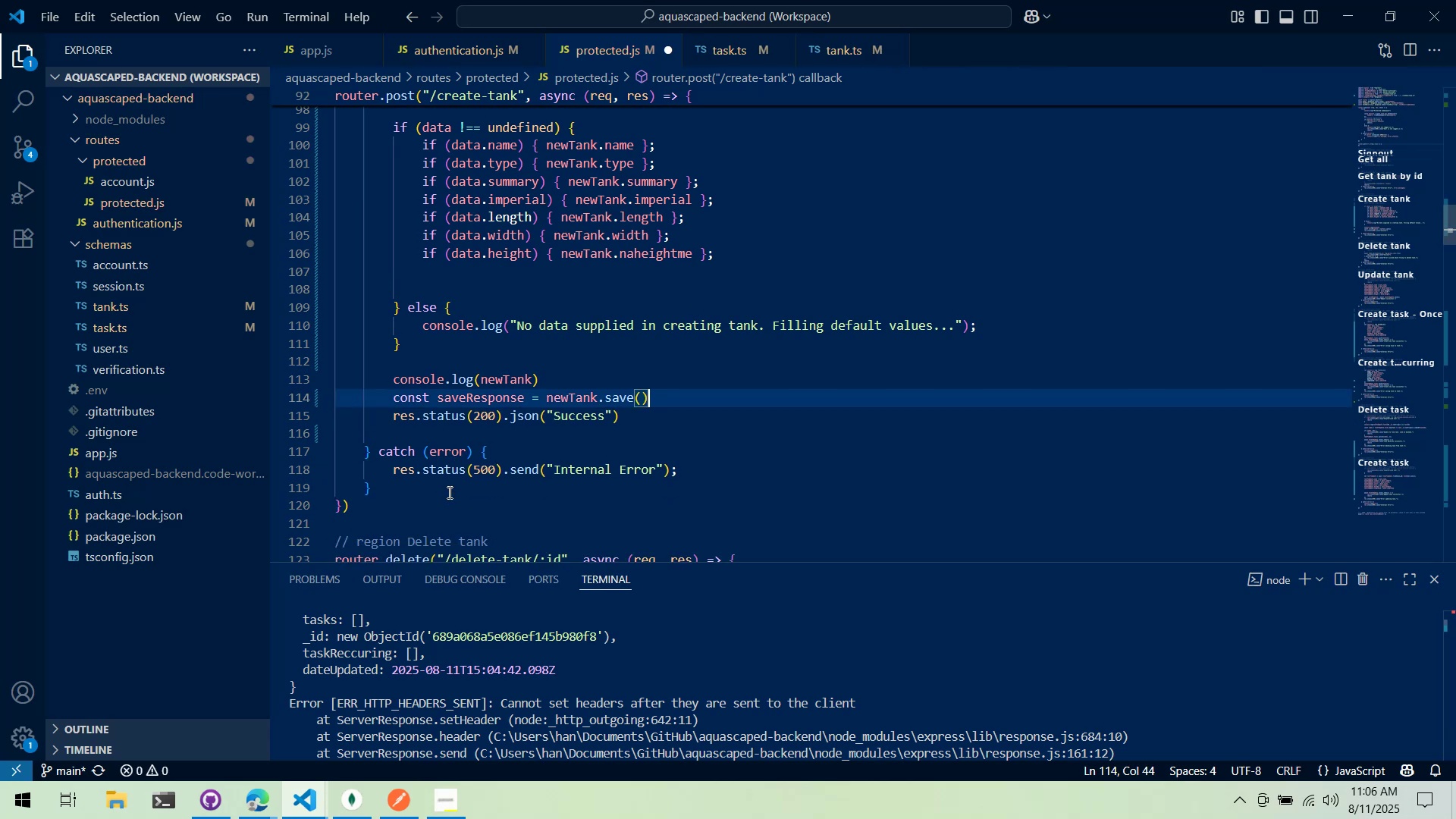 
hold_key(key=Z, duration=0.44)
 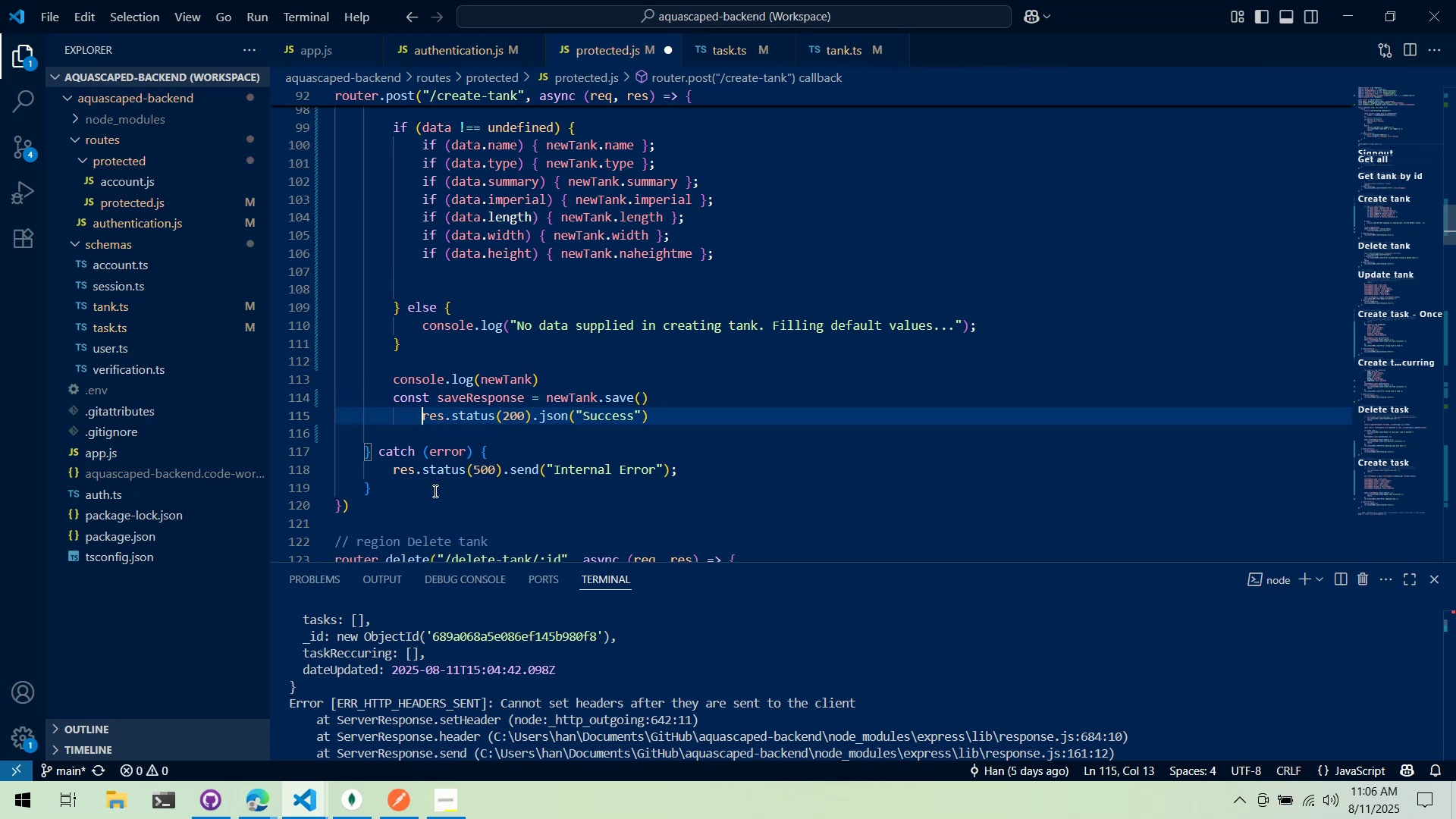 
key(Control+Z)
 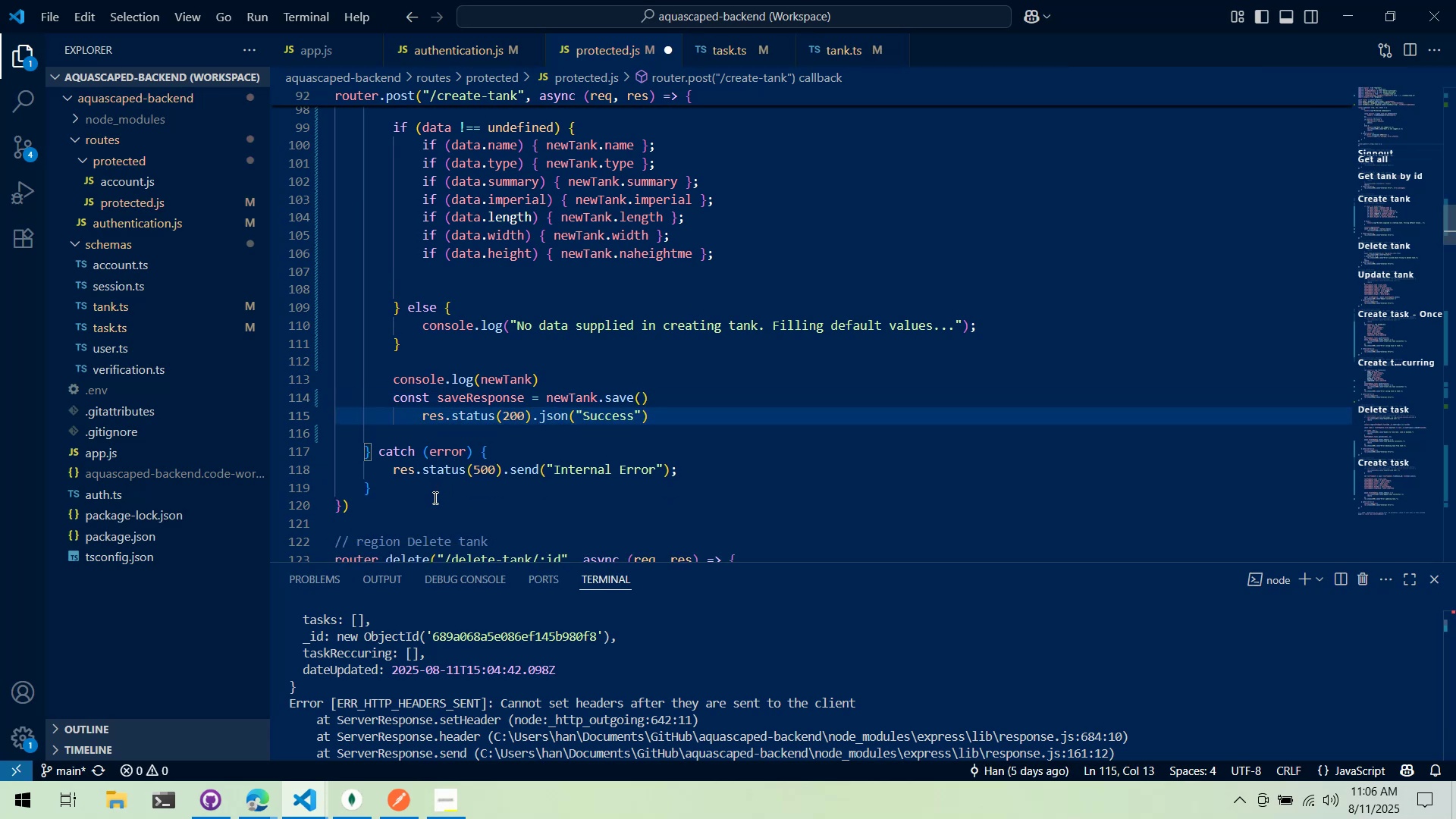 
key(Control+Z)
 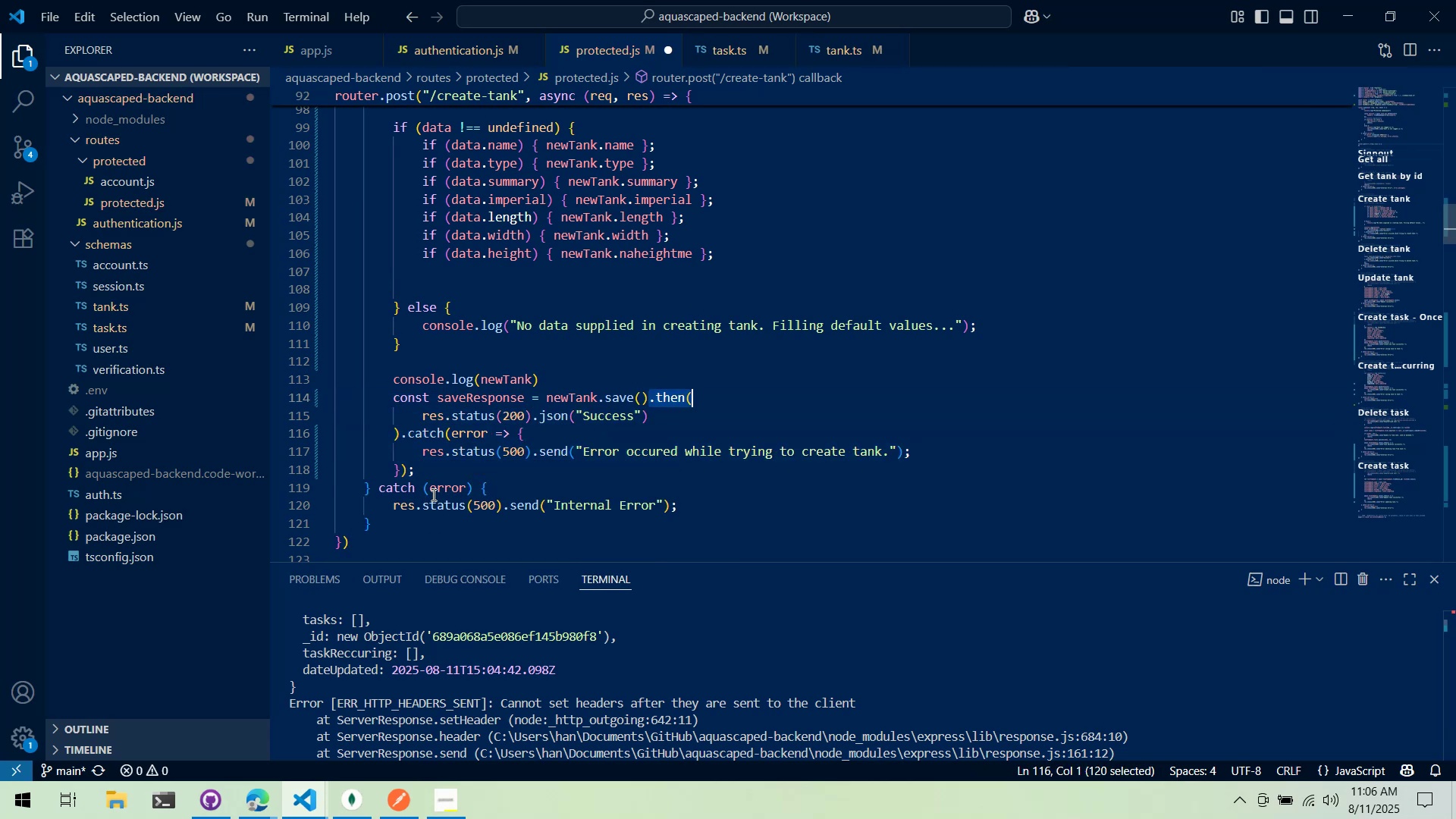 
key(Control+Z)
 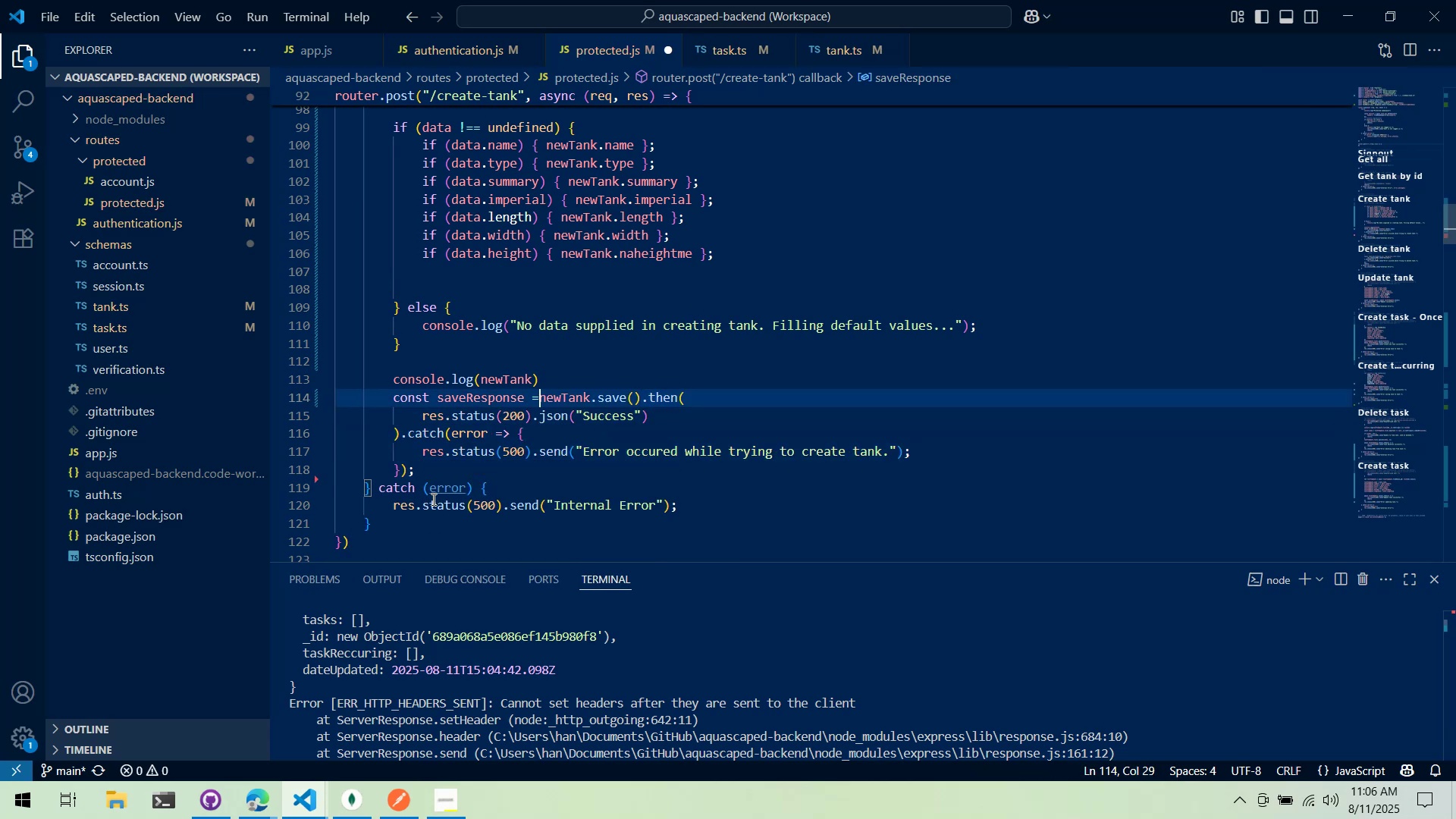 
key(Control+Z)
 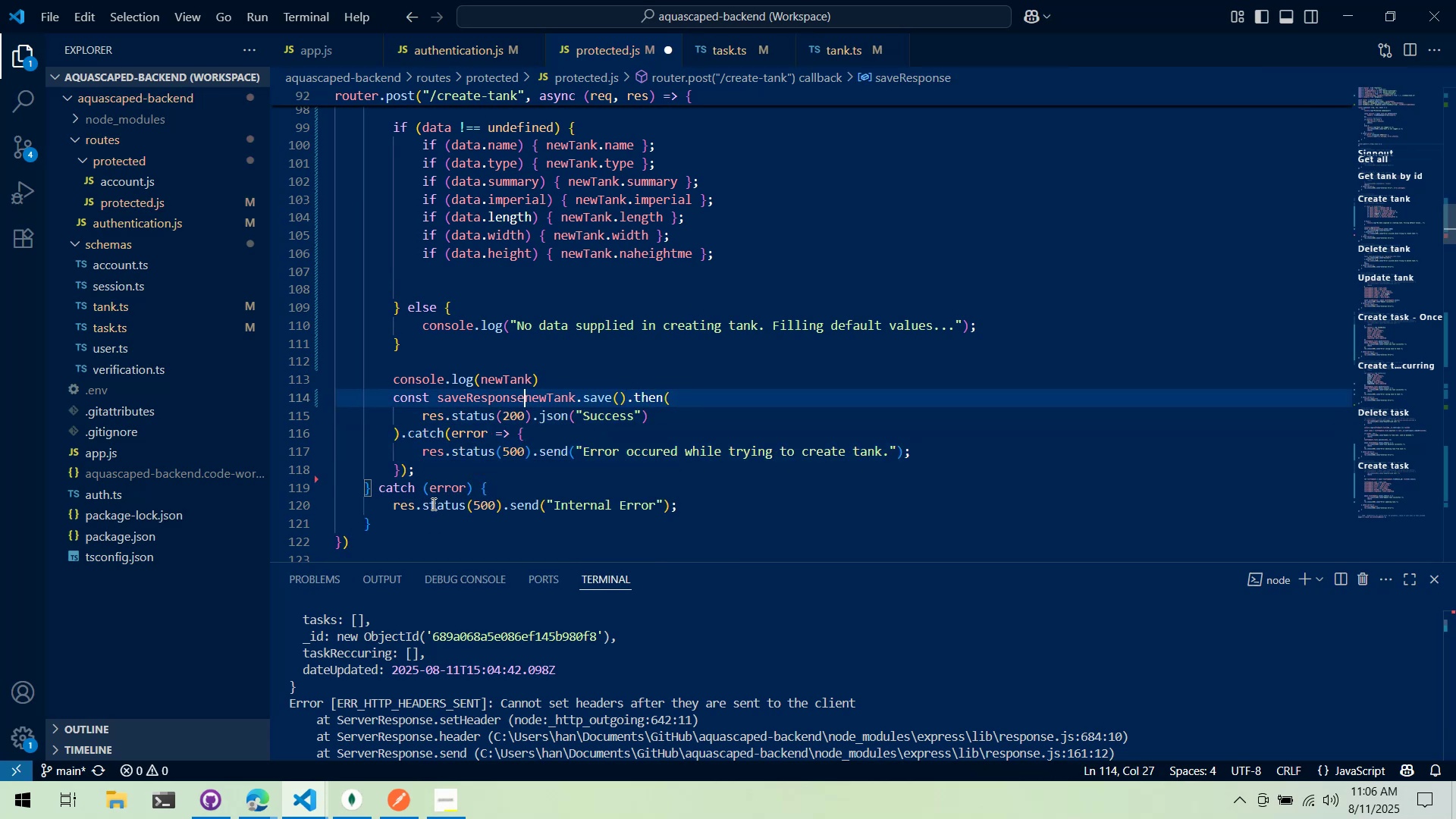 
key(Control+Z)
 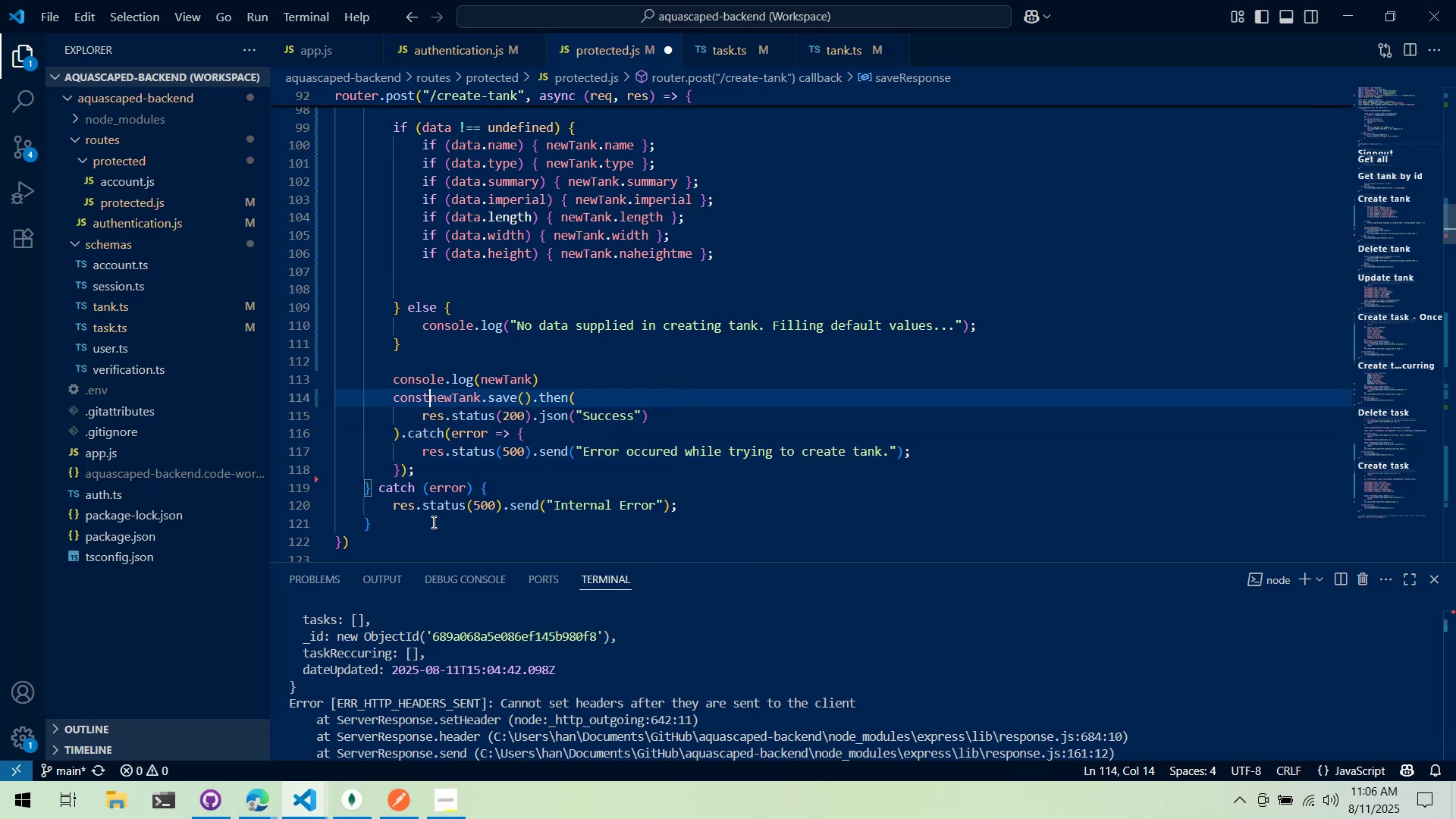 
key(Control+Z)
 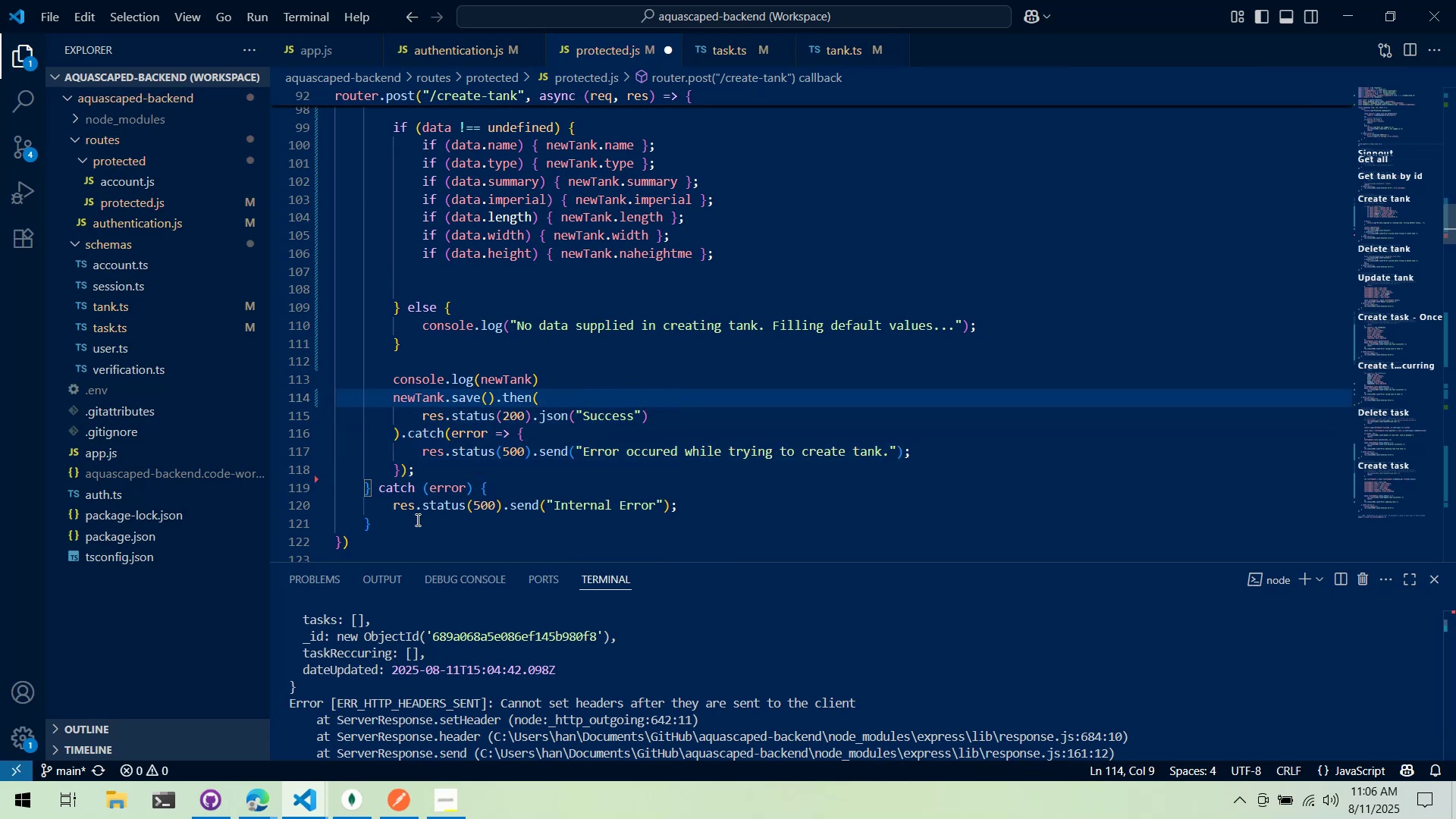 
left_click_drag(start_coordinate=[416, 523], to_coordinate=[321, 483])
 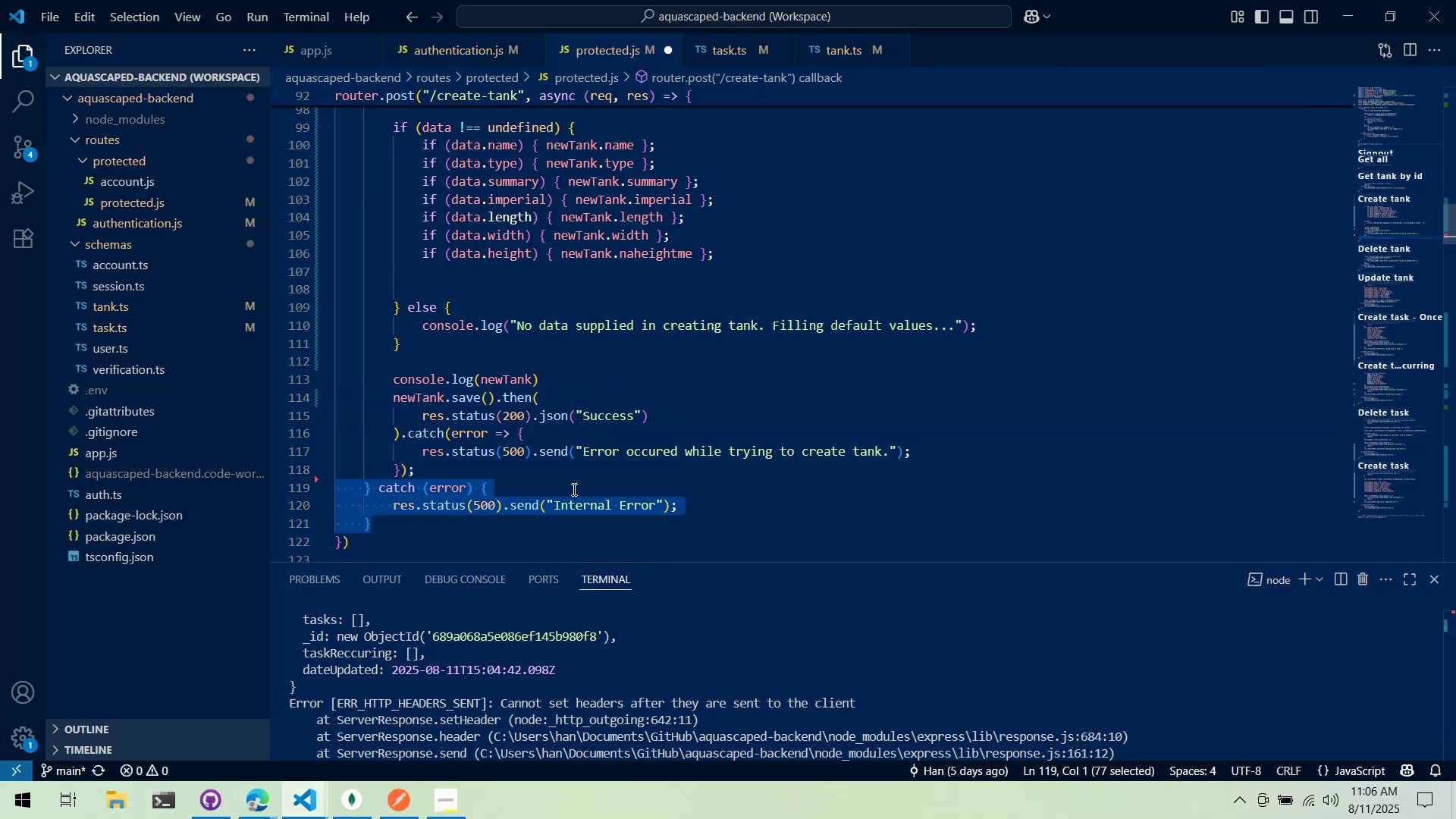 
key(Control+X)
 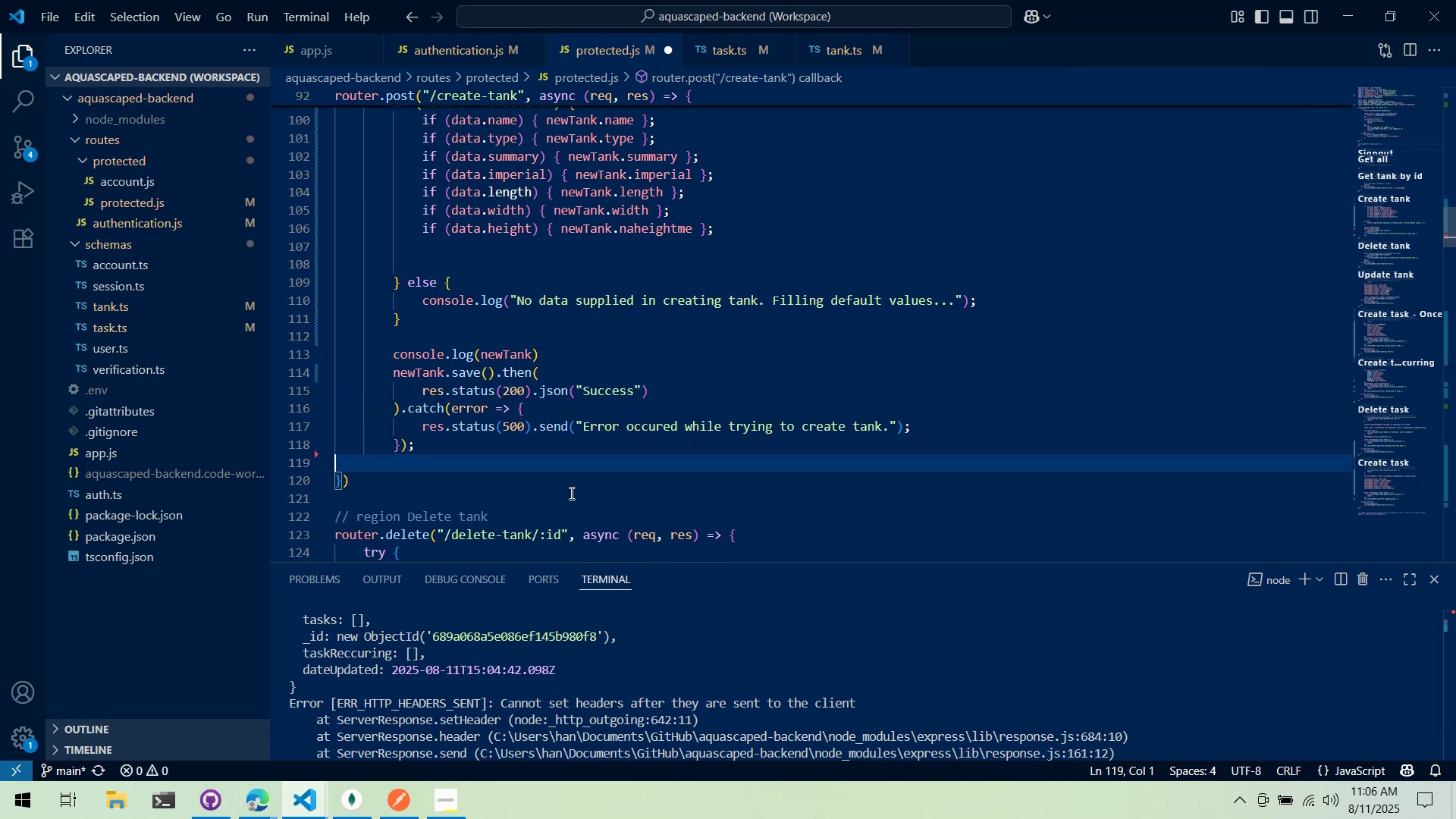 
scroll: coordinate [573, 478], scroll_direction: up, amount: 4.0
 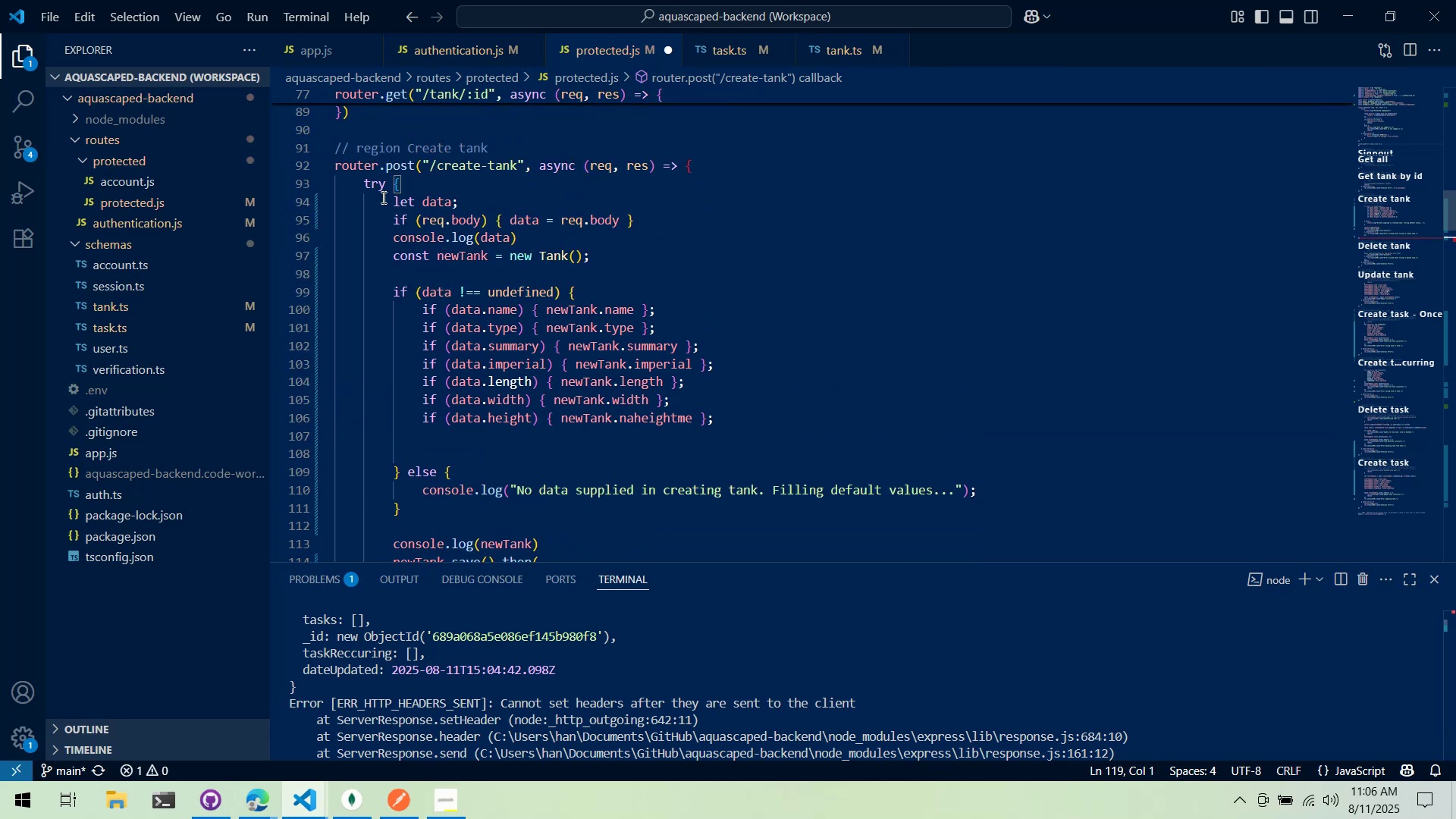 
left_click([385, 191])
 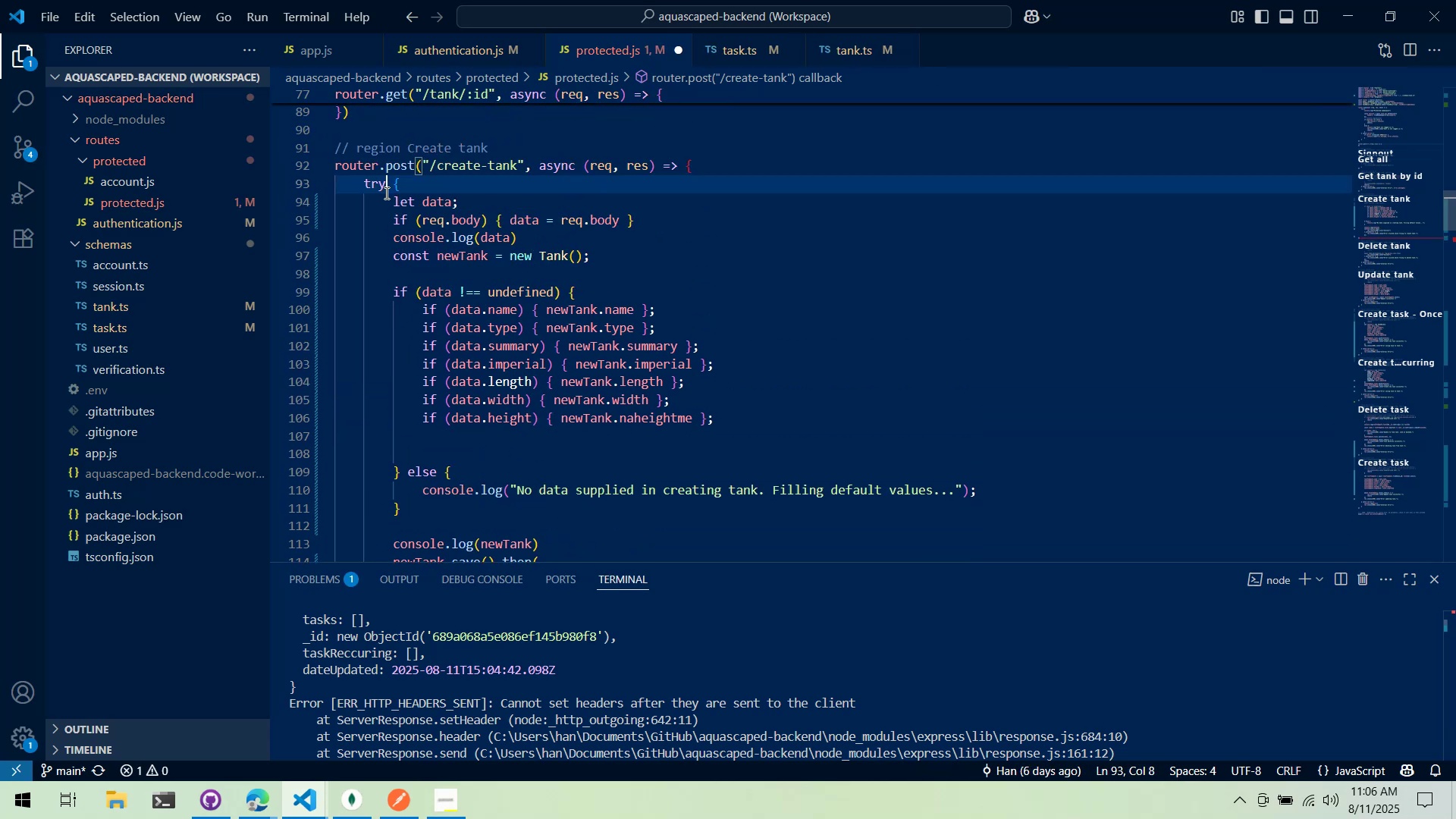 
key(Control+ControlLeft)
 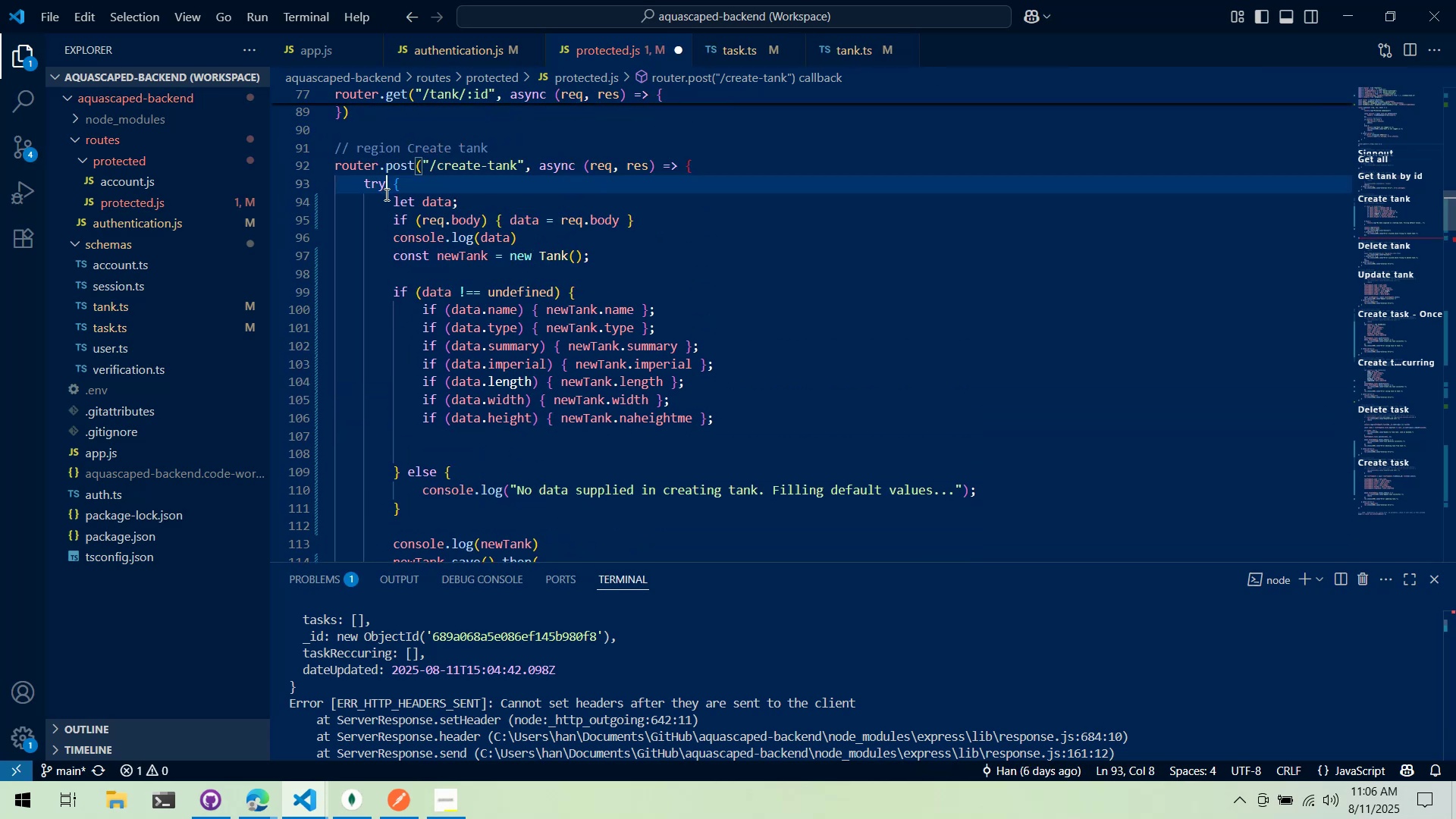 
key(Control+X)
 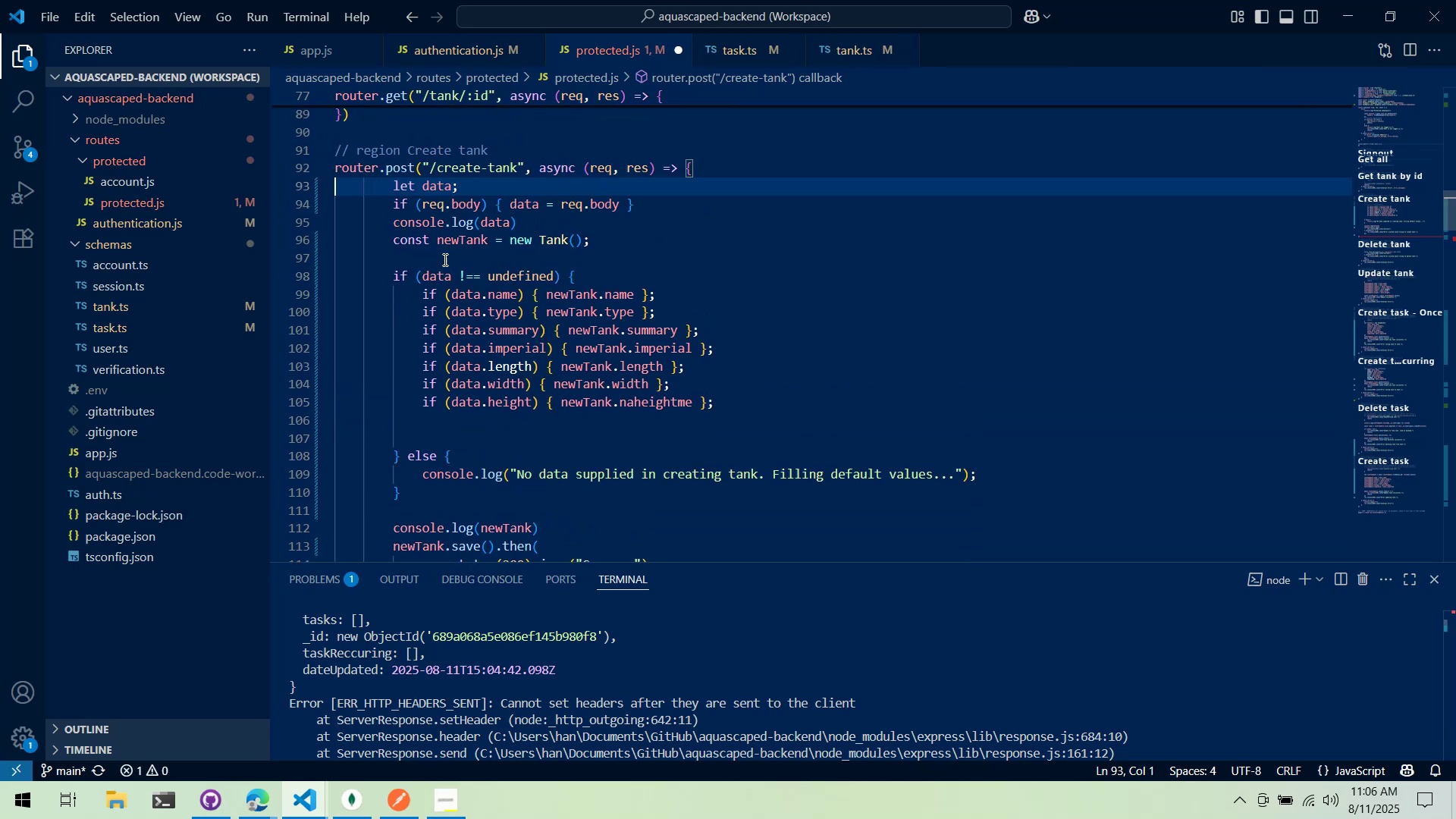 
scroll: coordinate [748, 443], scroll_direction: down, amount: 5.0
 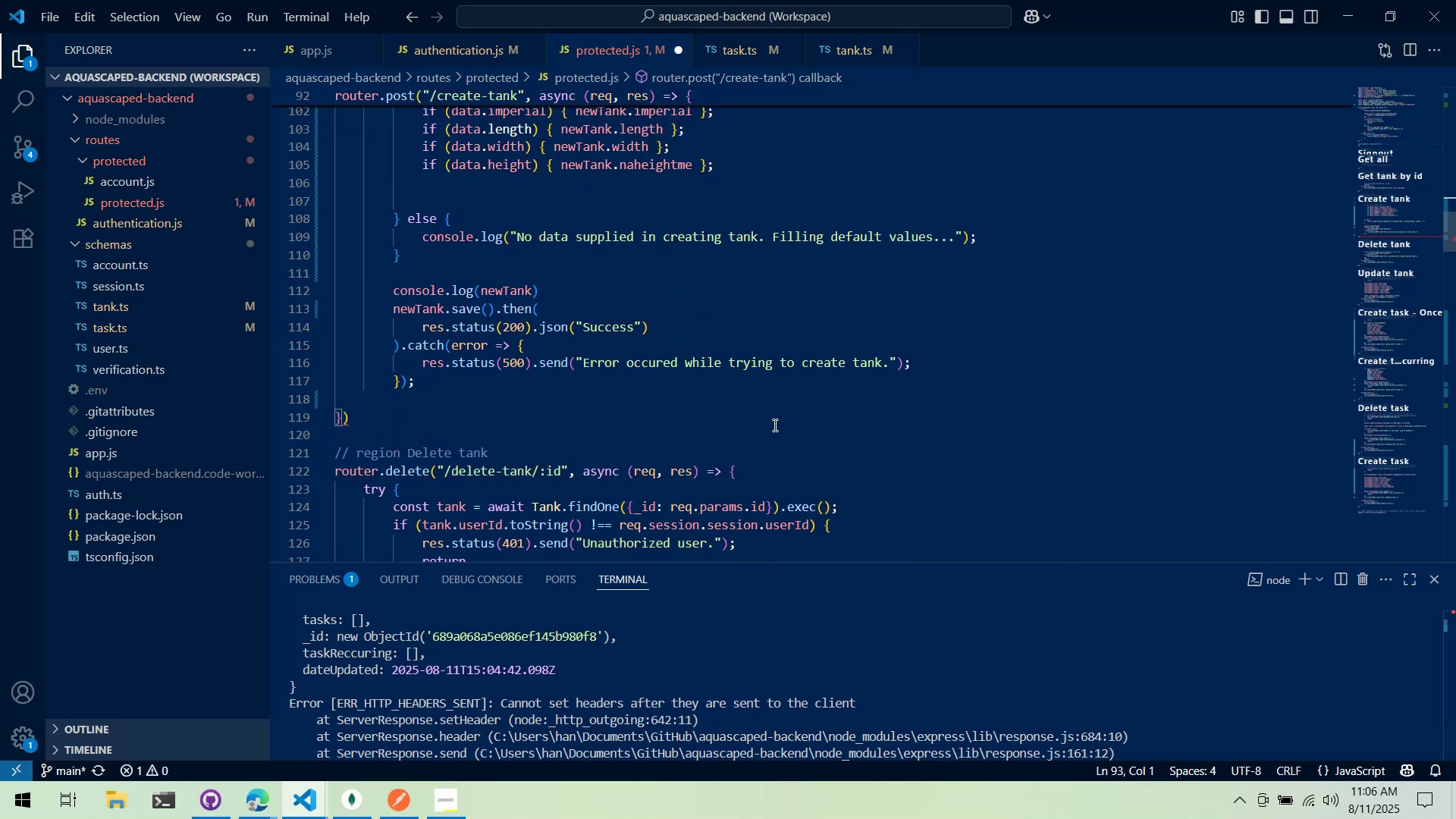 
scroll: coordinate [909, 411], scroll_direction: up, amount: 1.0
 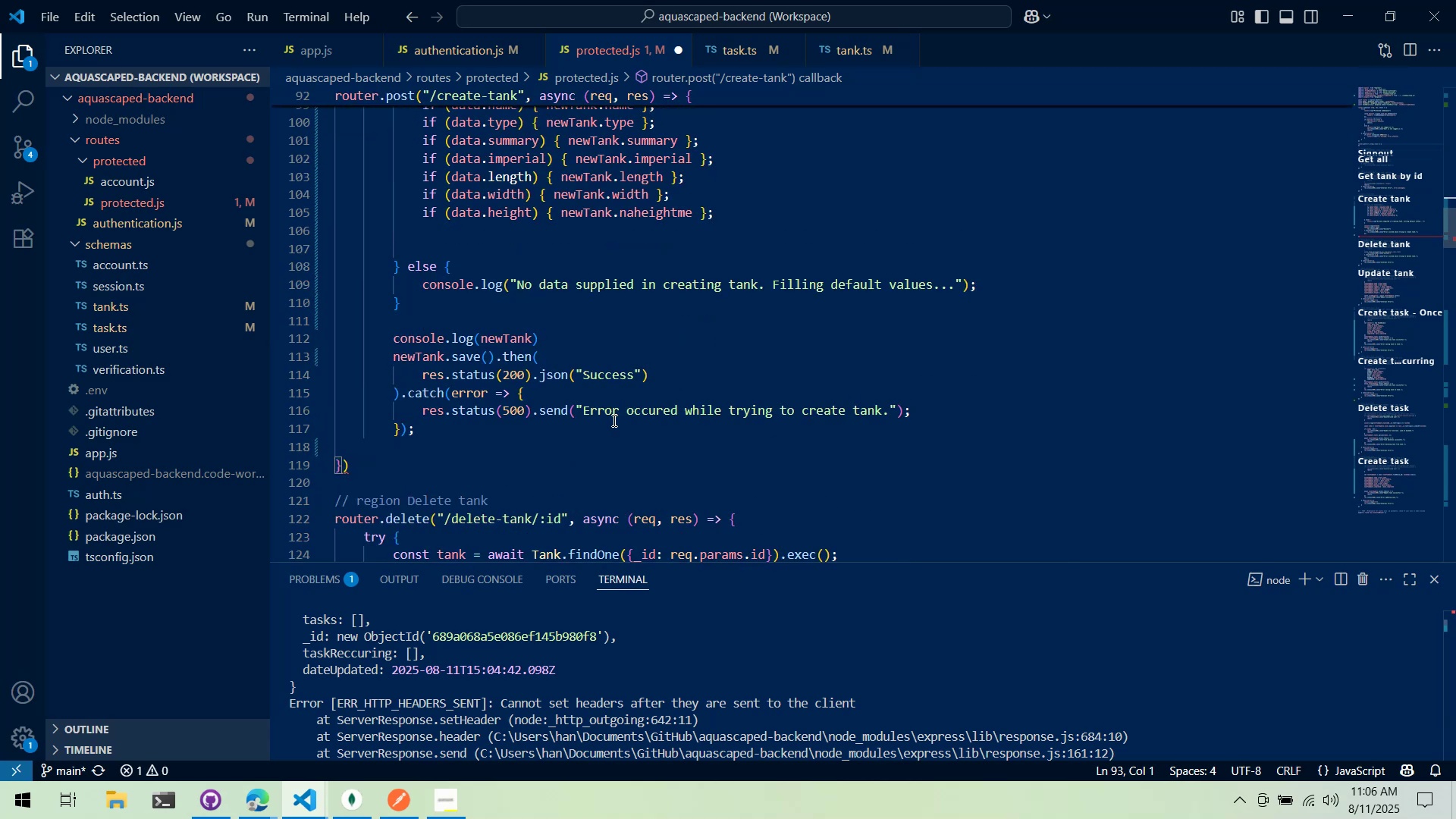 
left_click_drag(start_coordinate=[547, 437], to_coordinate=[319, 240])
 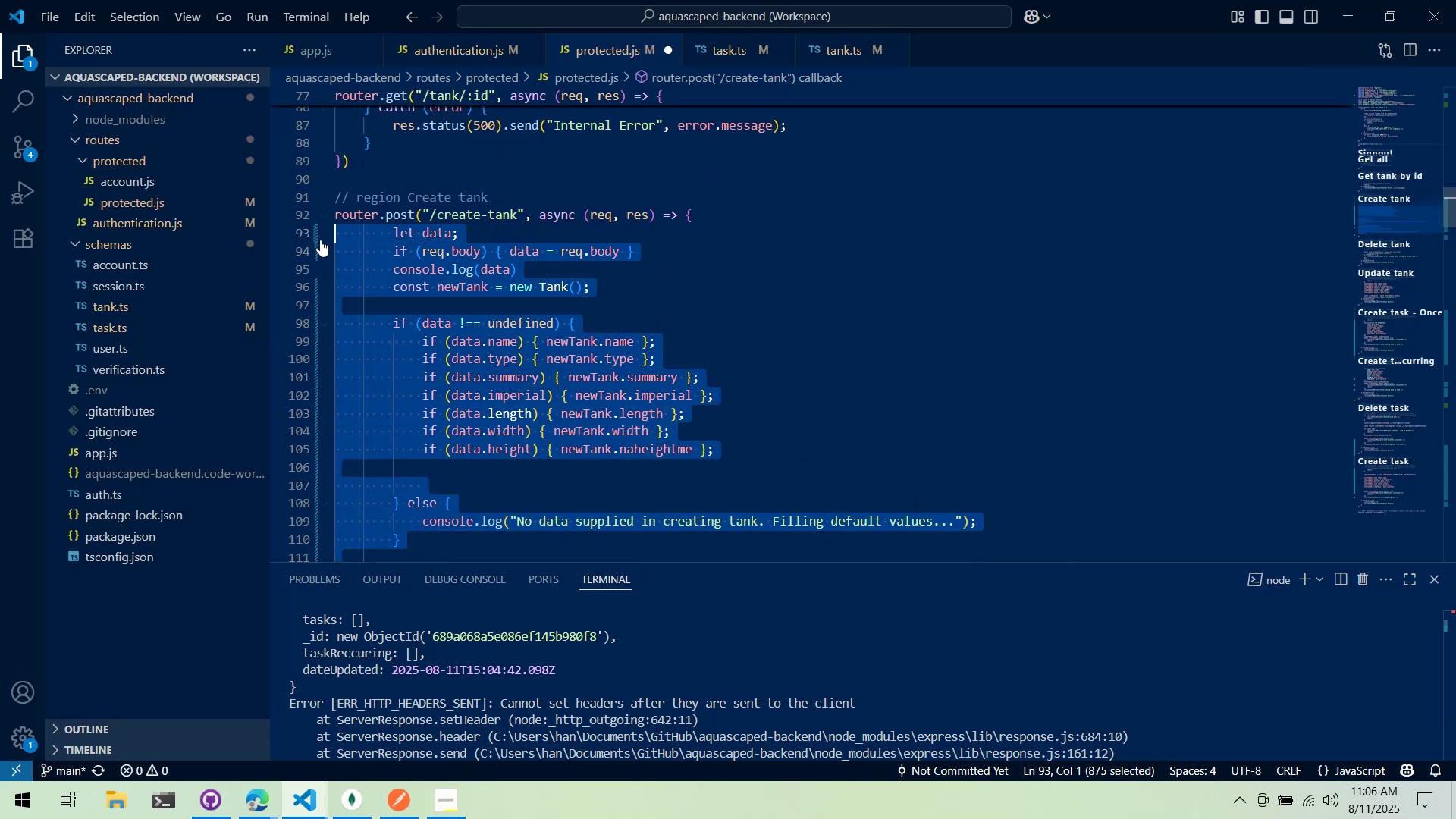 
scroll: coordinate [601, 431], scroll_direction: up, amount: 5.0
 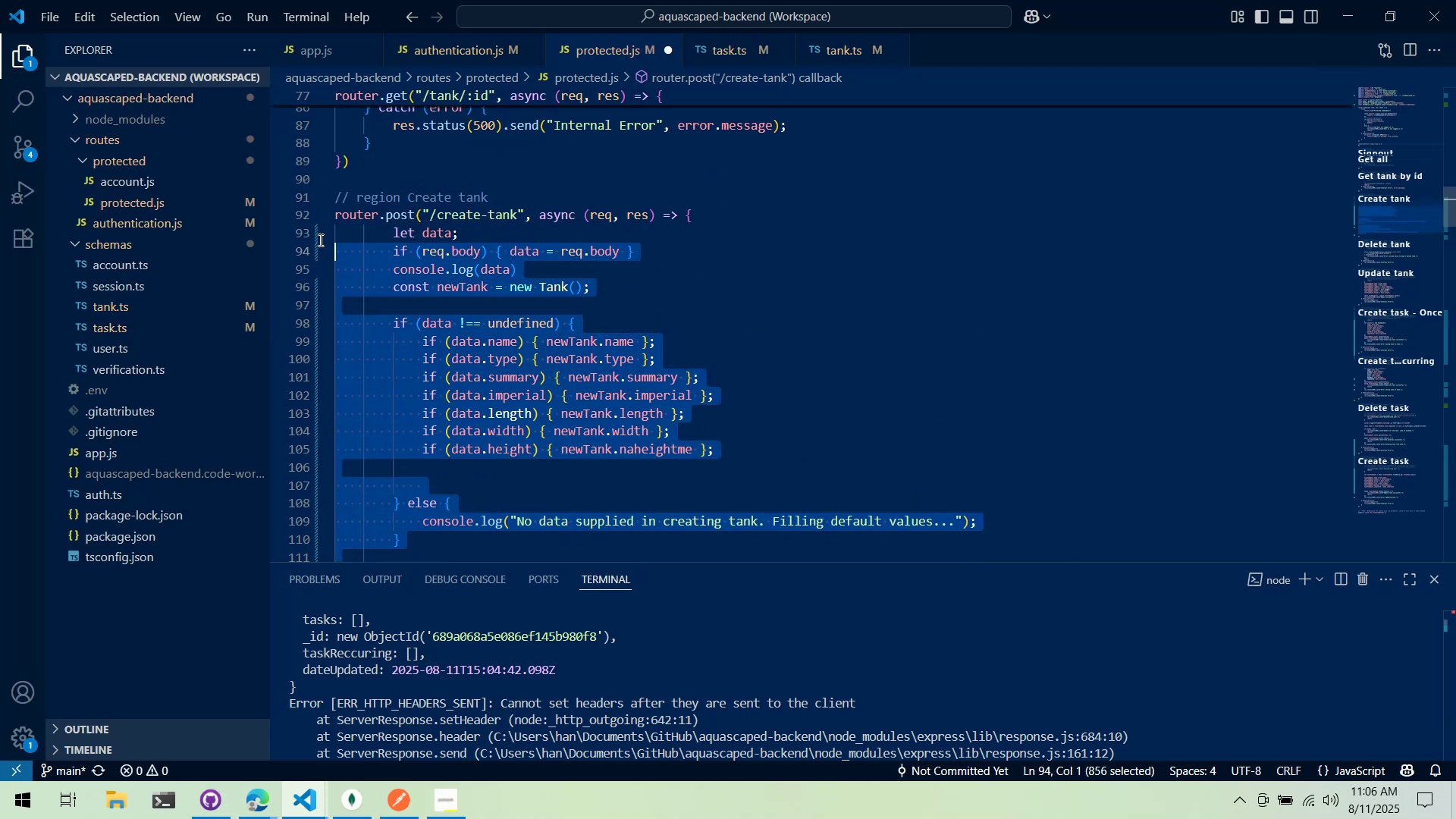 
key(Shift+ShiftLeft)
 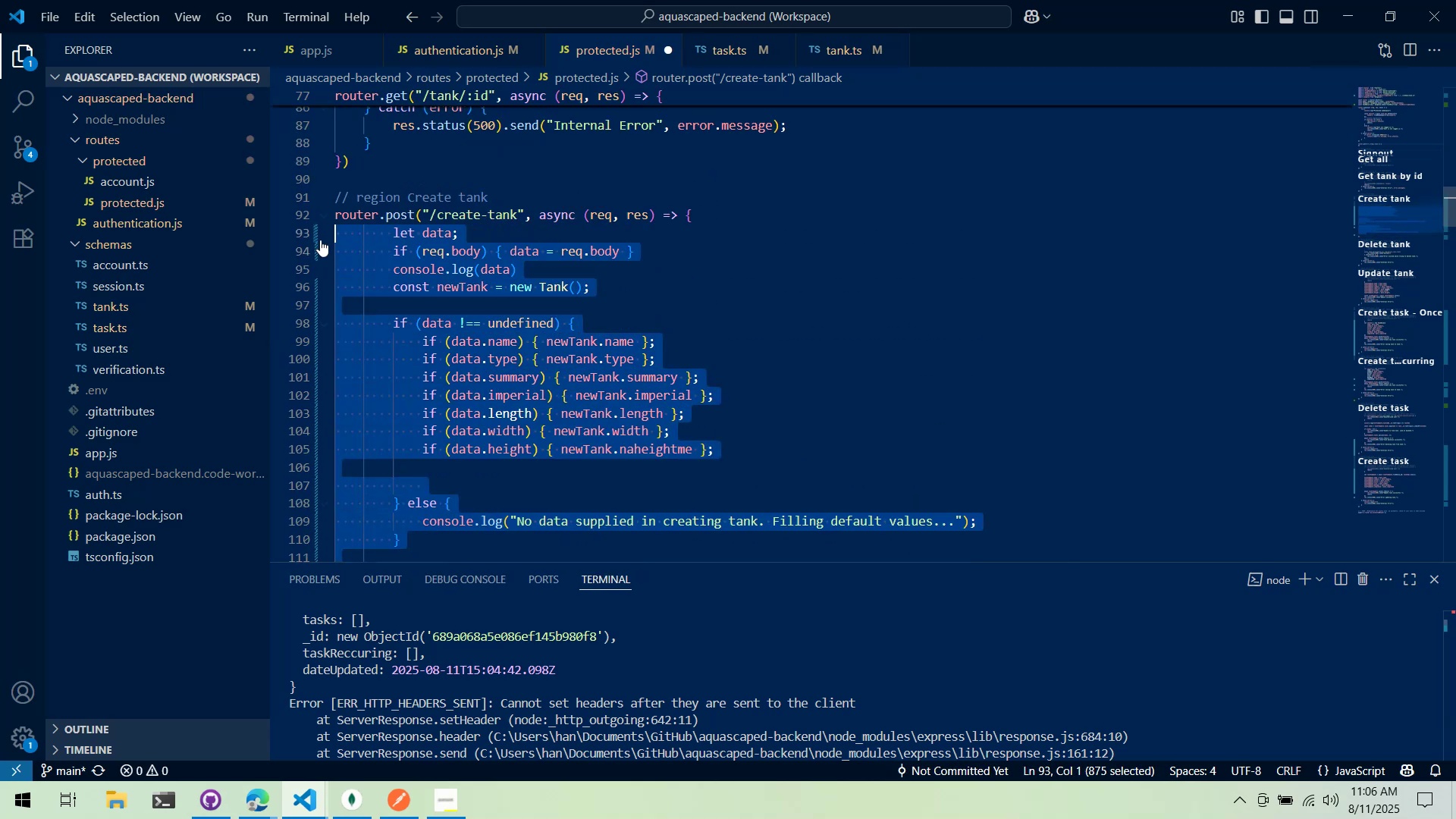 
key(Shift+Tab)
 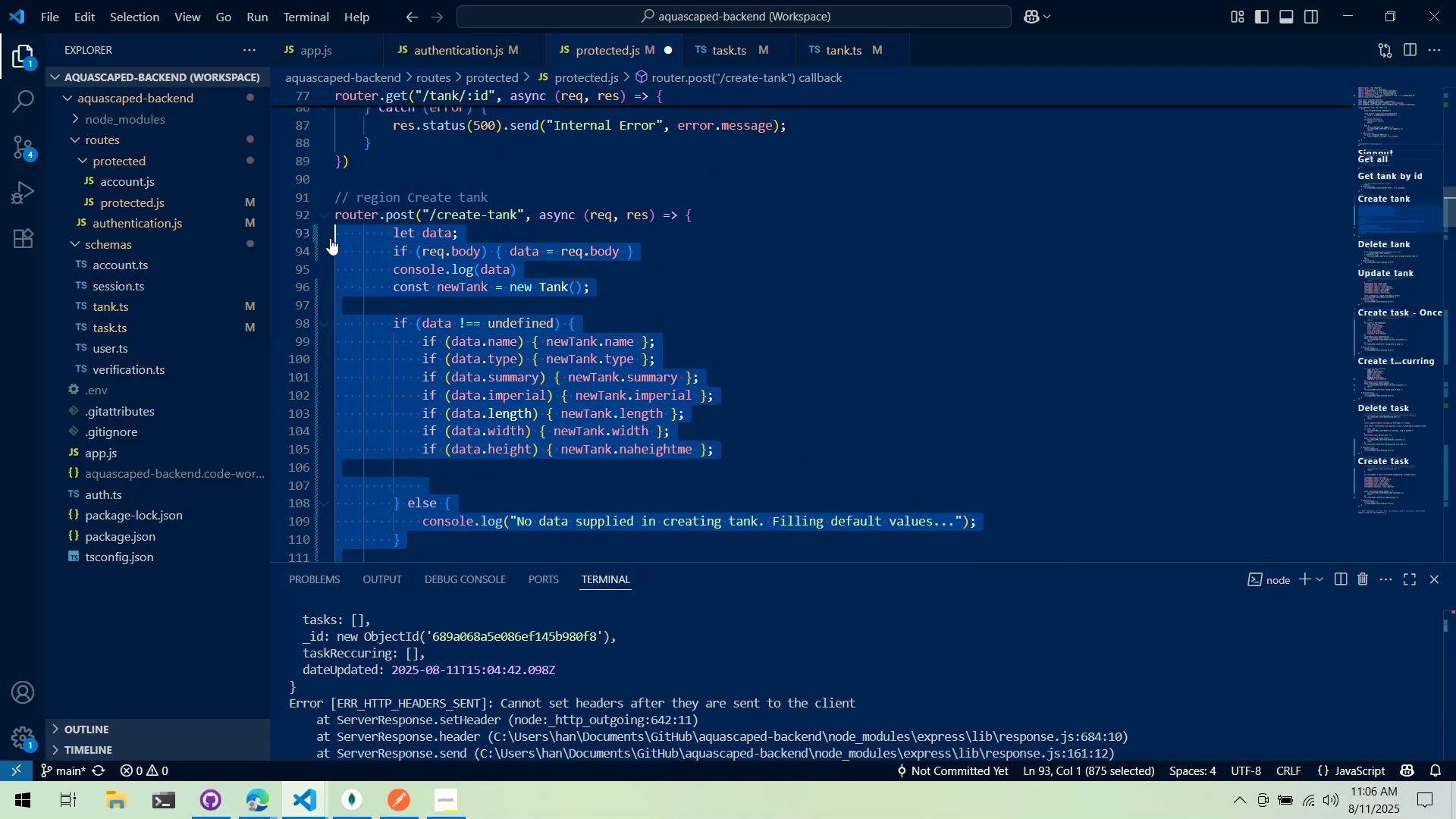 
left_click([745, 212])
 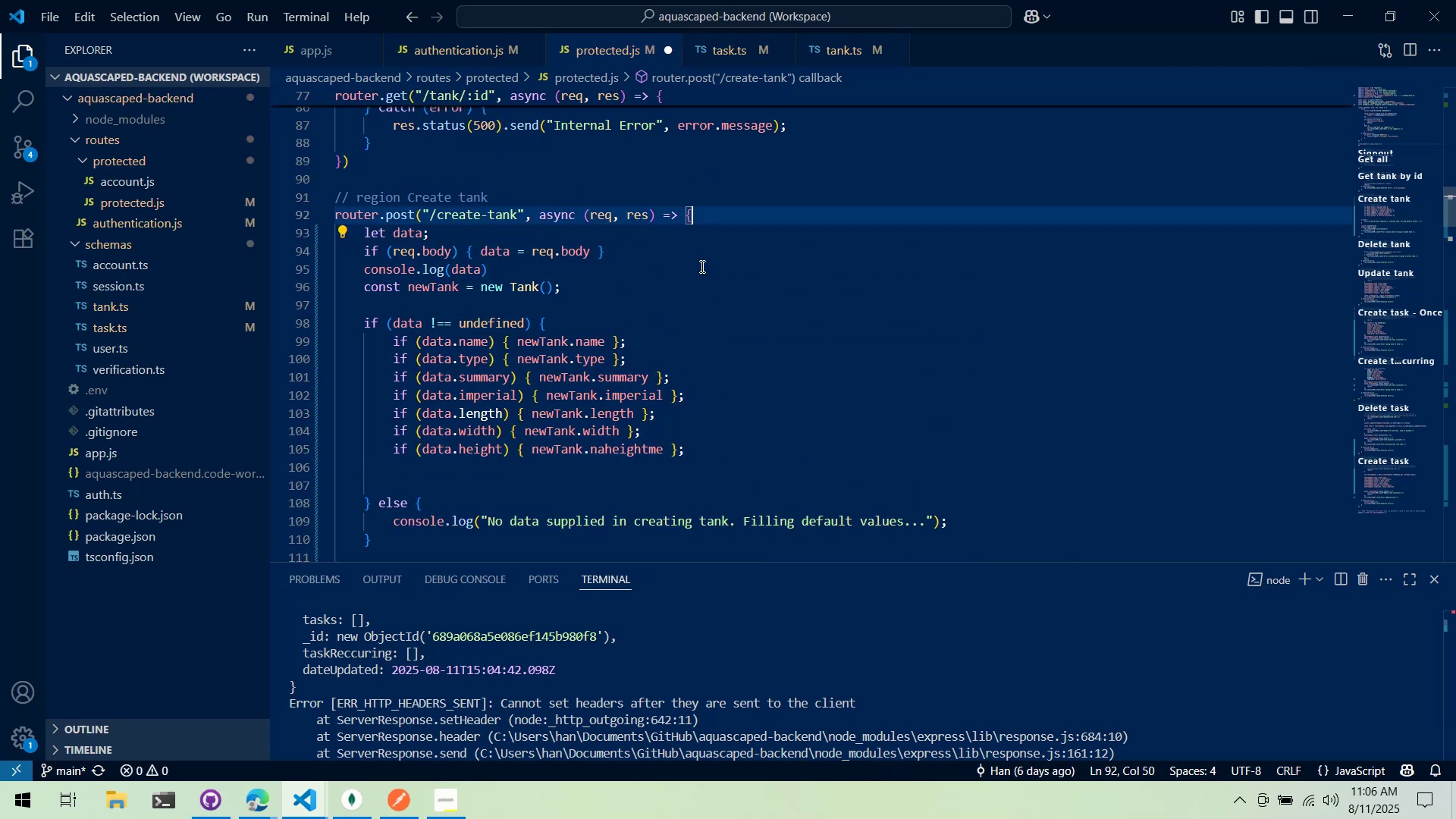 
key(Enter)
 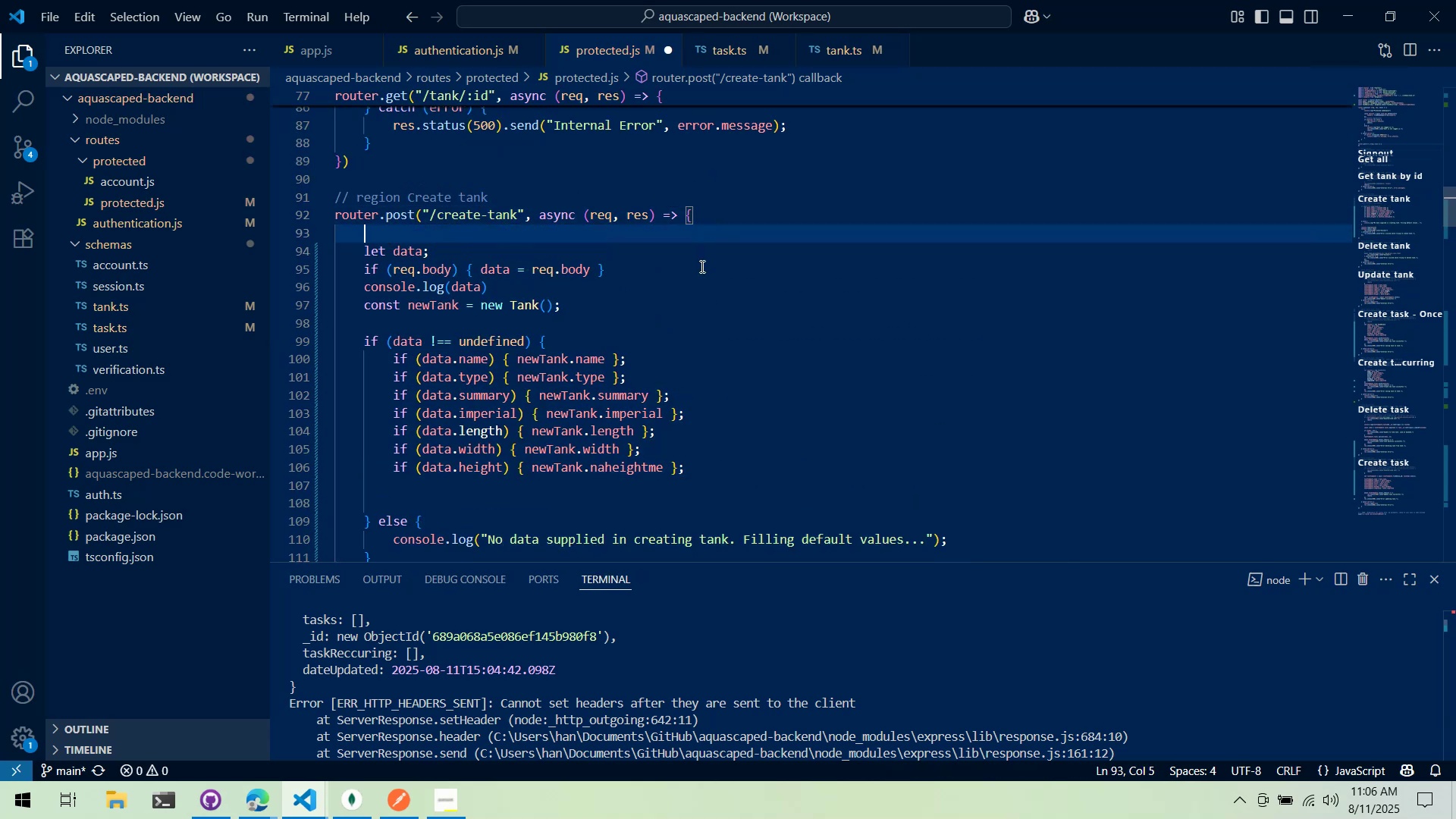 
key(Control+S)
 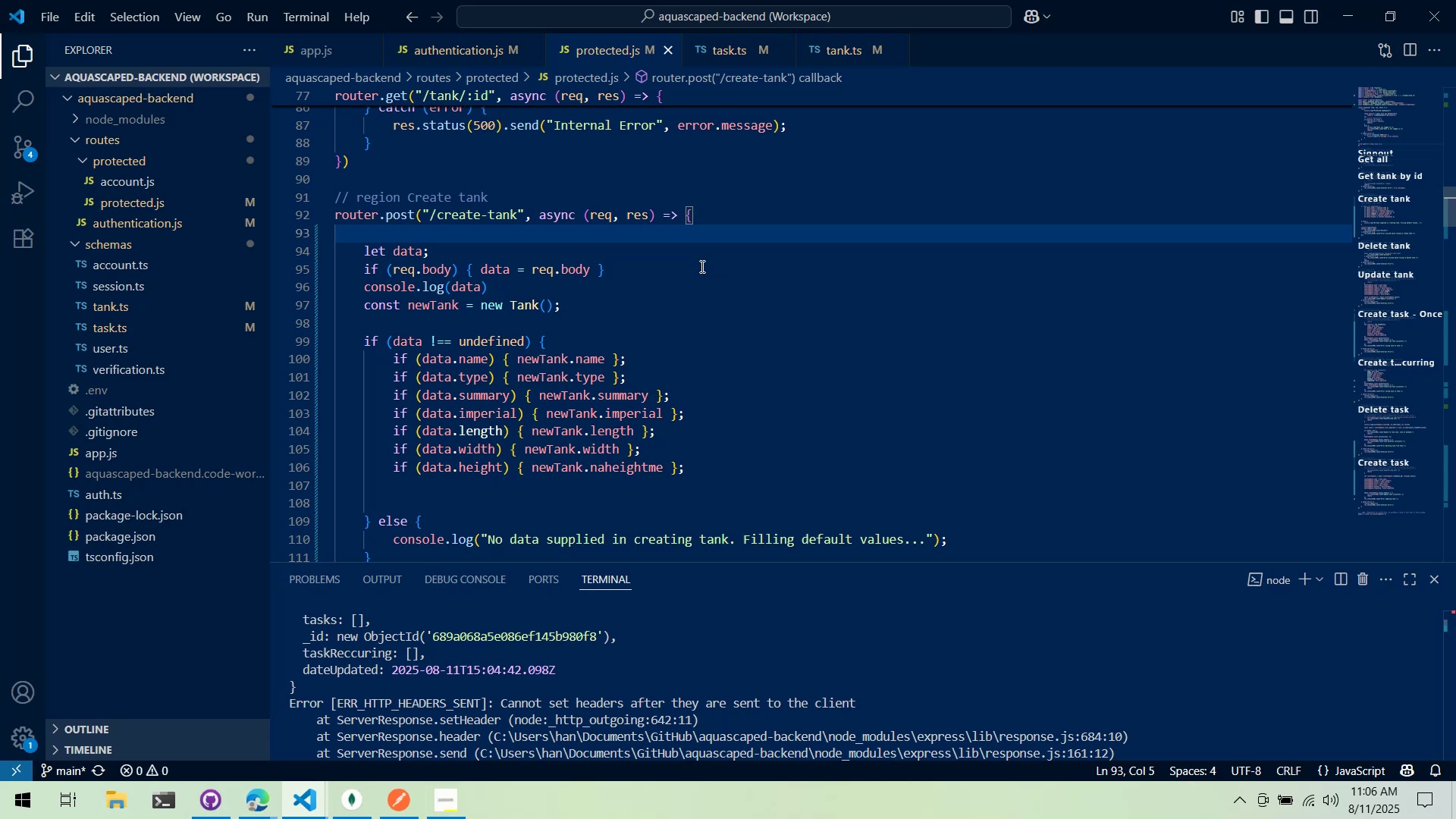 
scroll: coordinate [450, 381], scroll_direction: down, amount: 5.0
 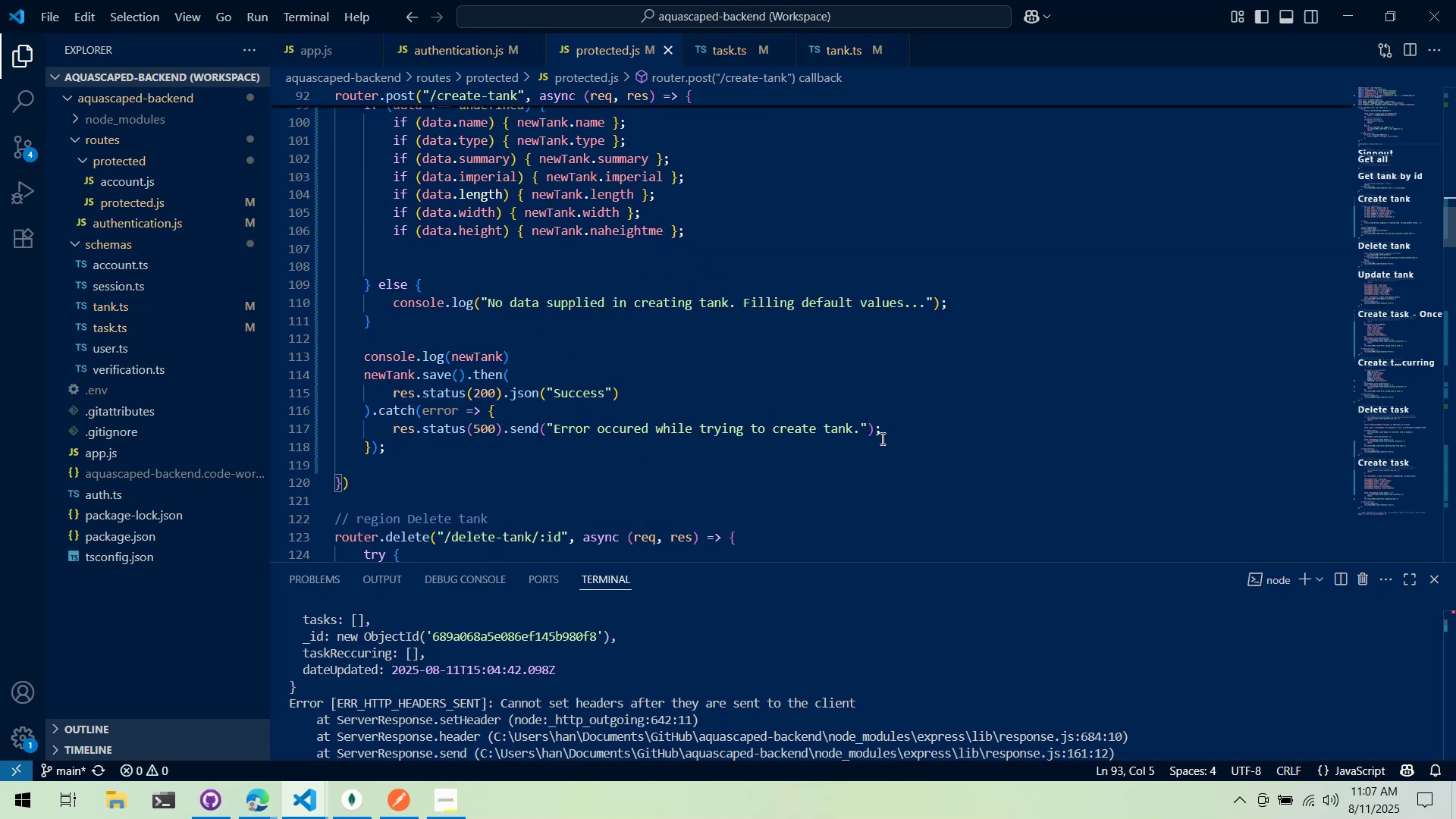 
left_click([535, 432])
 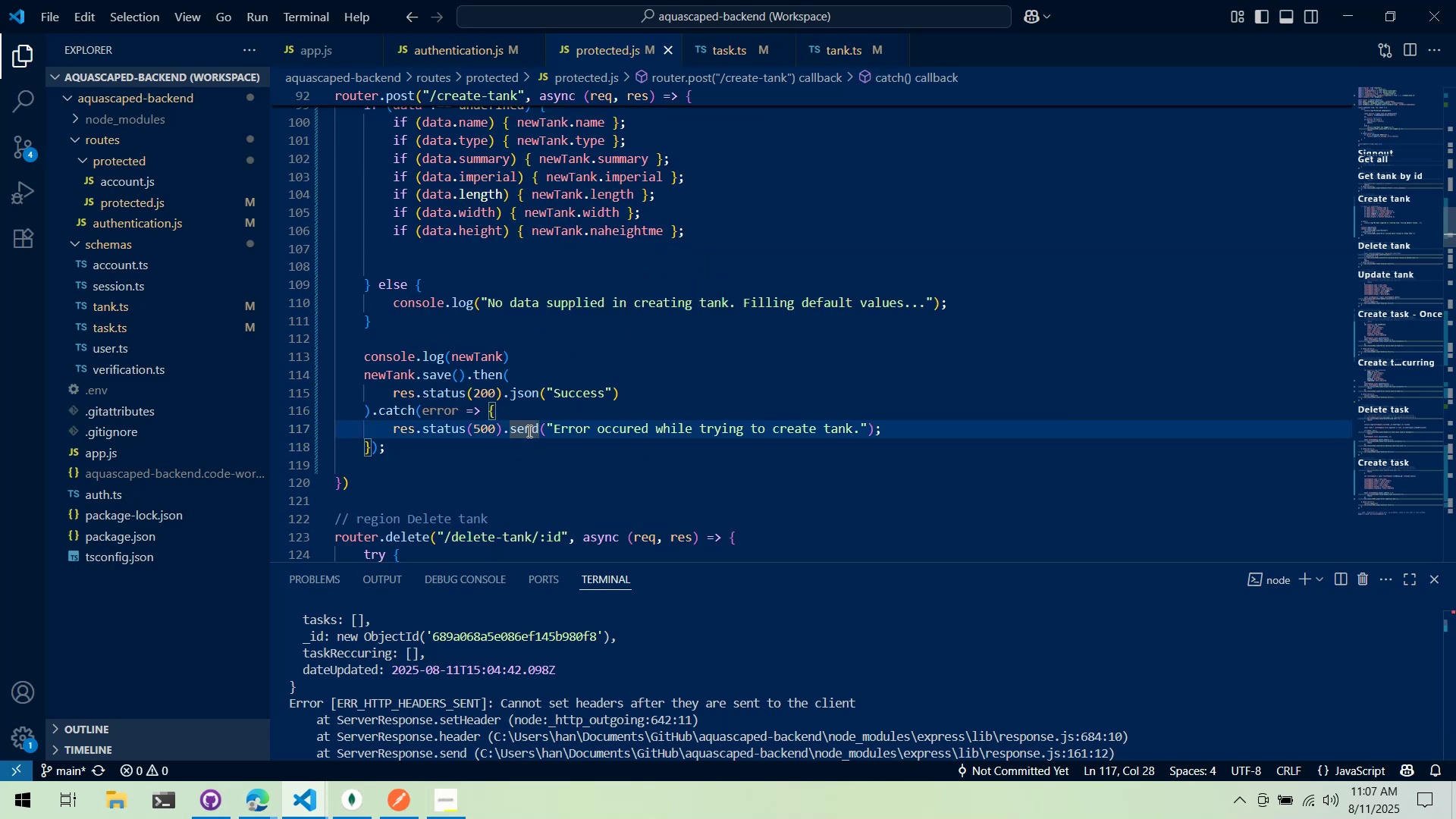 
double_click([528, 431])
 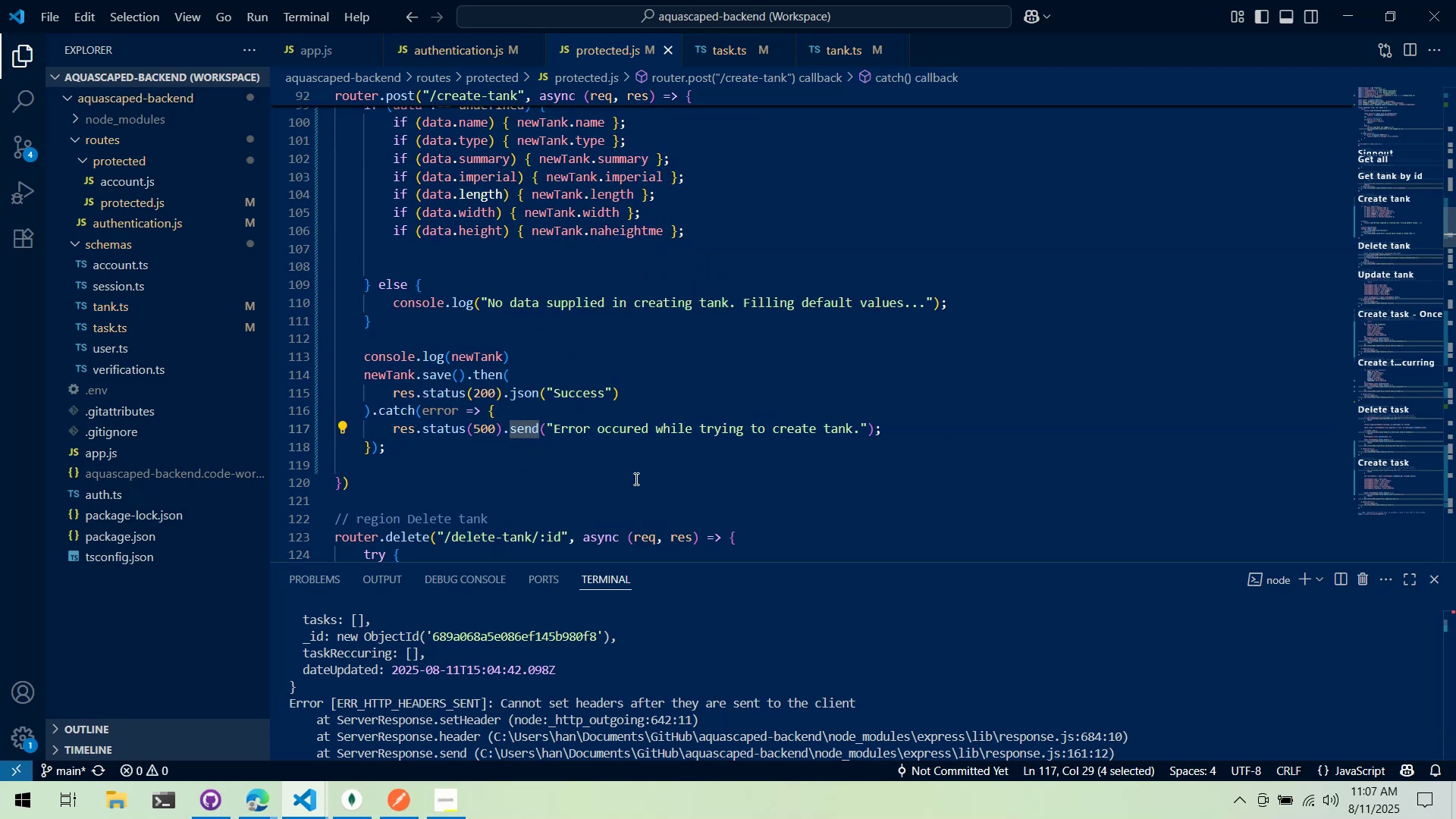 
type(s)
key(Backspace)
type(json)
 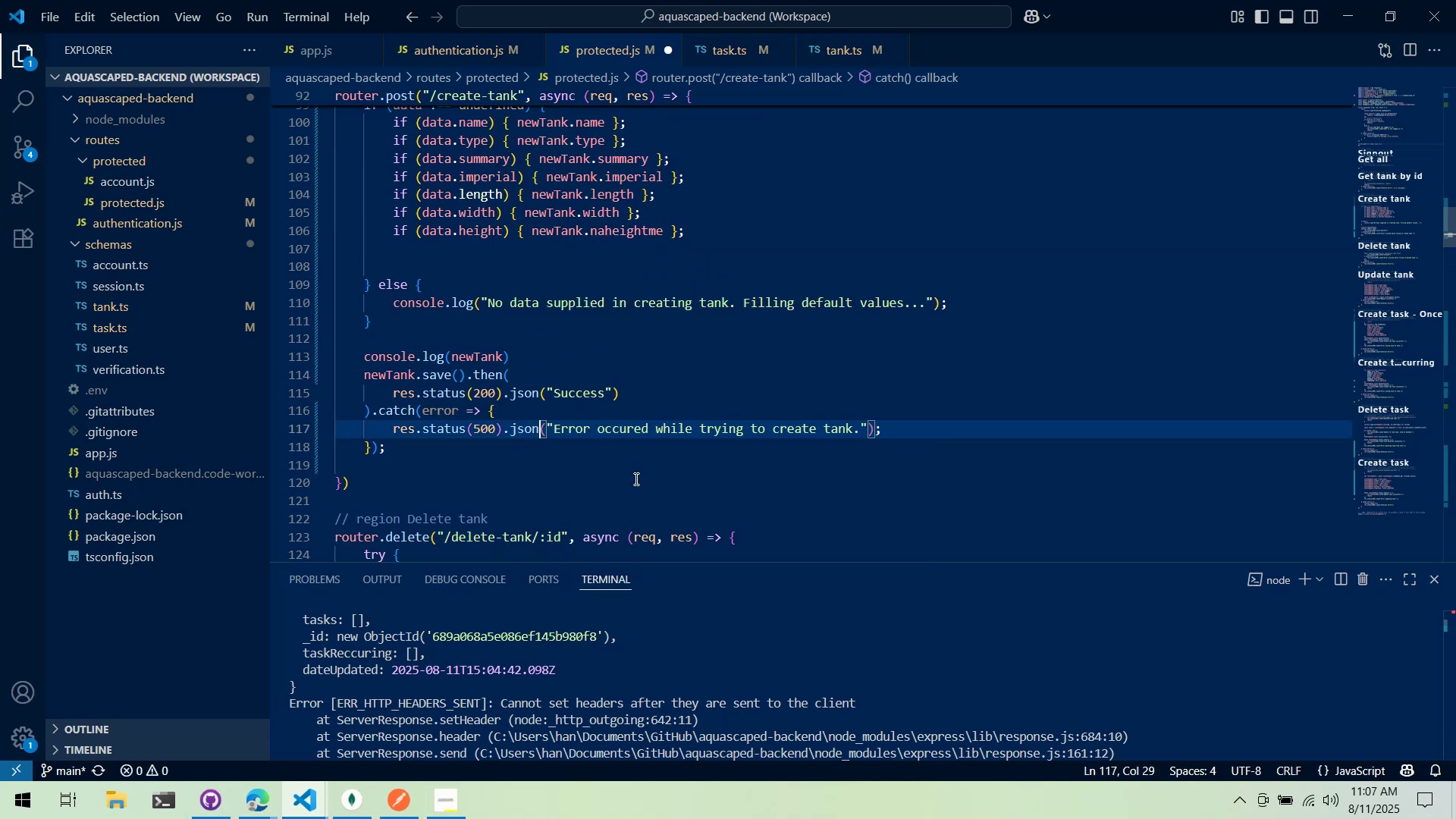 
key(ArrowRight)
 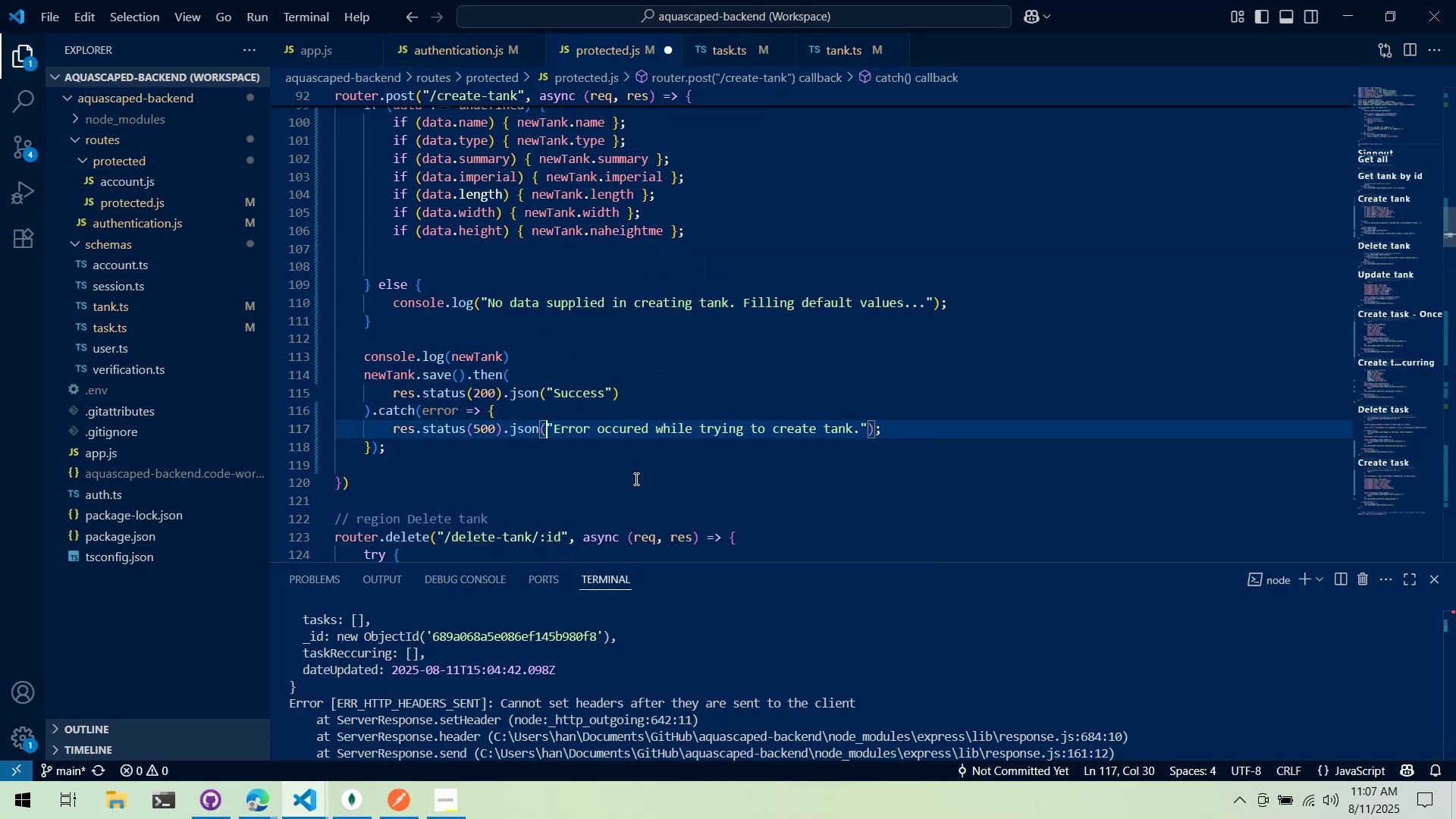 
key(ArrowRight)
 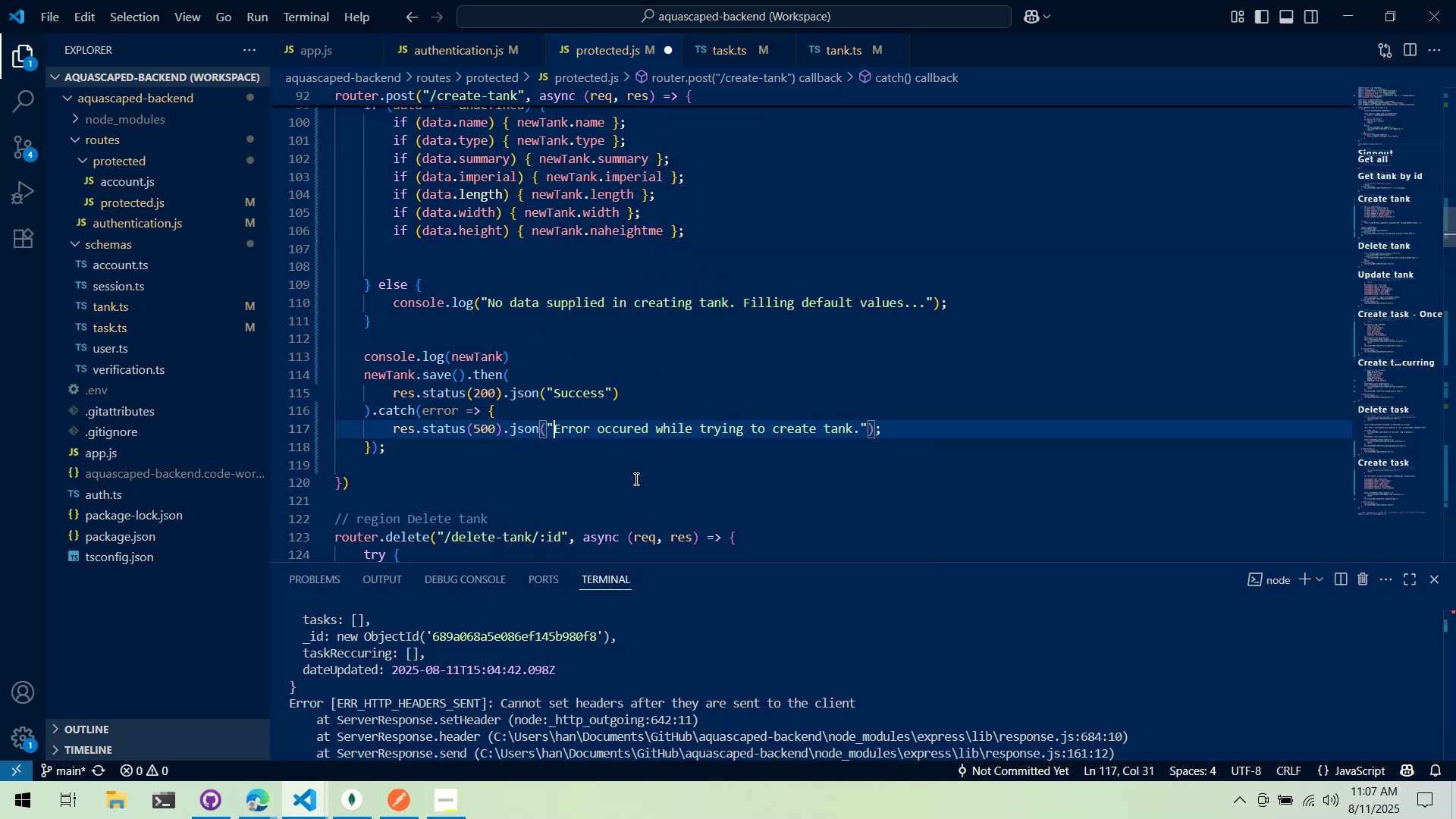 
key(Alt+AltLeft)
 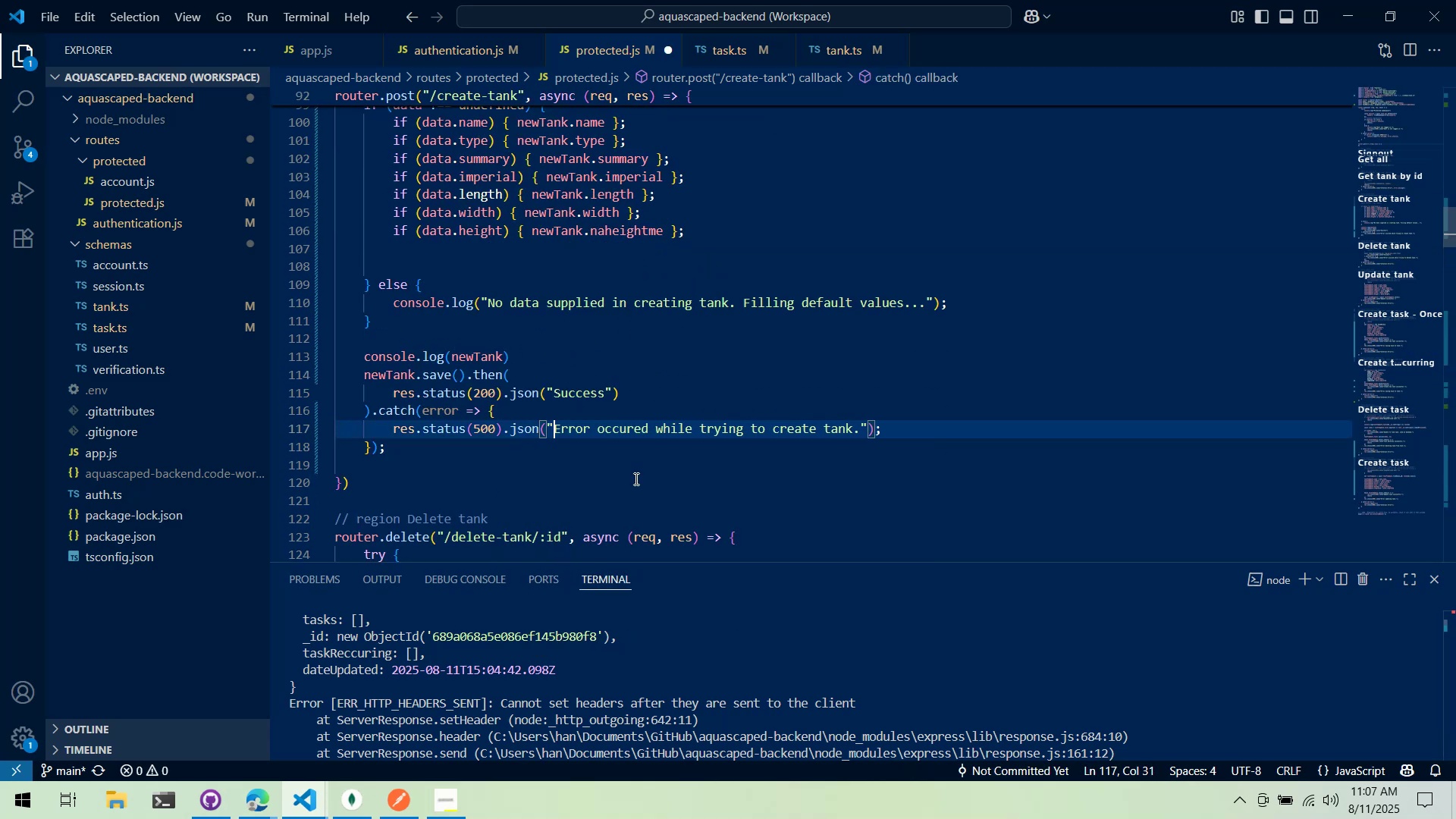 
key(Alt+Tab)
 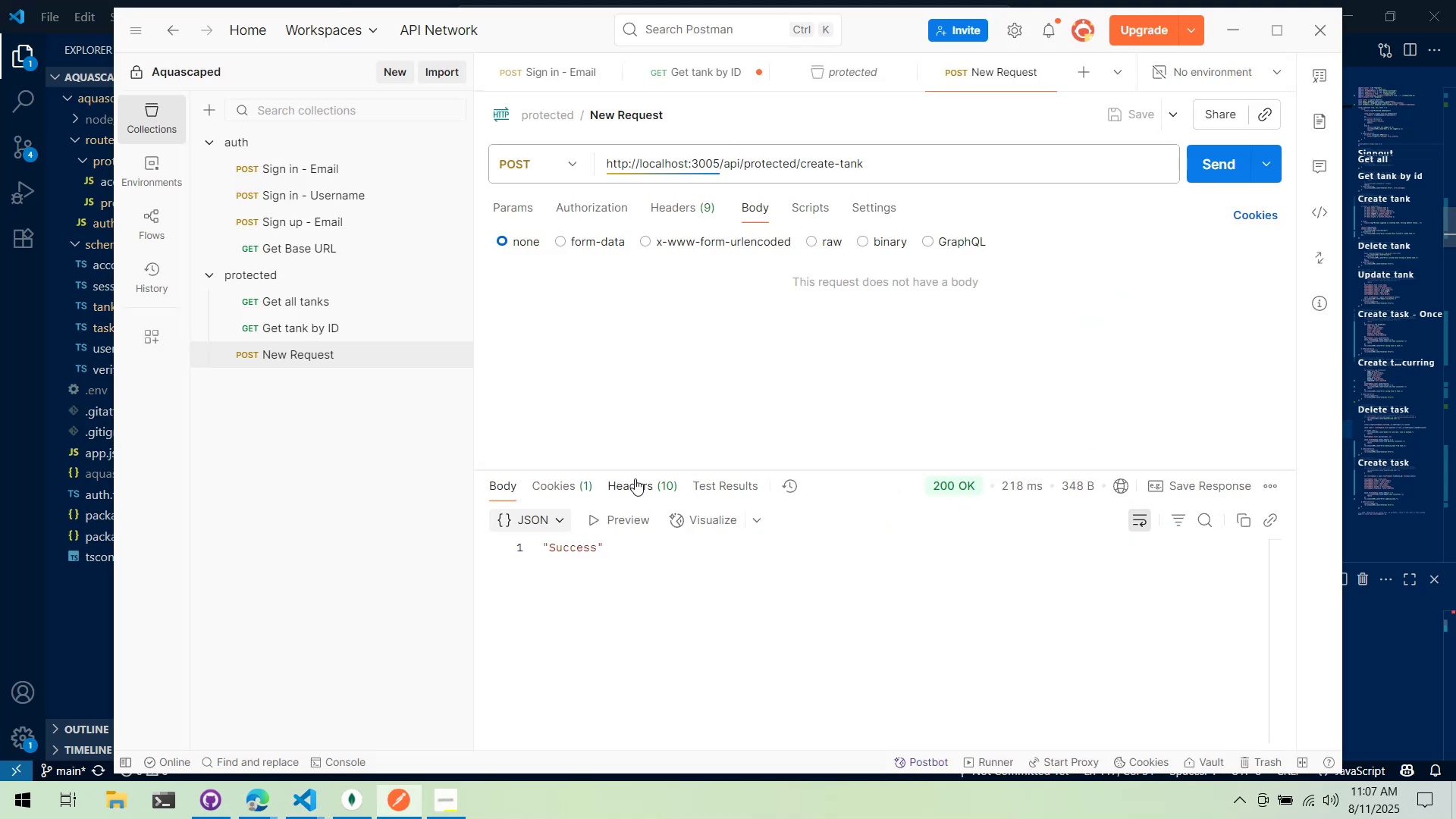 
key(Alt+AltLeft)
 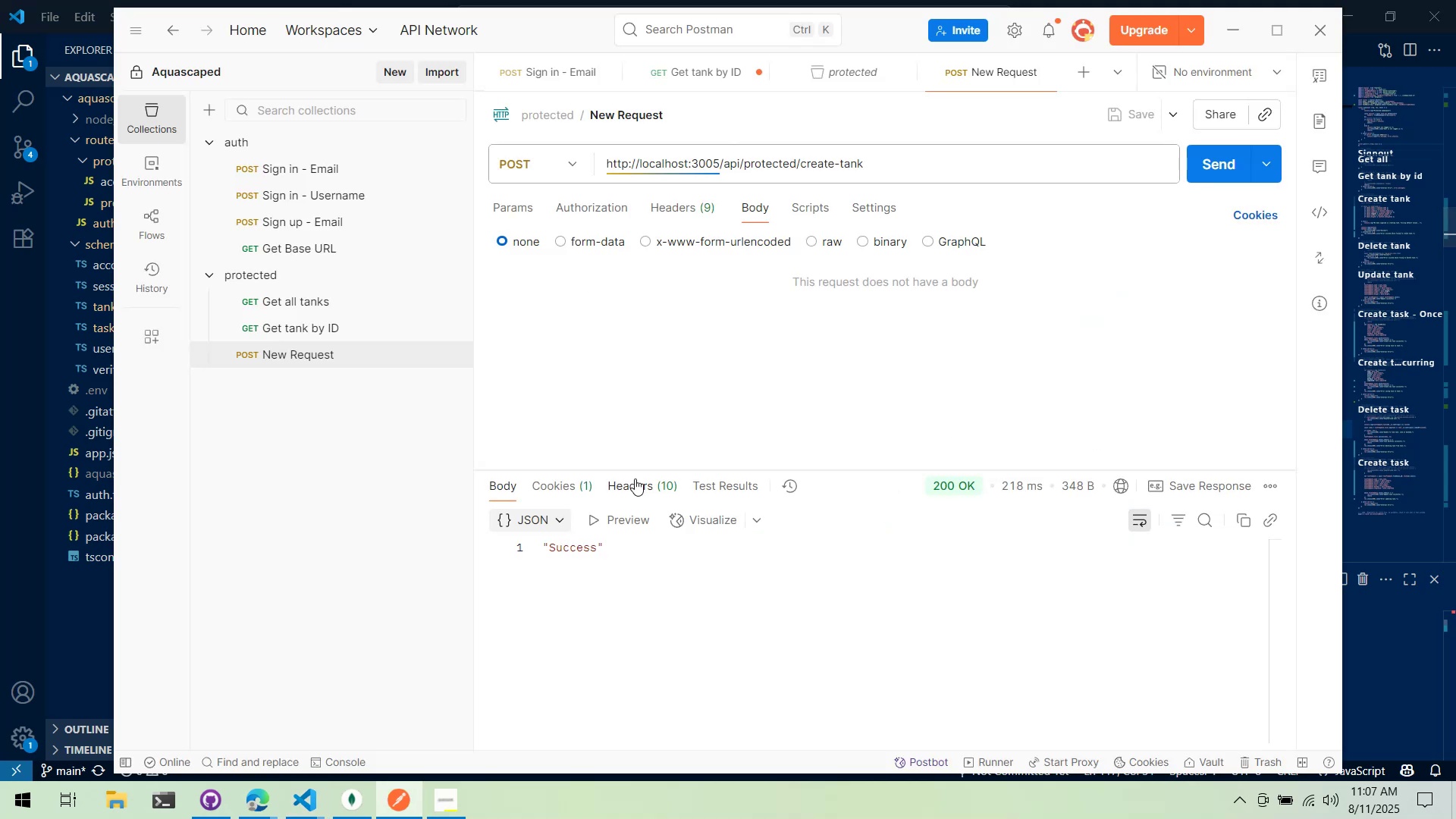 
key(Alt+Tab)
 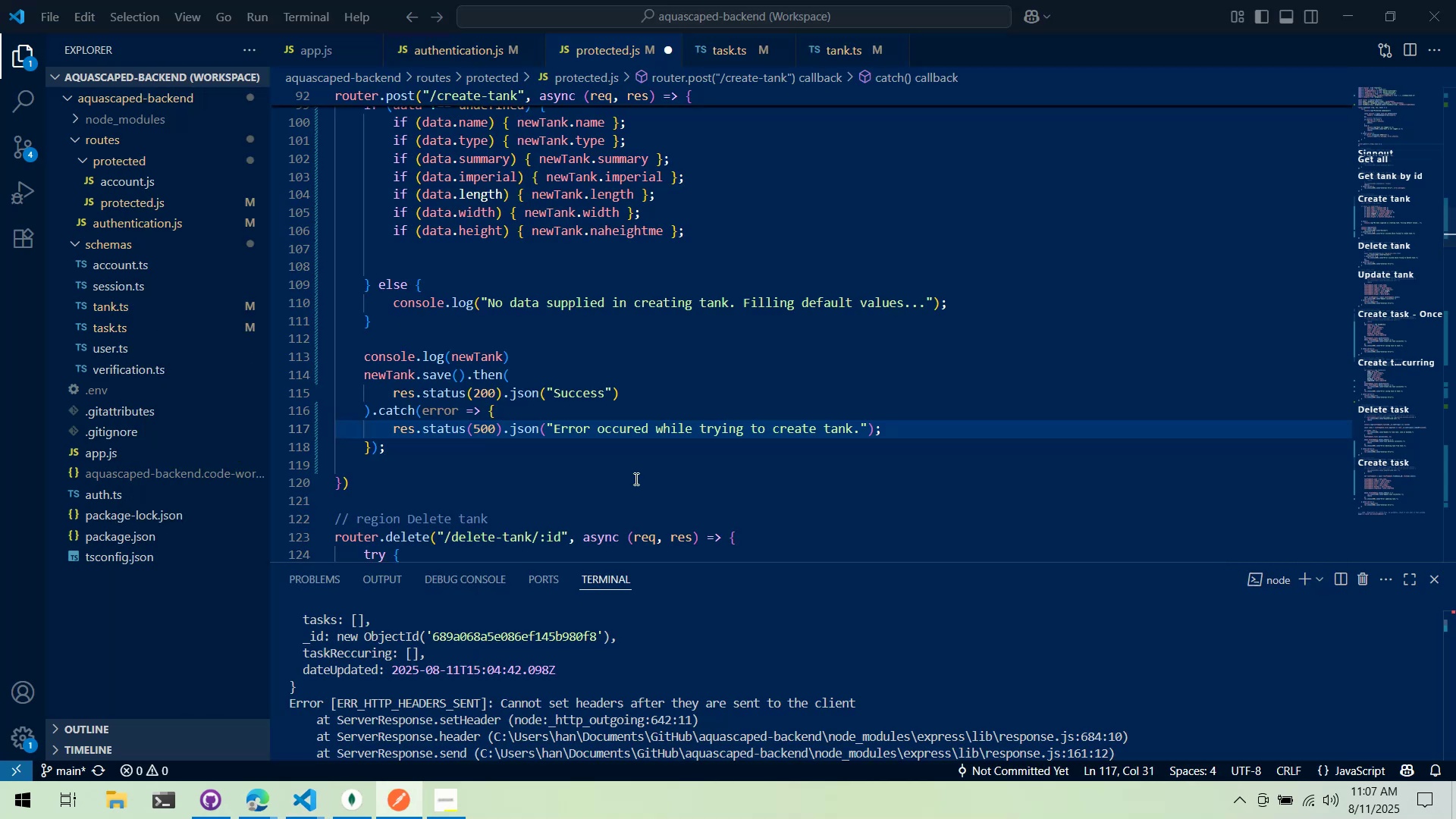 
mouse_move([441, 415])
 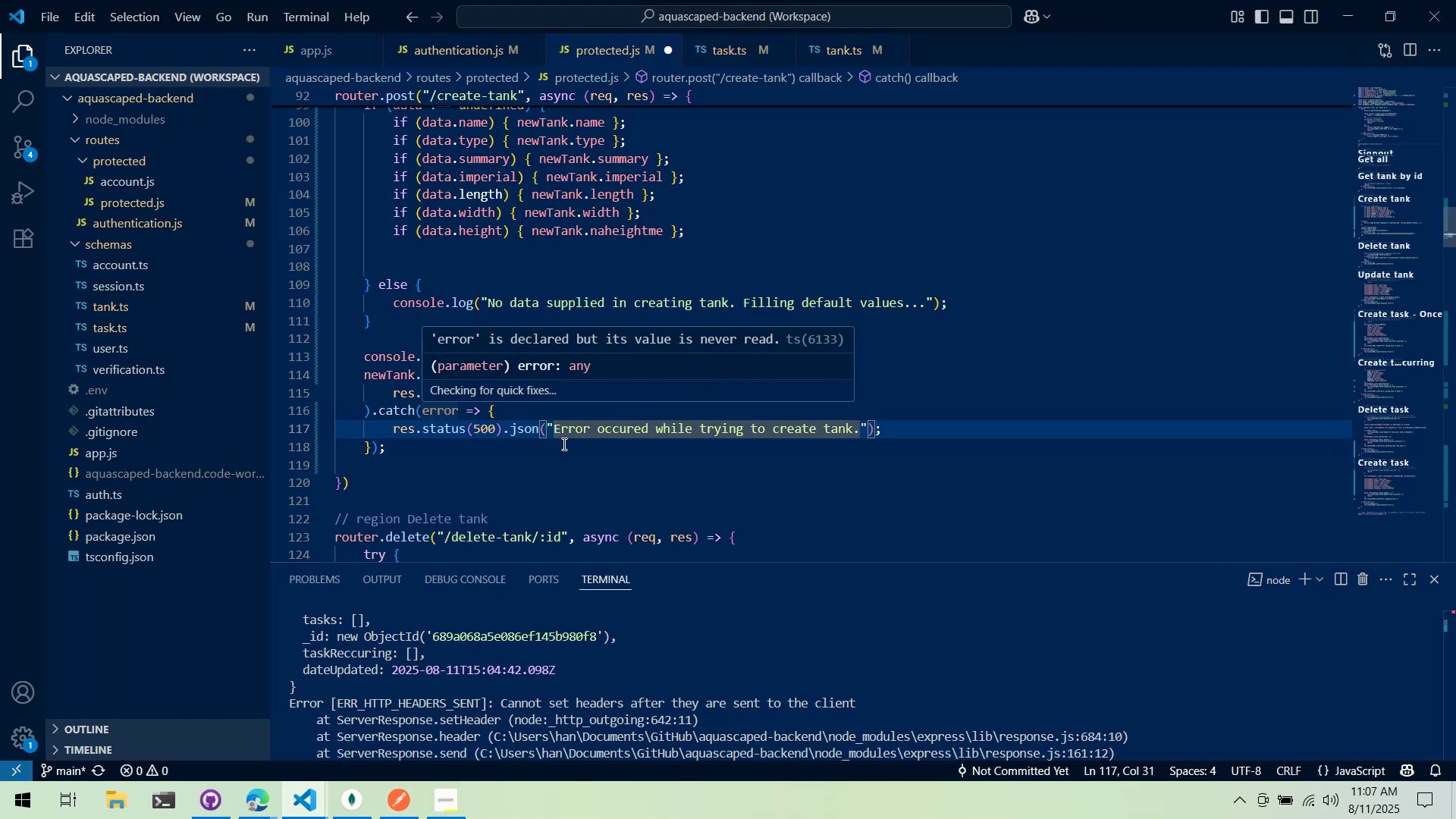 
left_click([563, 444])
 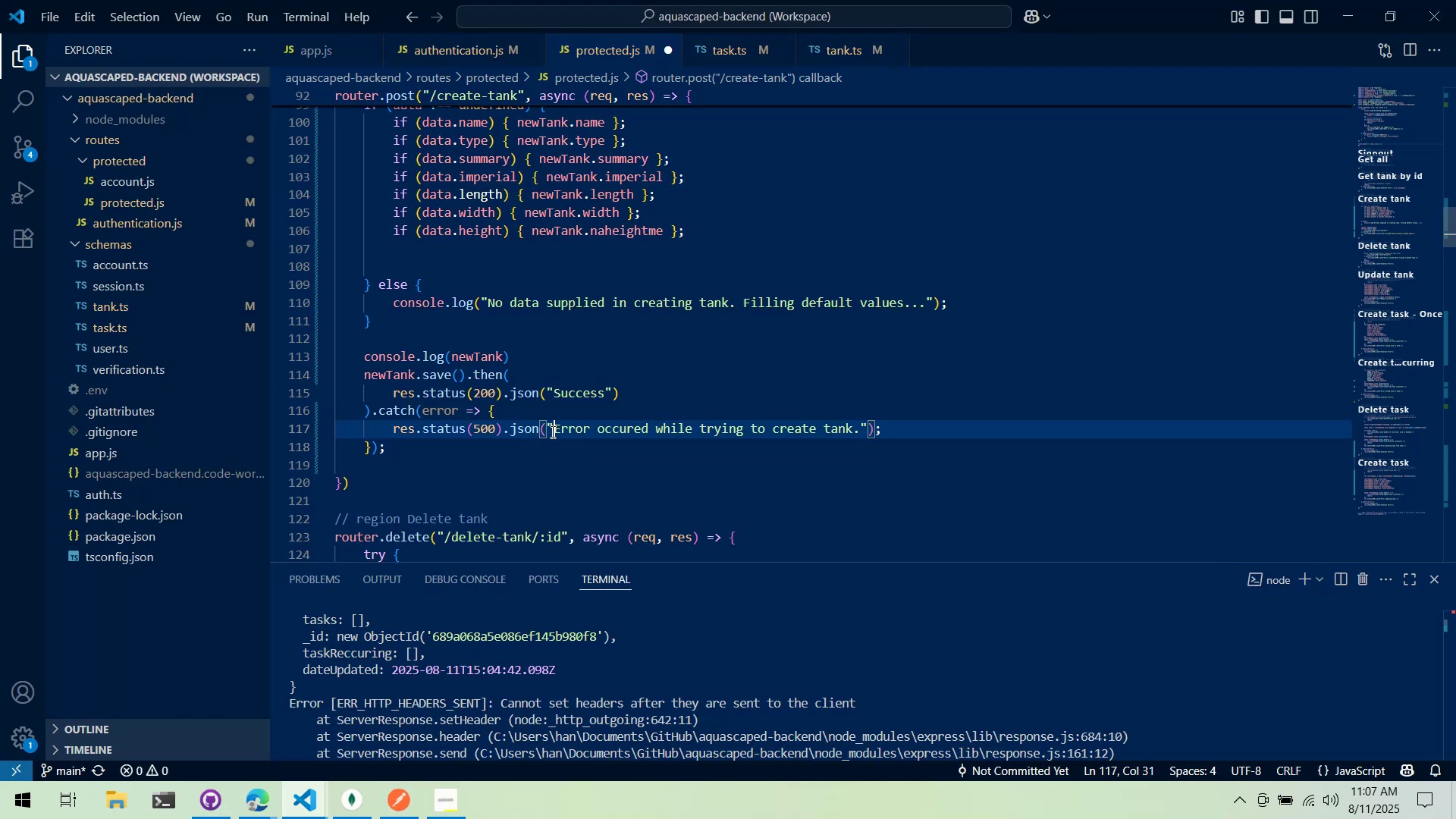 
double_click([542, 431])
 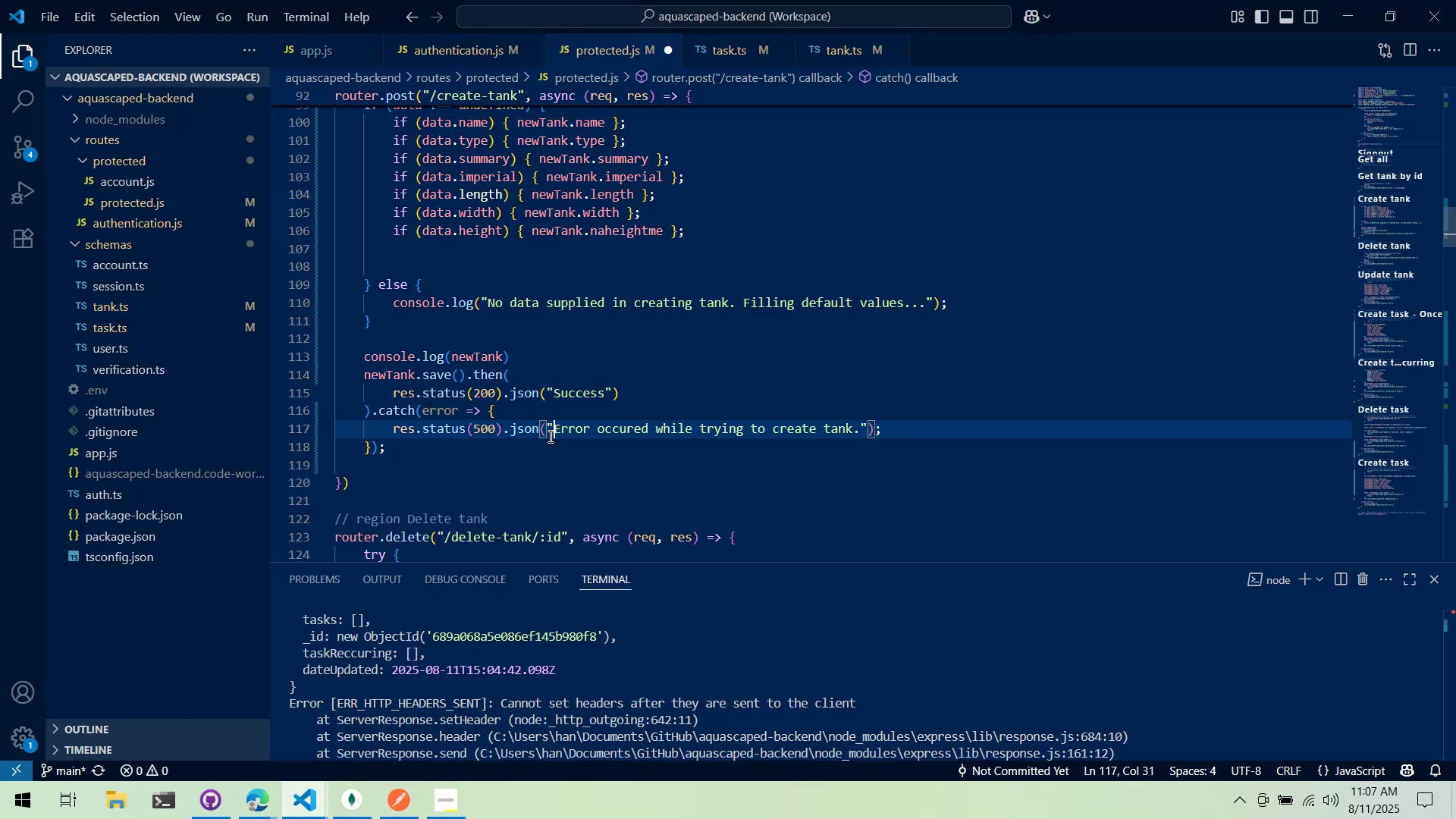 
left_click_drag(start_coordinate=[548, 435], to_coordinate=[869, 433])
 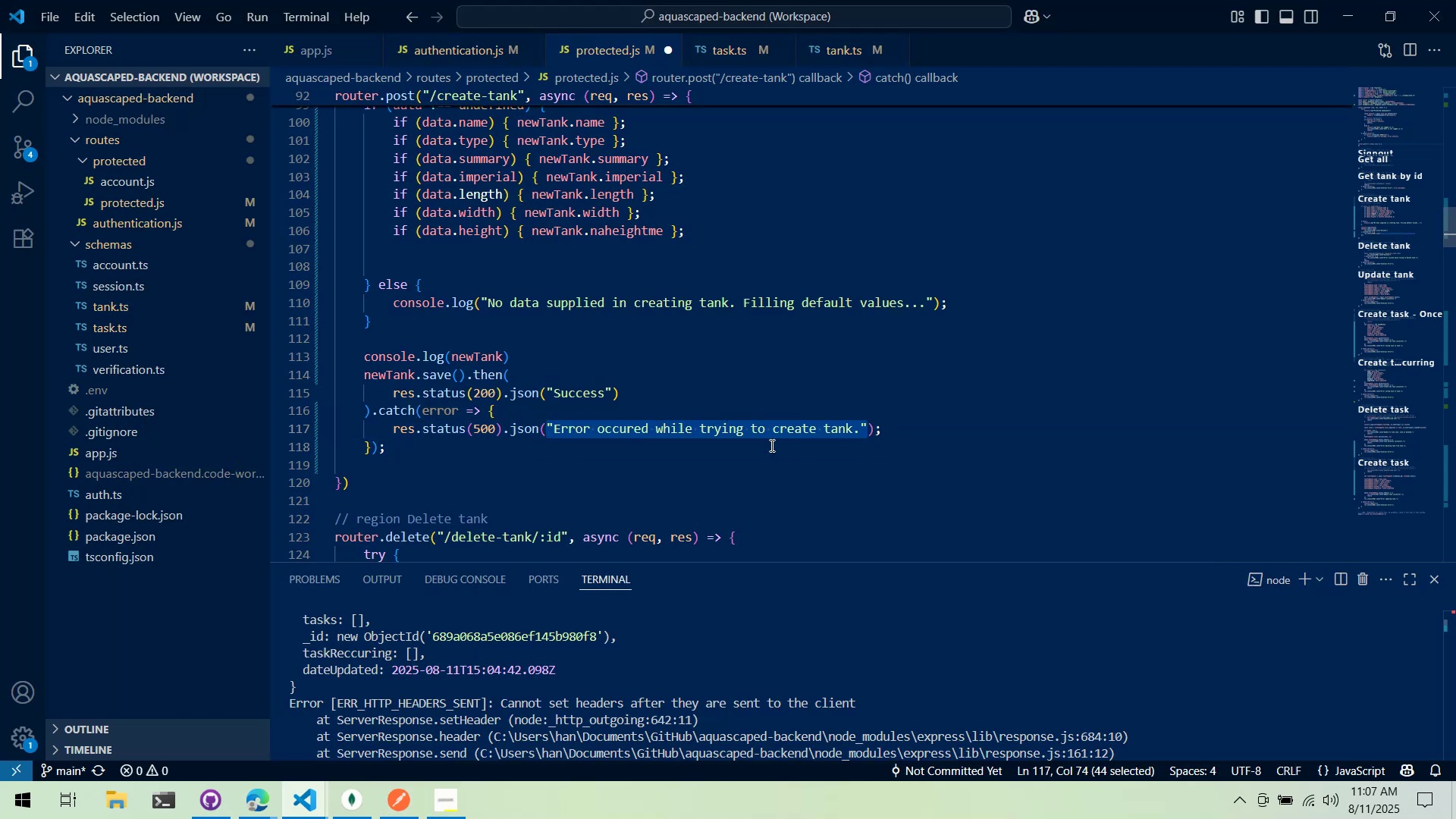 
key(Shift+BracketLeft)
 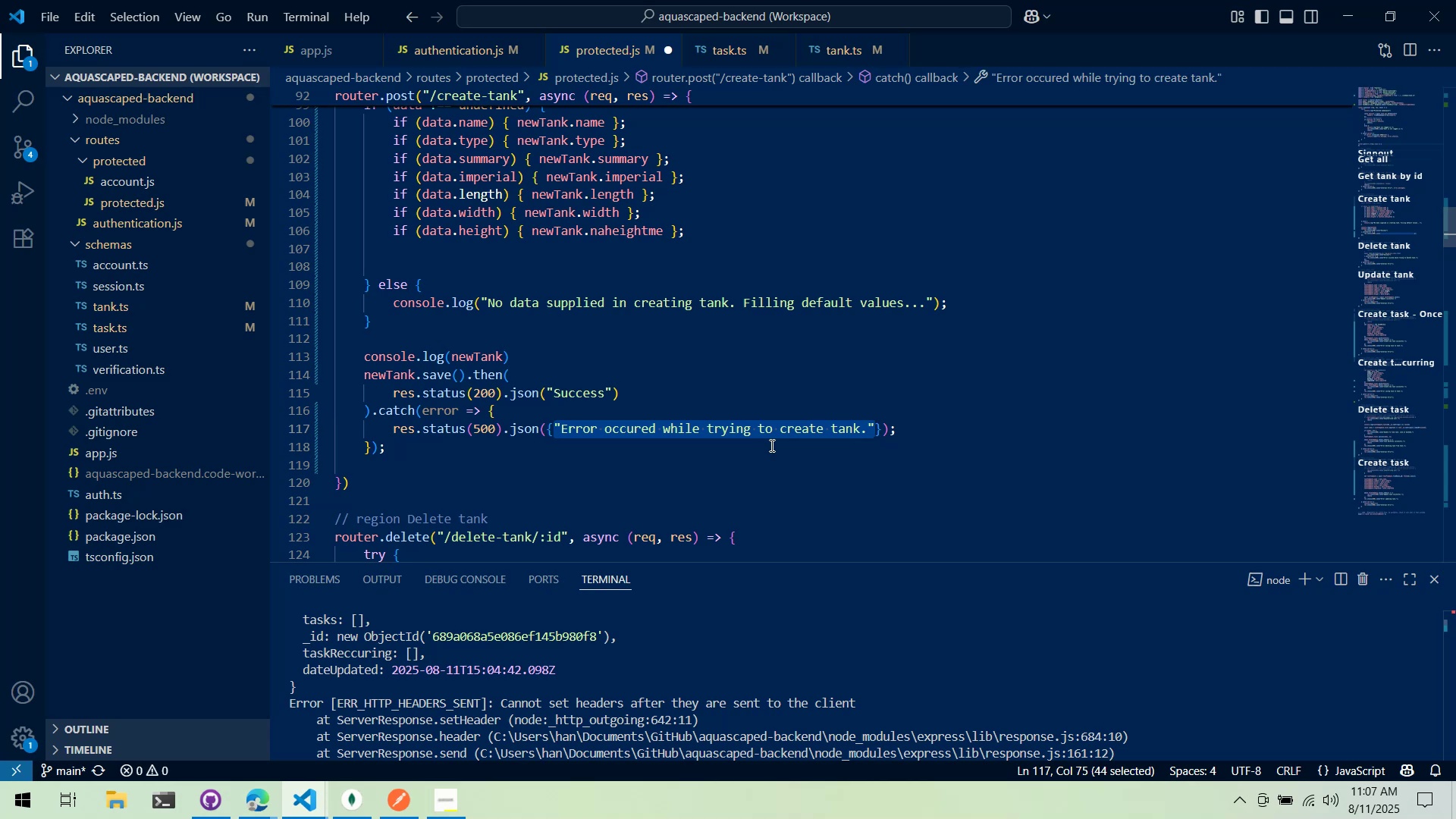 
key(ArrowRight)
 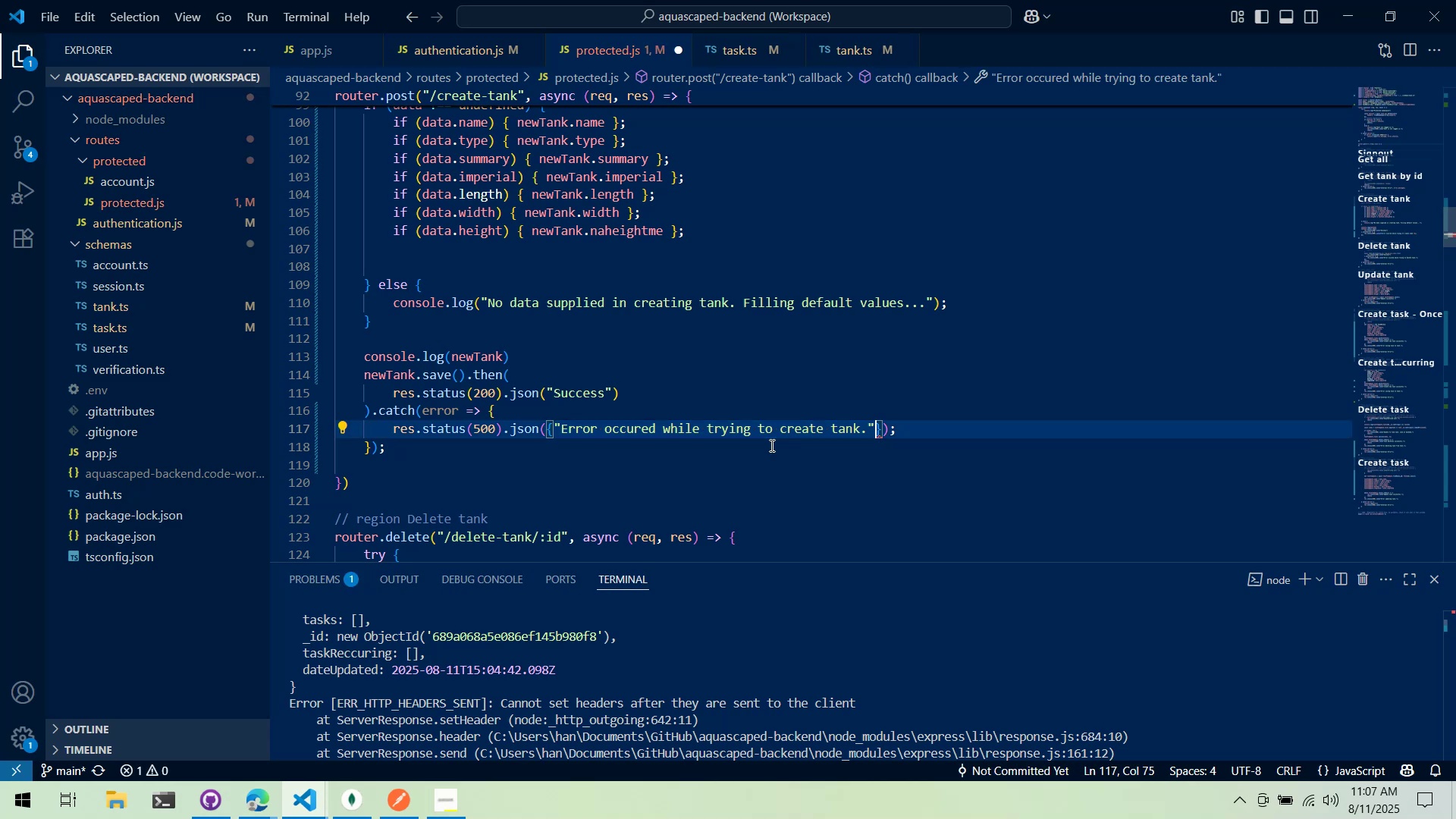 
key(ArrowLeft)
 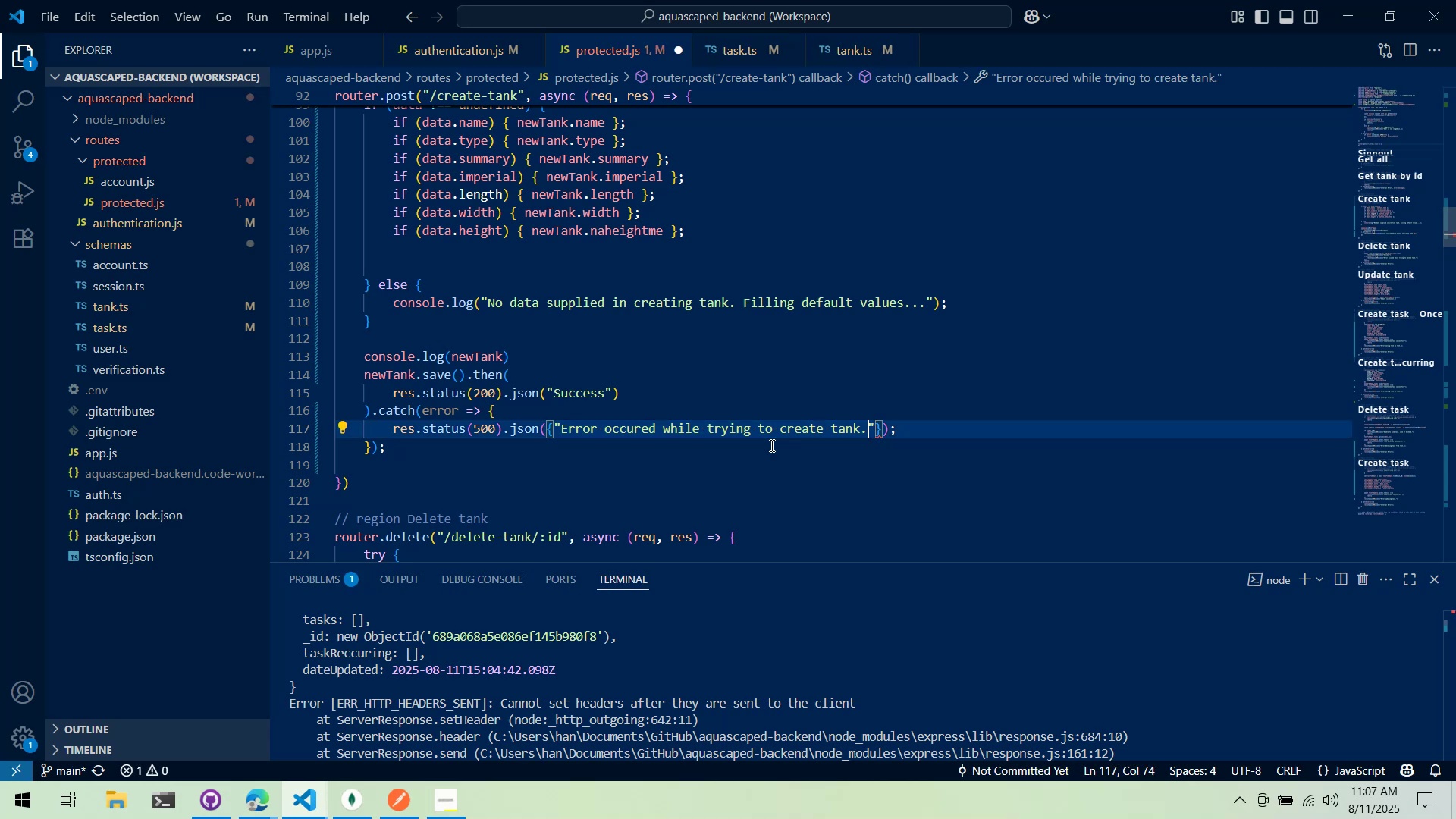 
key(ArrowRight)
 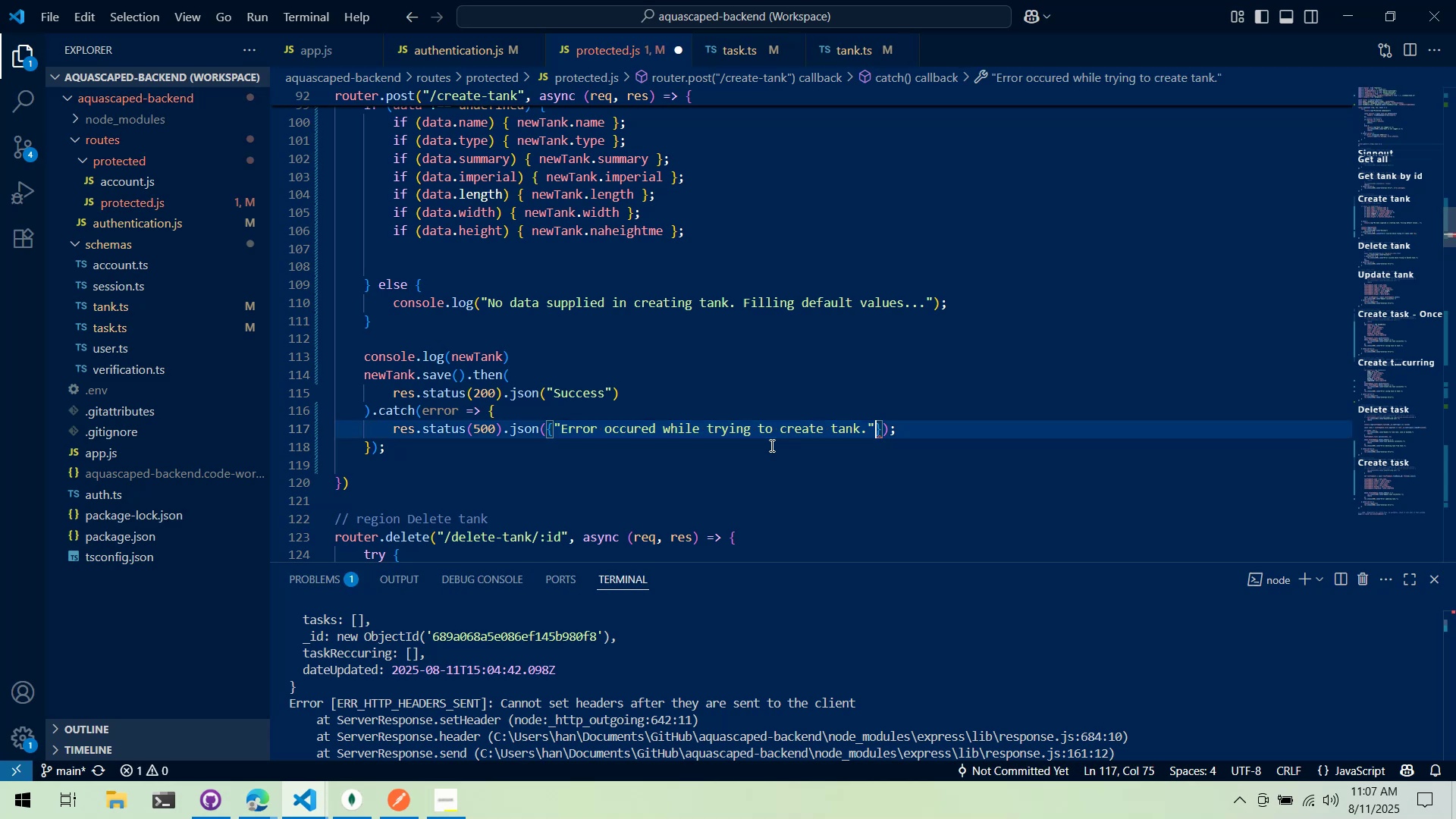 
key(Comma)
 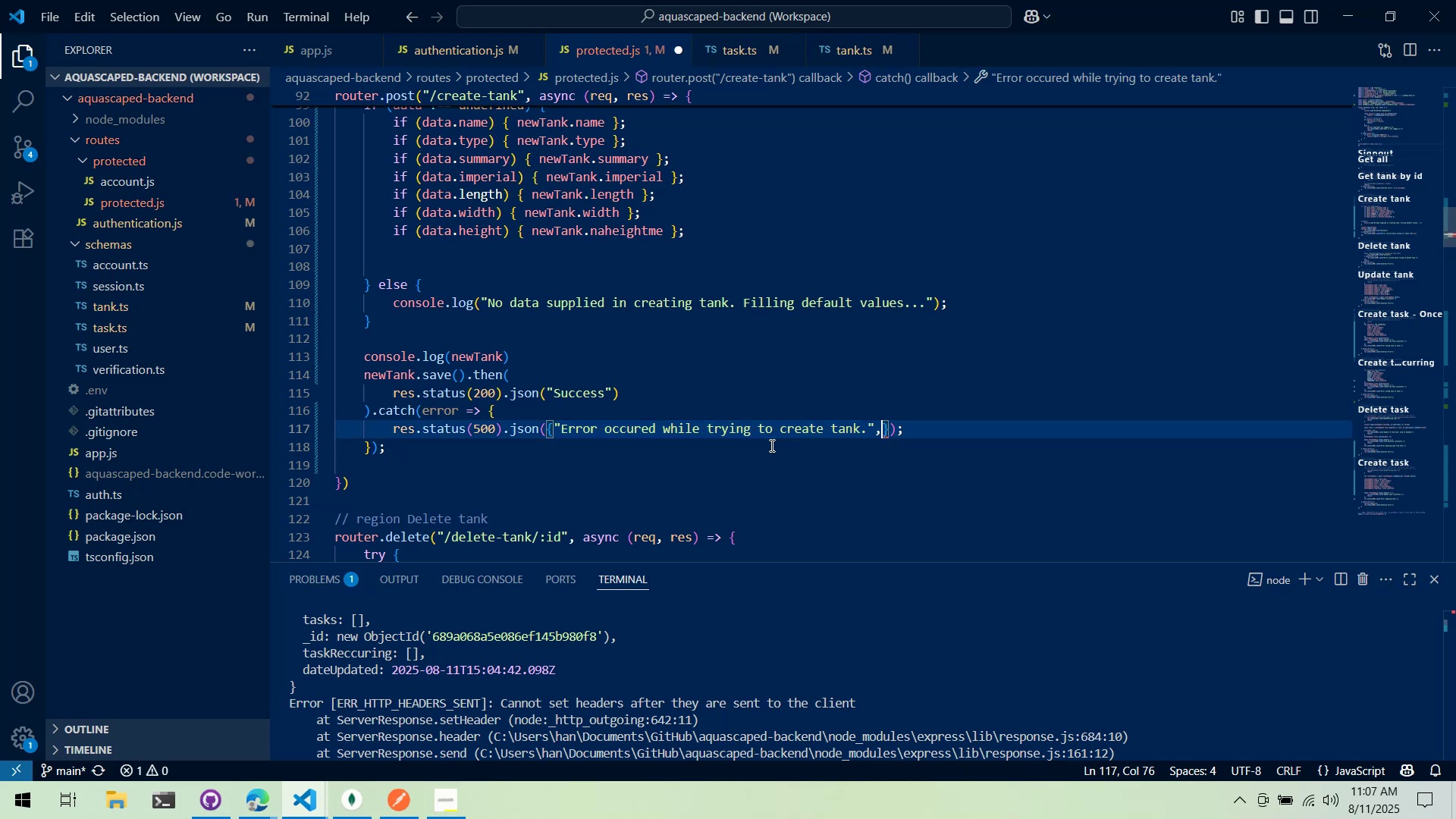 
key(Space)
 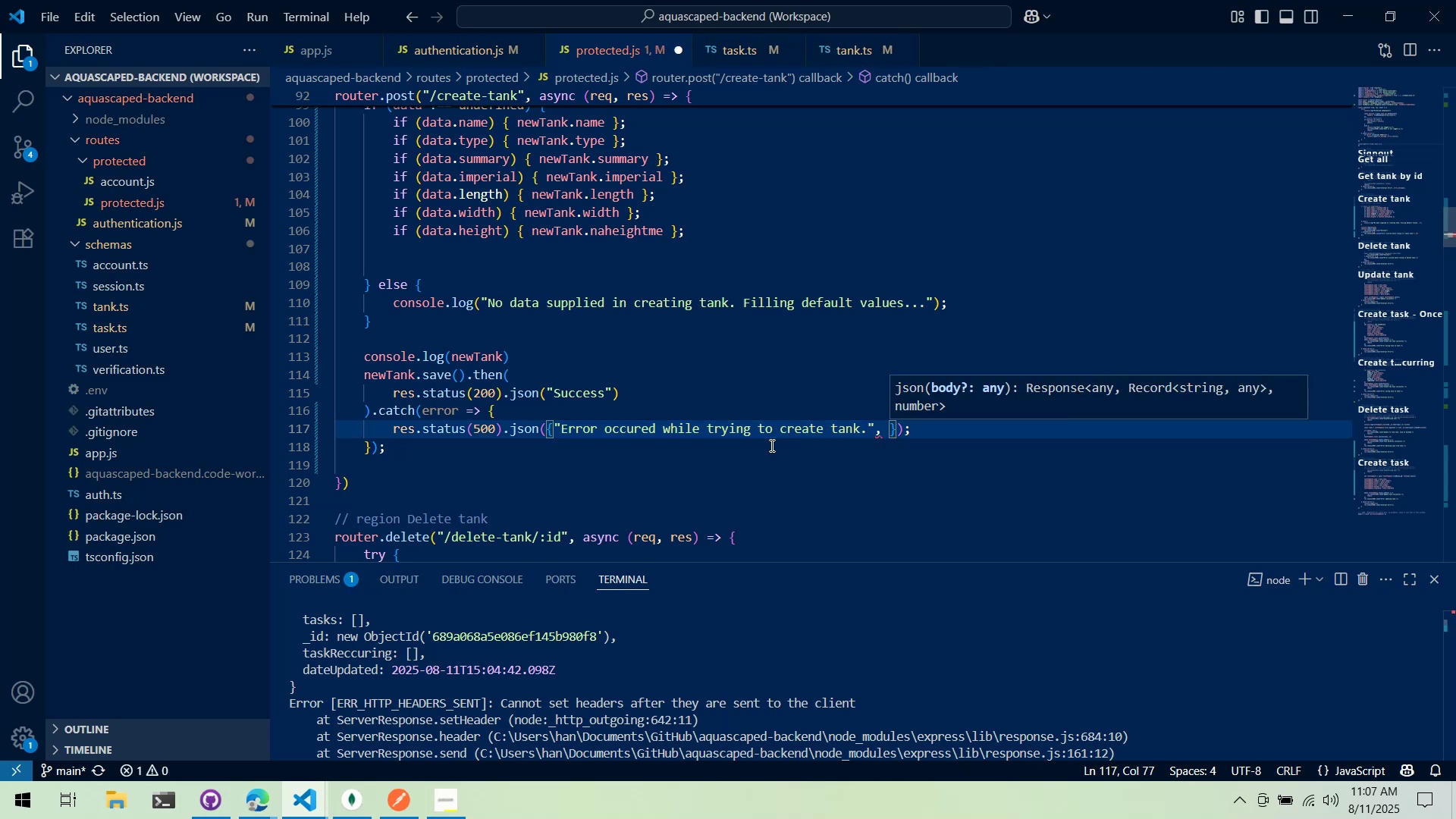 
key(Control+ArrowLeft)
 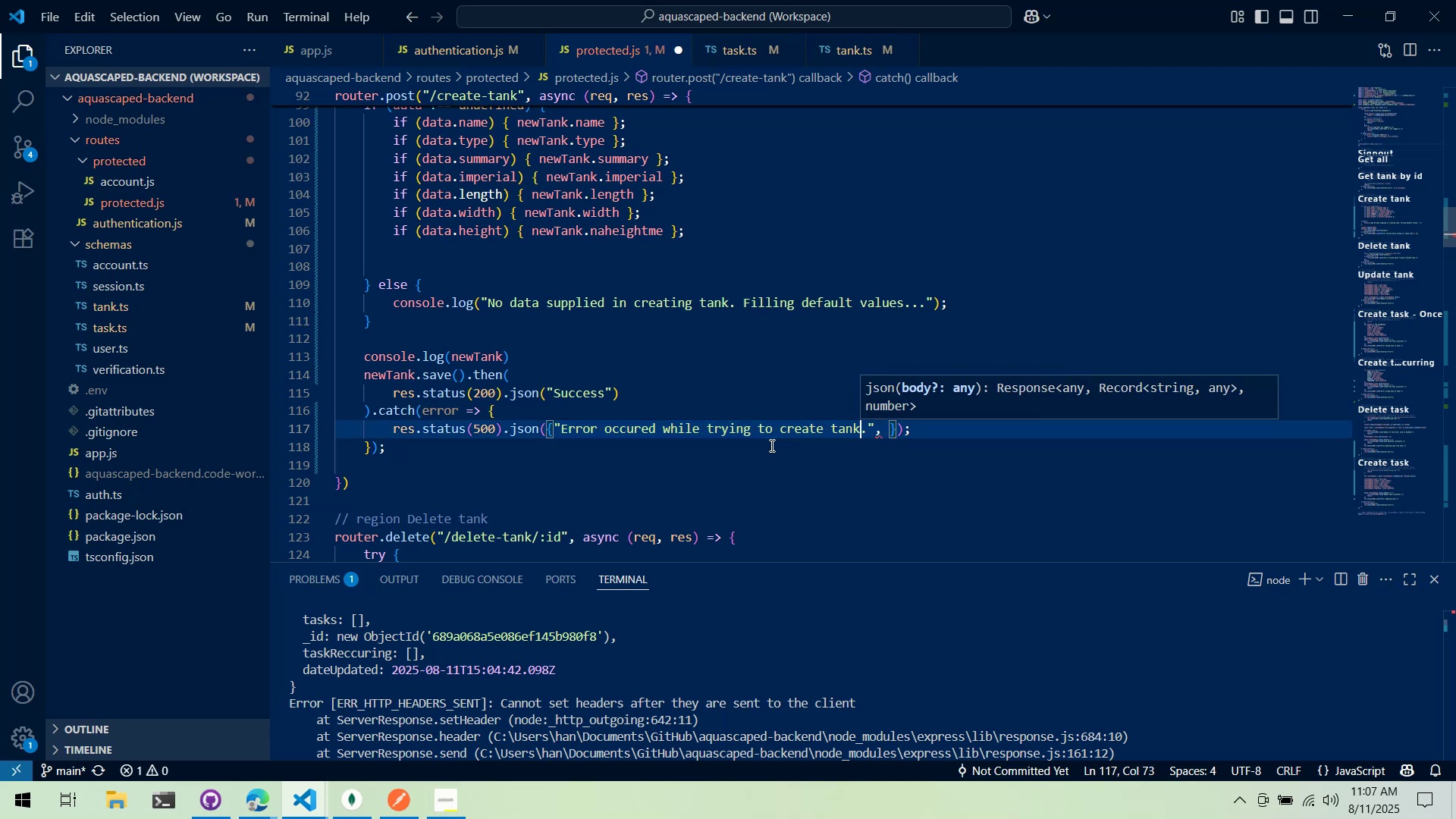 
key(Control+ArrowLeft)
 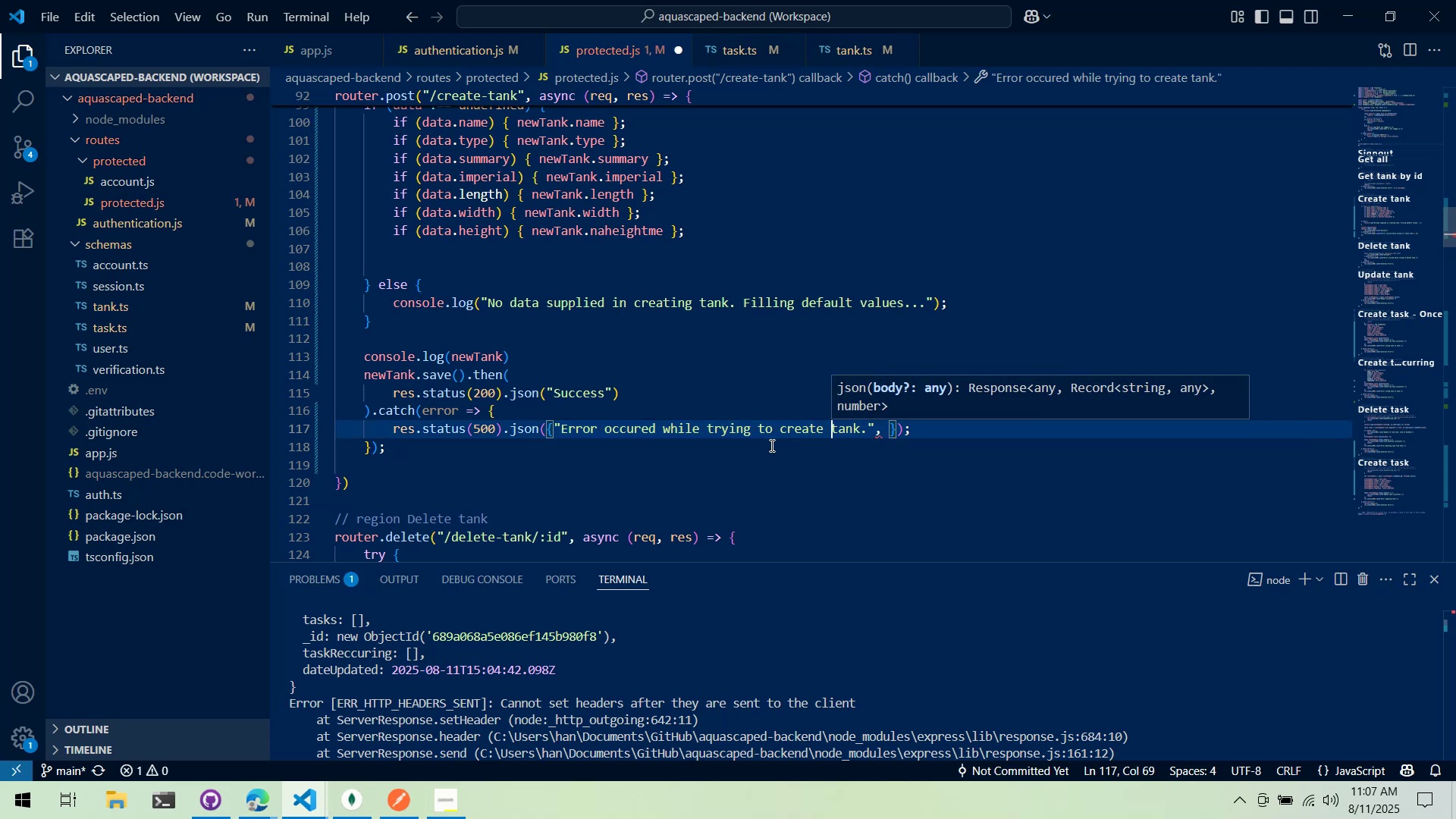 
key(Control+ArrowLeft)
 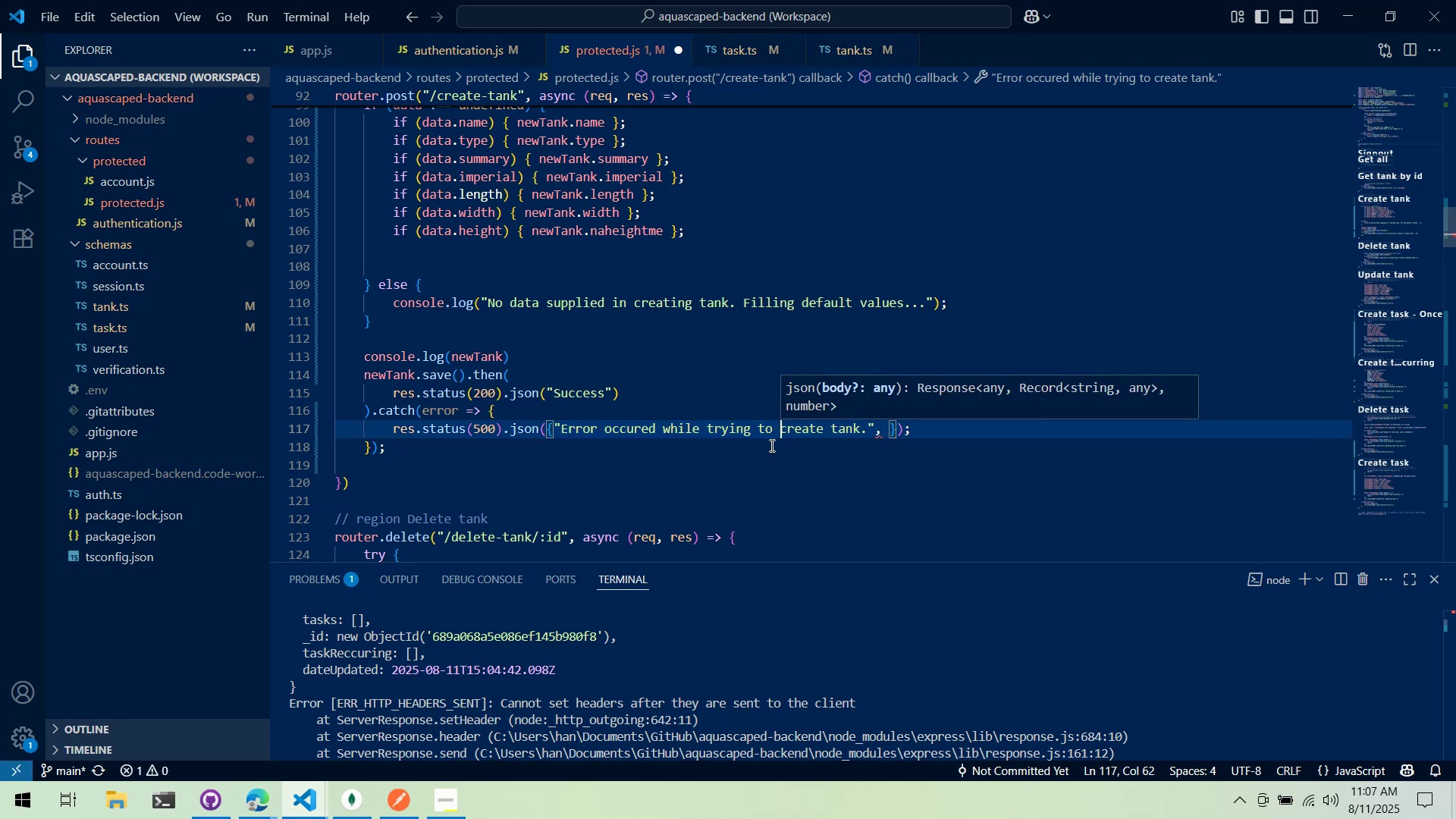 
key(Control+ArrowLeft)
 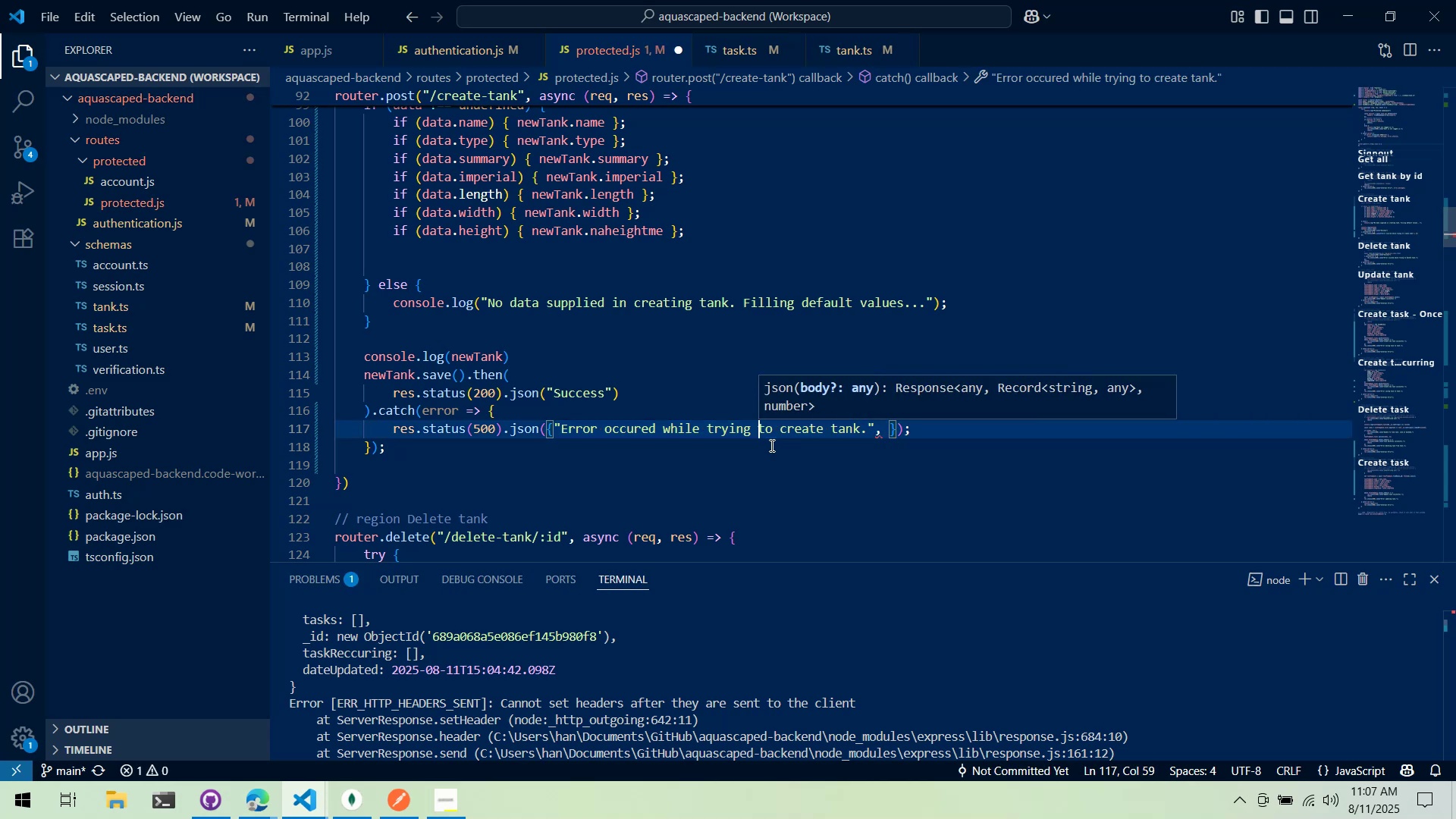 
key(Control+ArrowLeft)
 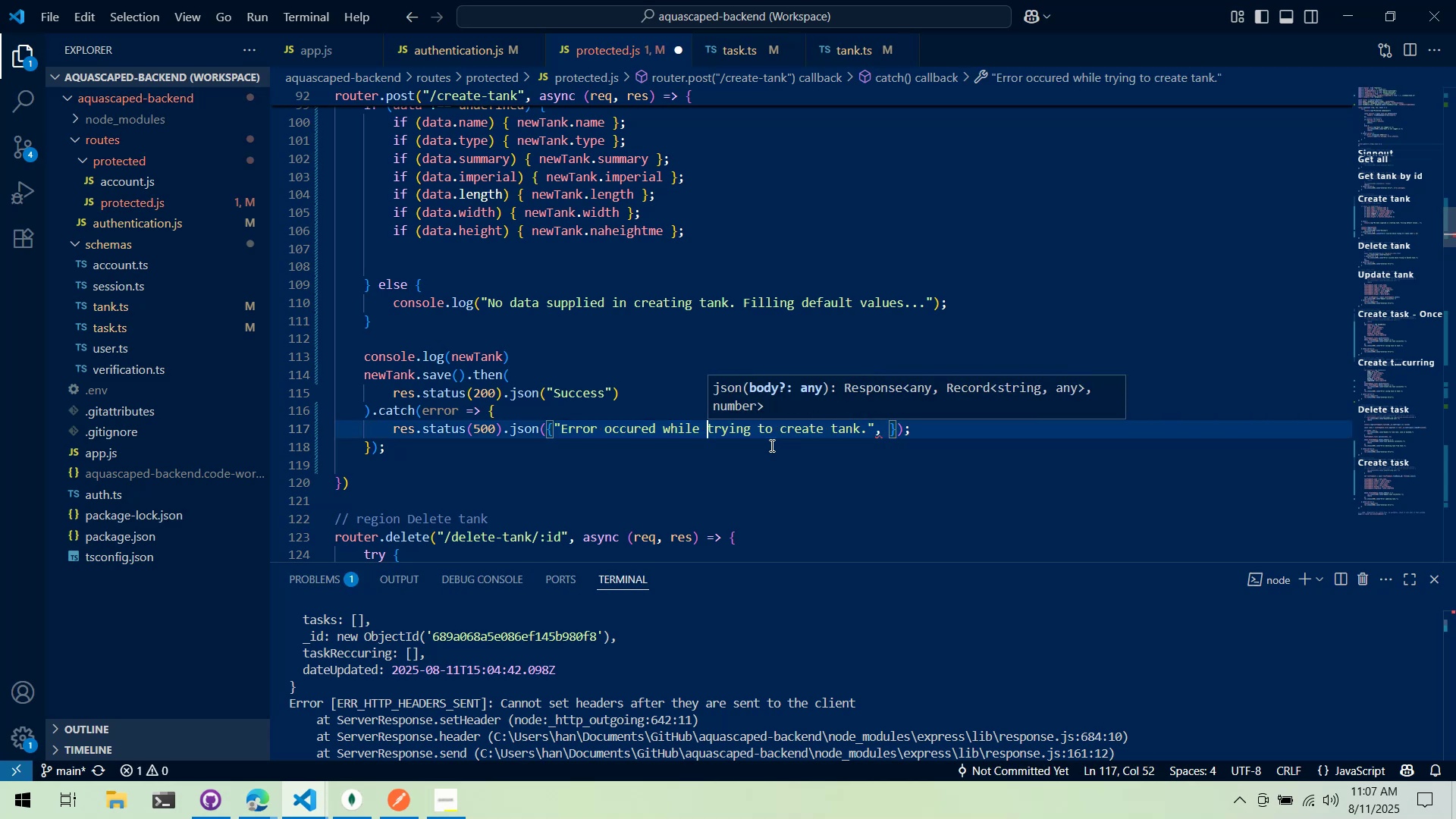 
key(Control+ArrowLeft)
 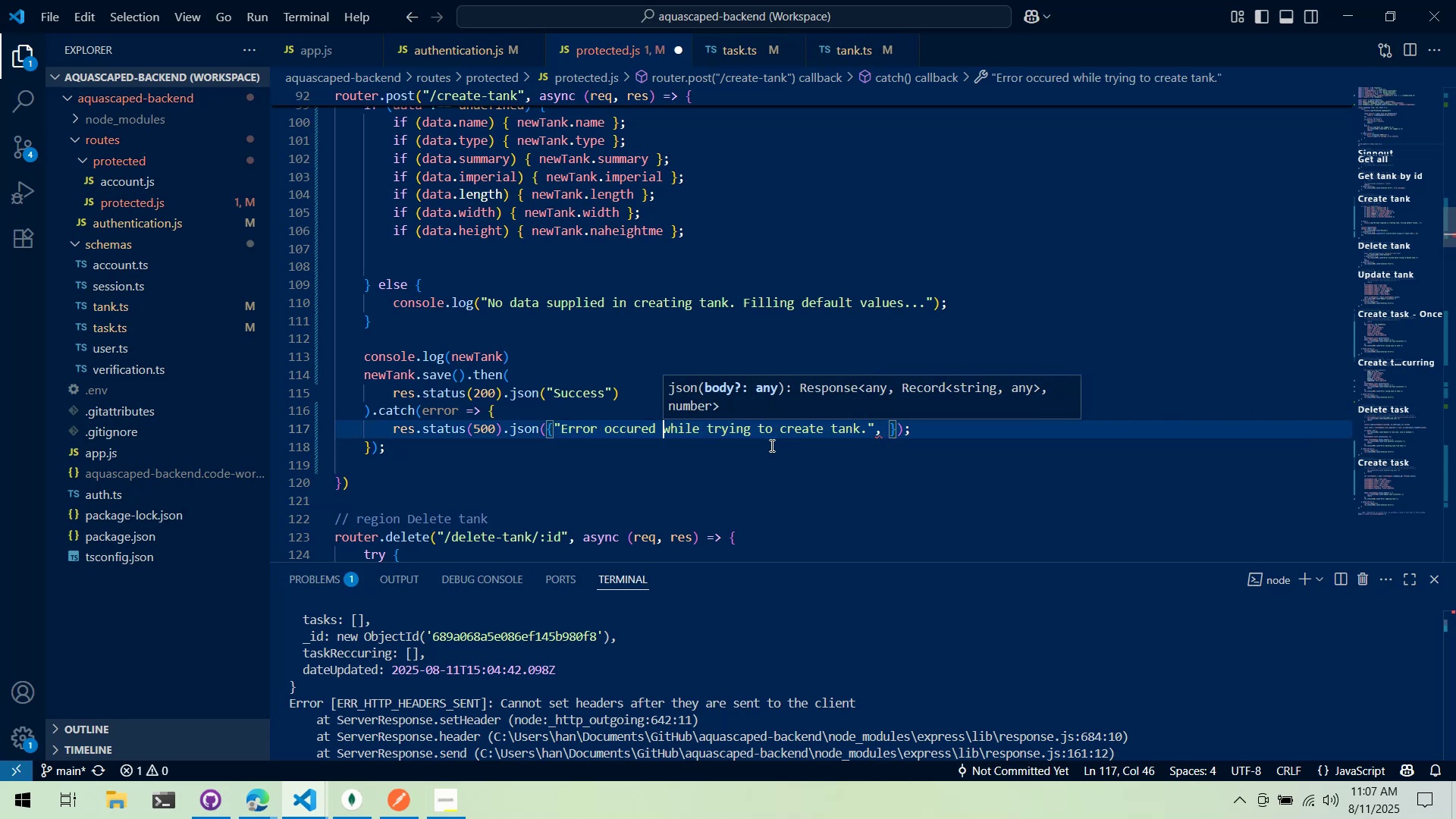 
key(Control+ArrowLeft)
 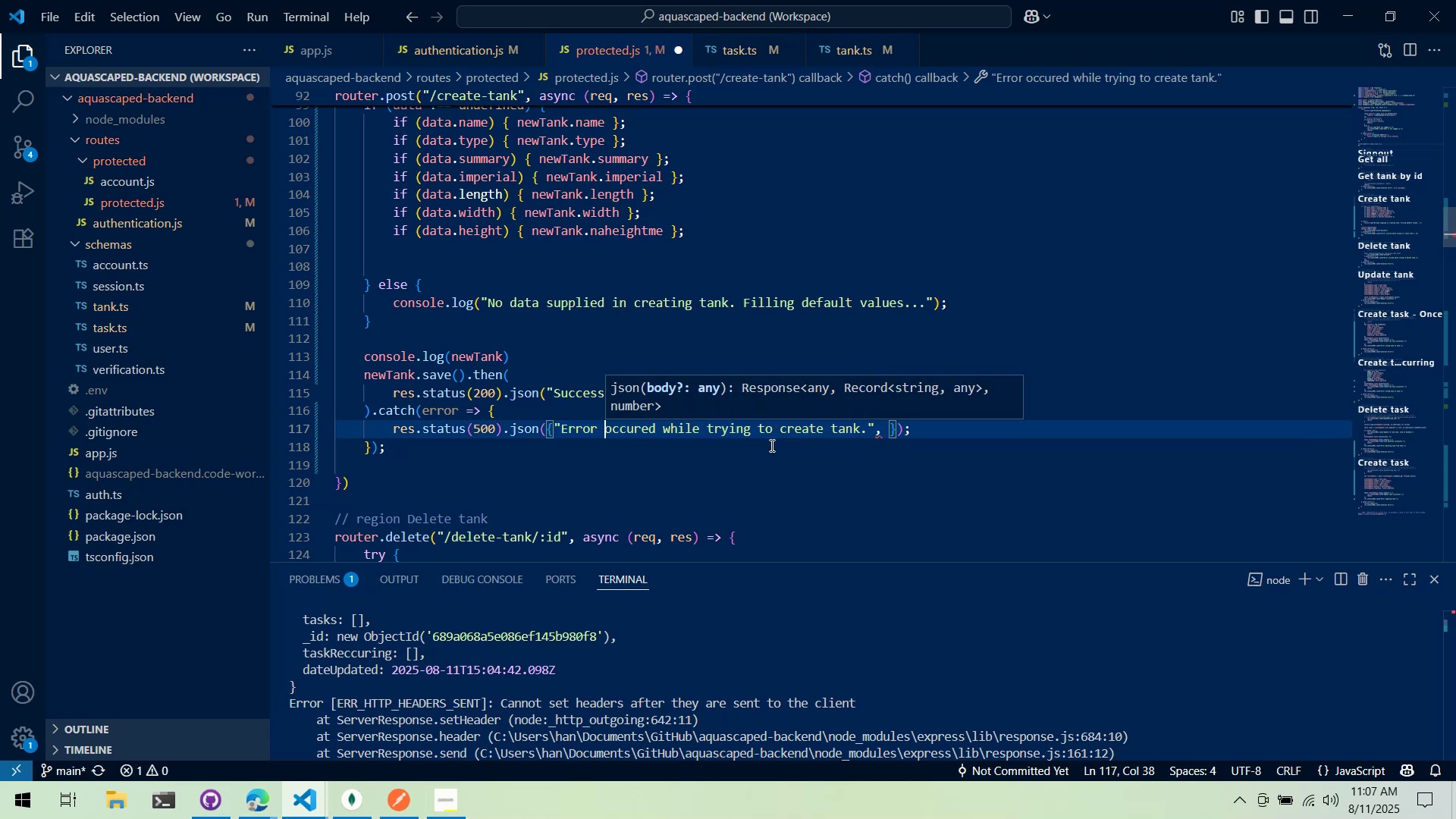 
key(Control+ArrowLeft)
 